 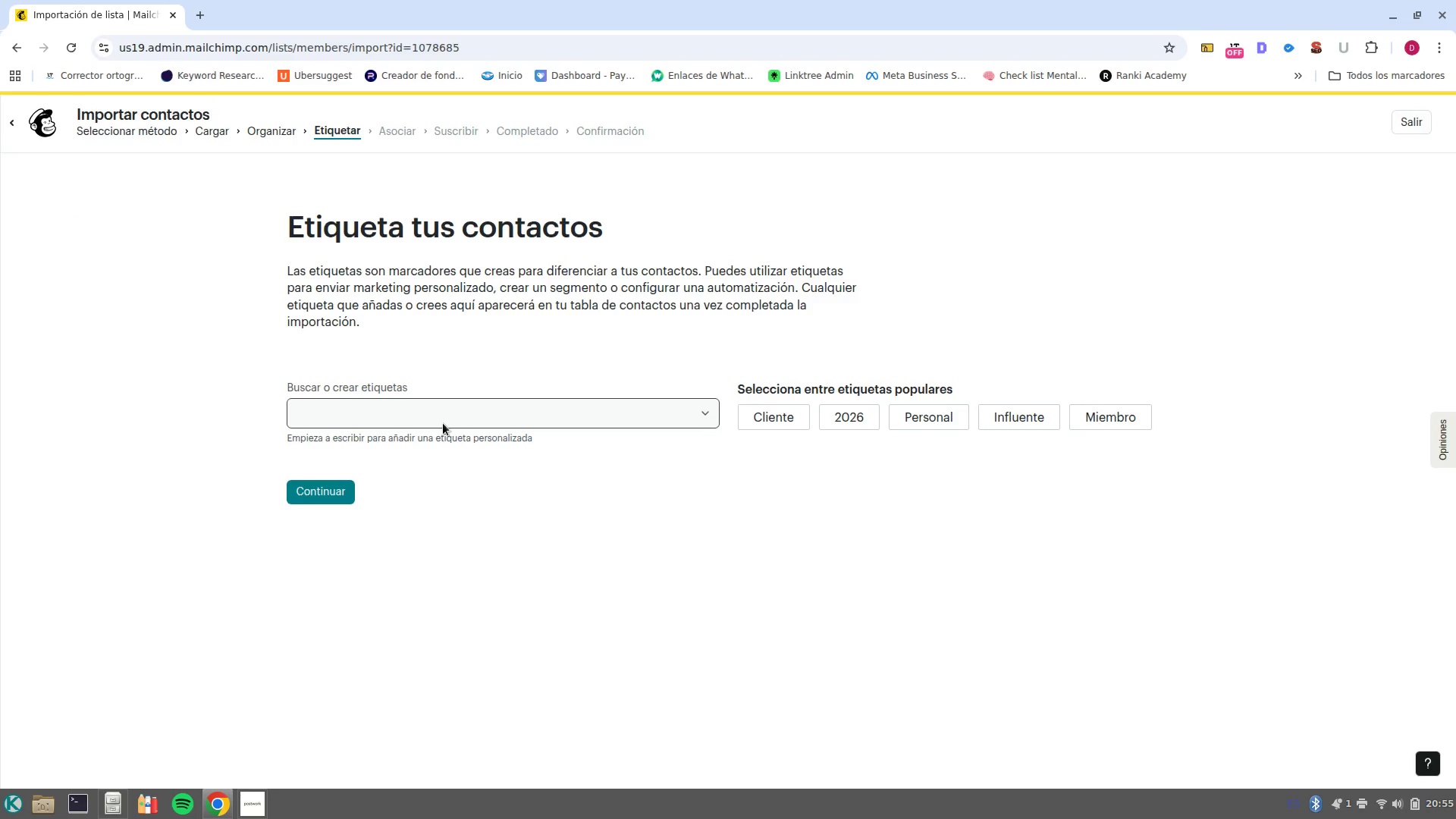 
left_click([443, 423])
 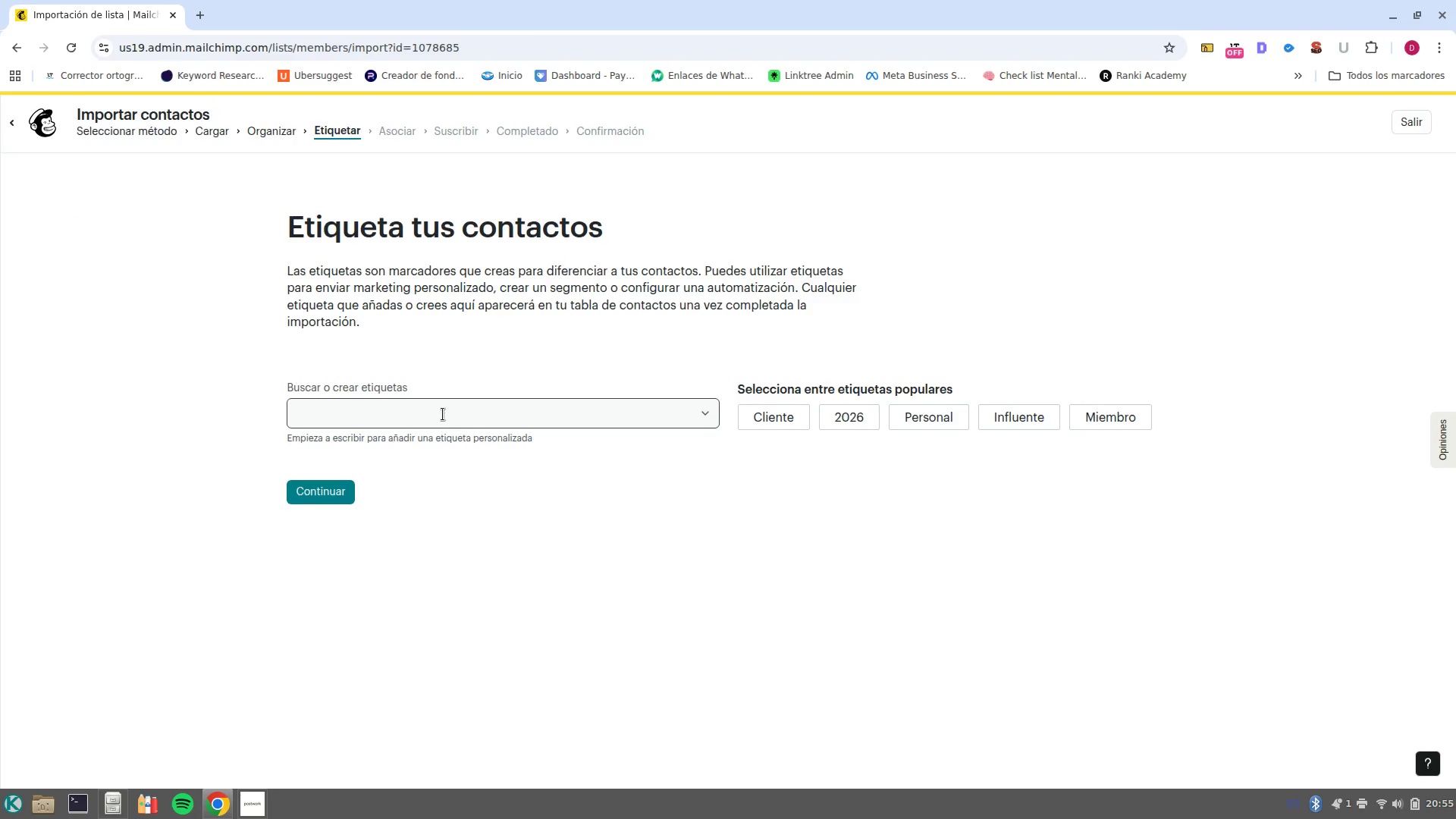 
left_click([443, 414])
 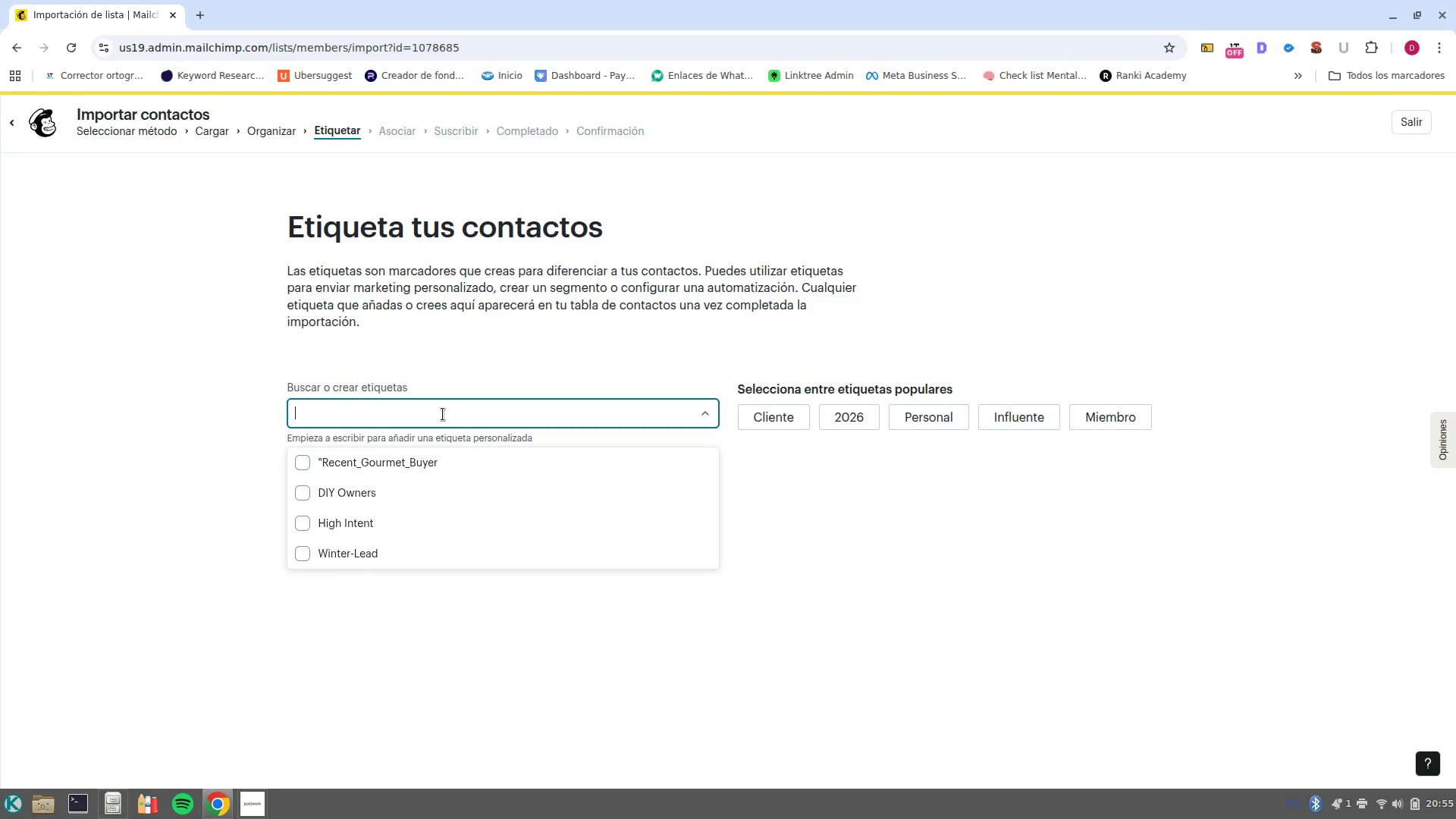 
key(Control+V)
 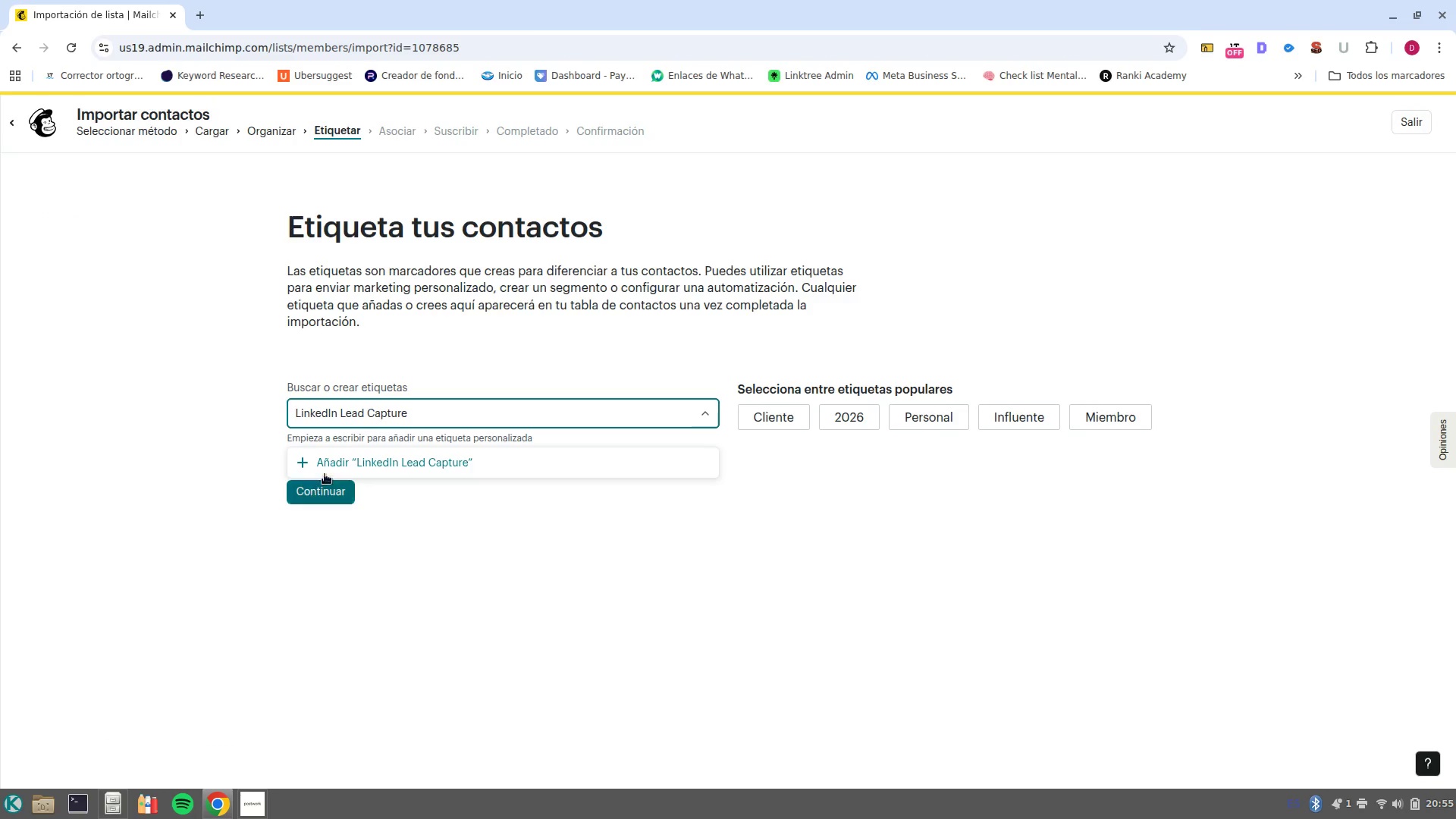 
left_click([338, 463])
 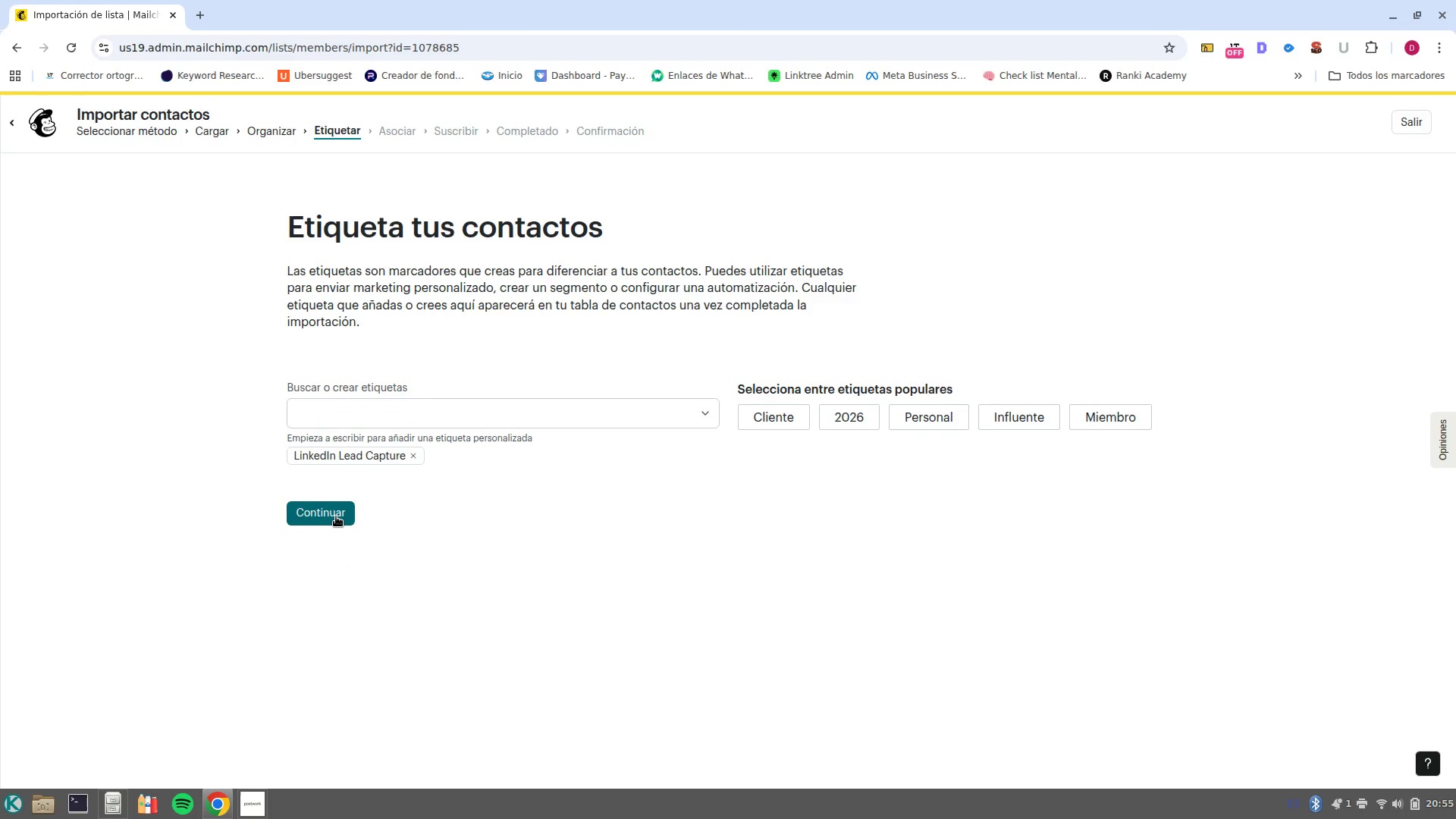 
wait(5.89)
 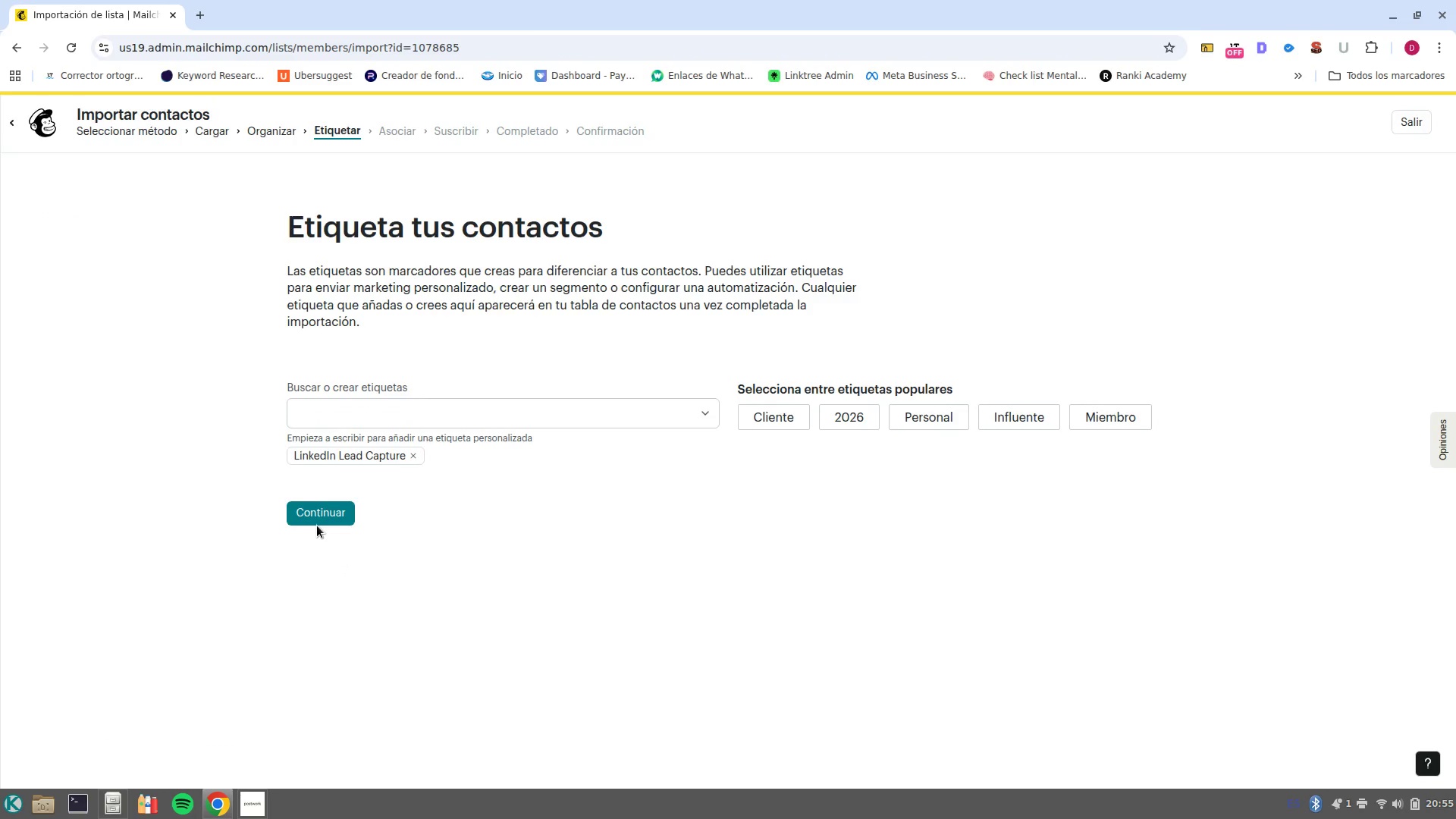 
left_click([336, 516])
 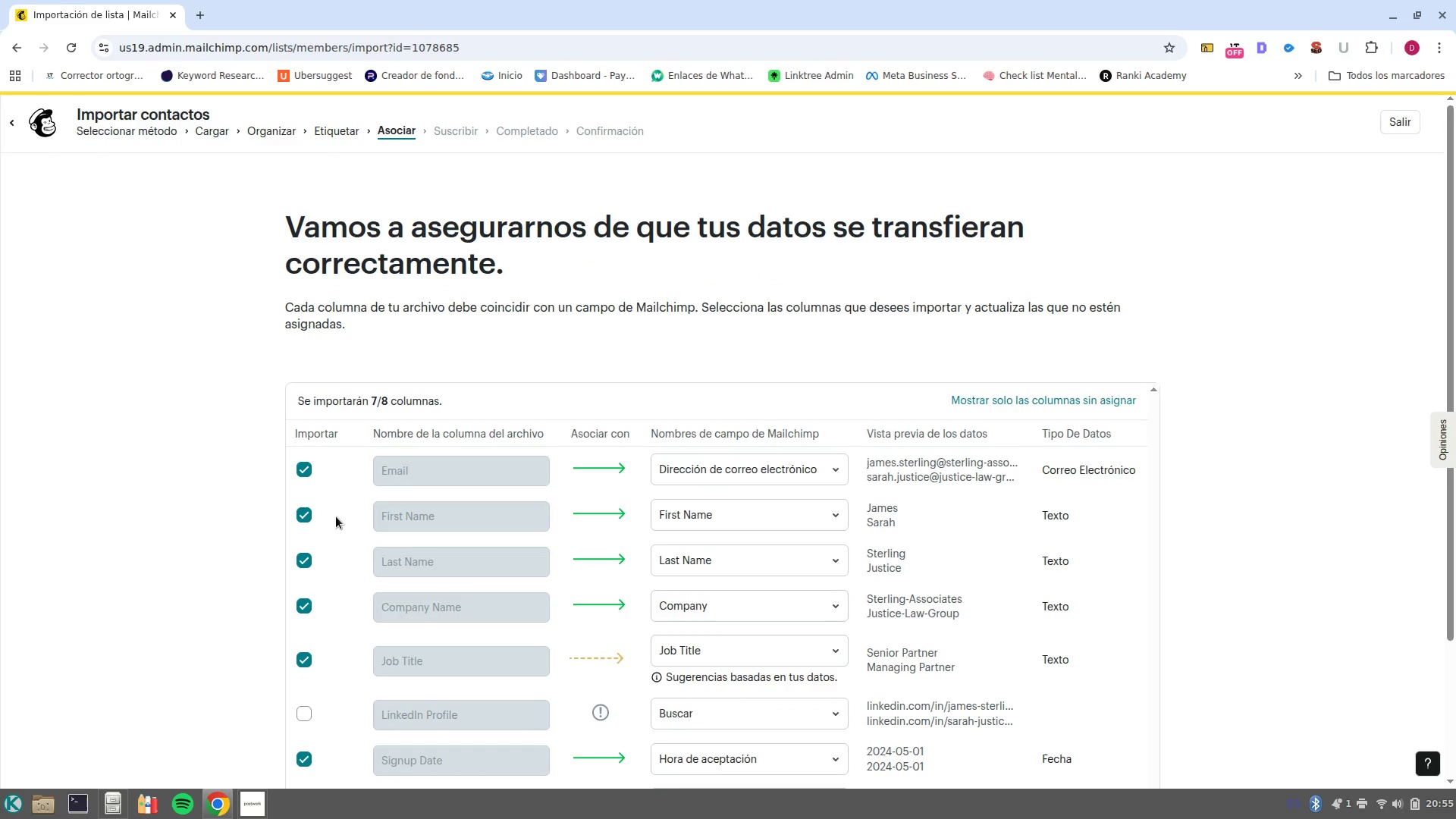 
scroll: coordinate [507, 532], scroll_direction: down, amount: 2.0
 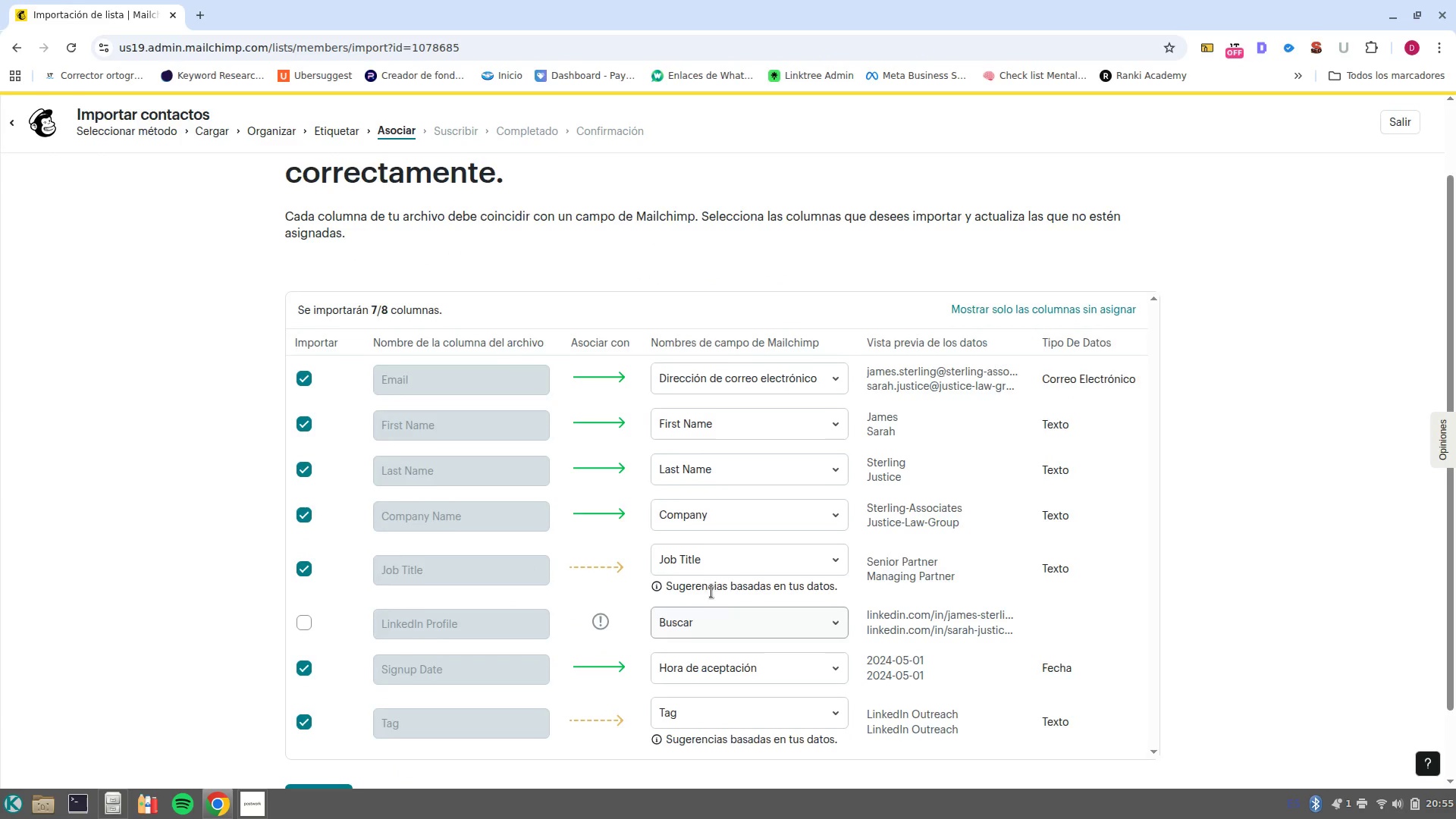 
scroll: coordinate [714, 590], scroll_direction: up, amount: 2.0
 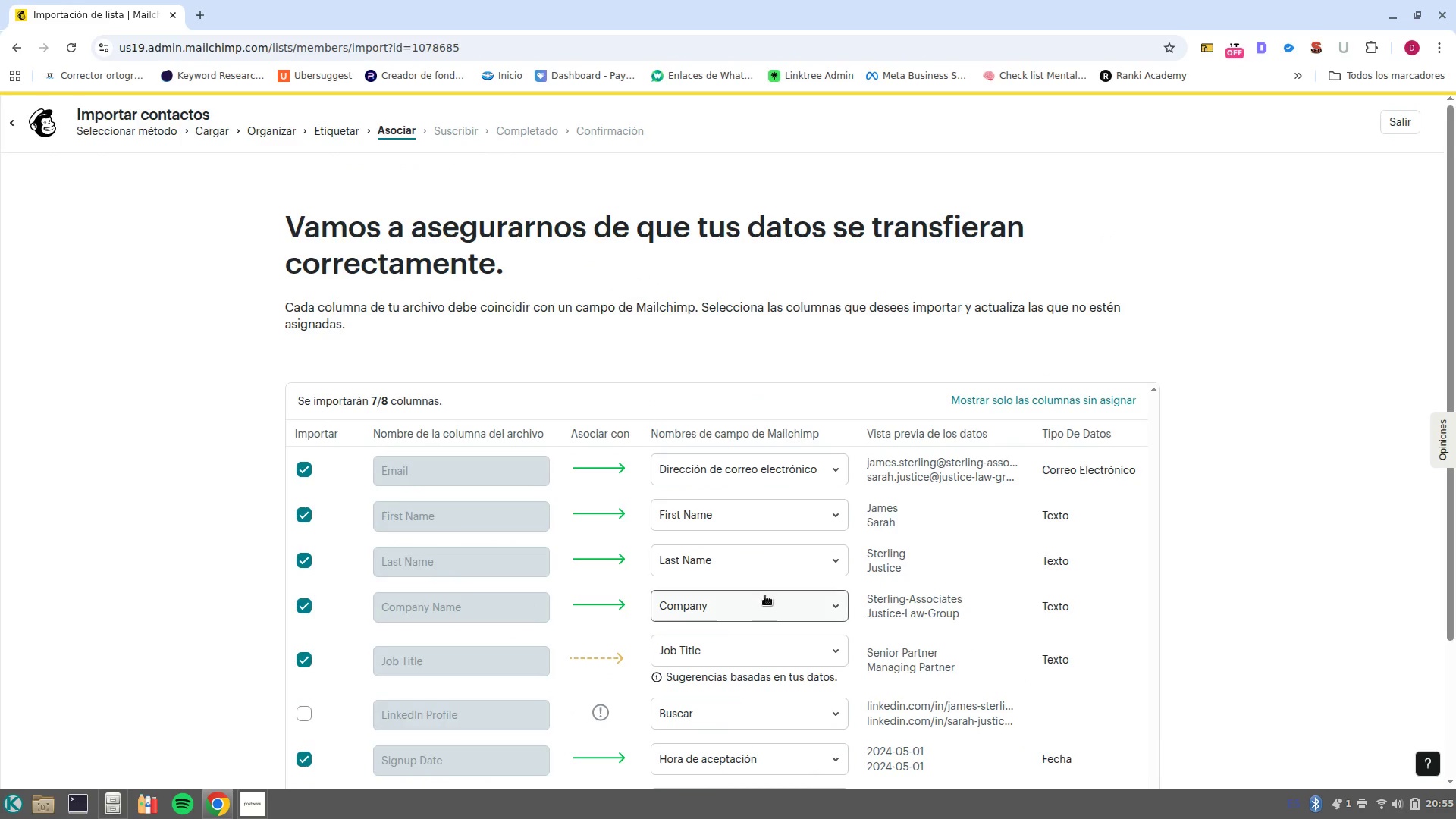 
wait(5.25)
 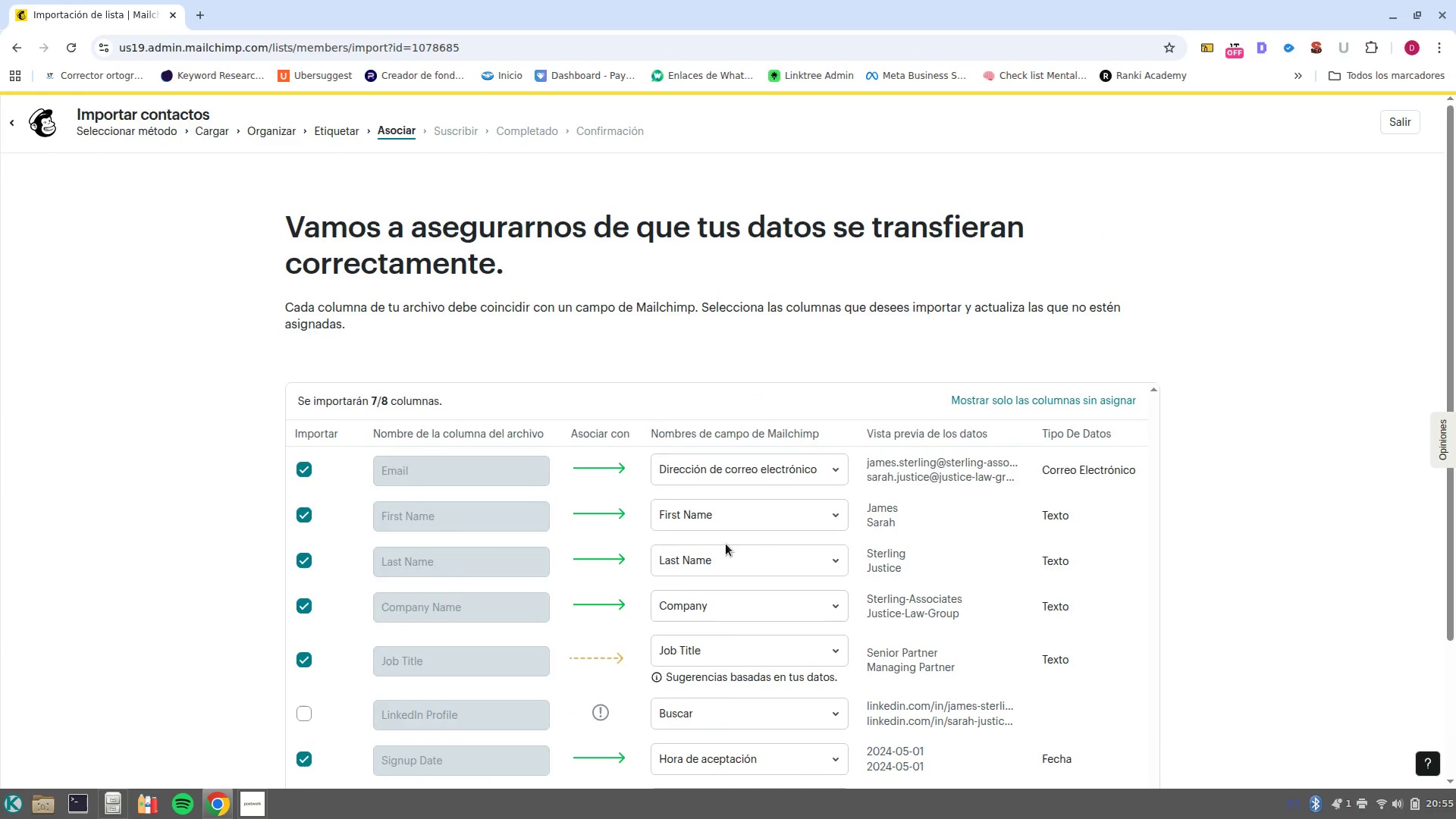 
scroll: coordinate [970, 614], scroll_direction: down, amount: 1.0
 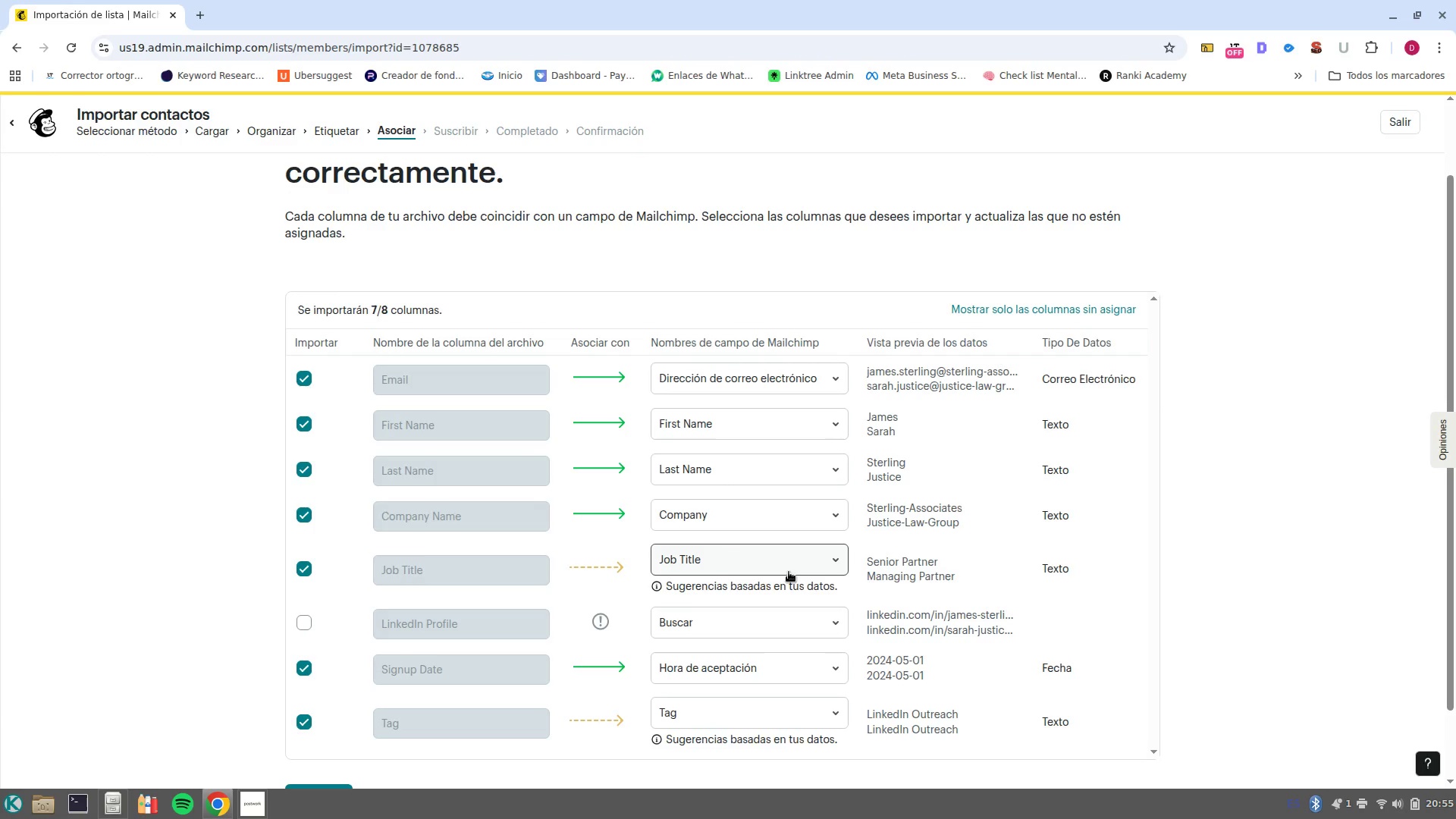 
wait(13.62)
 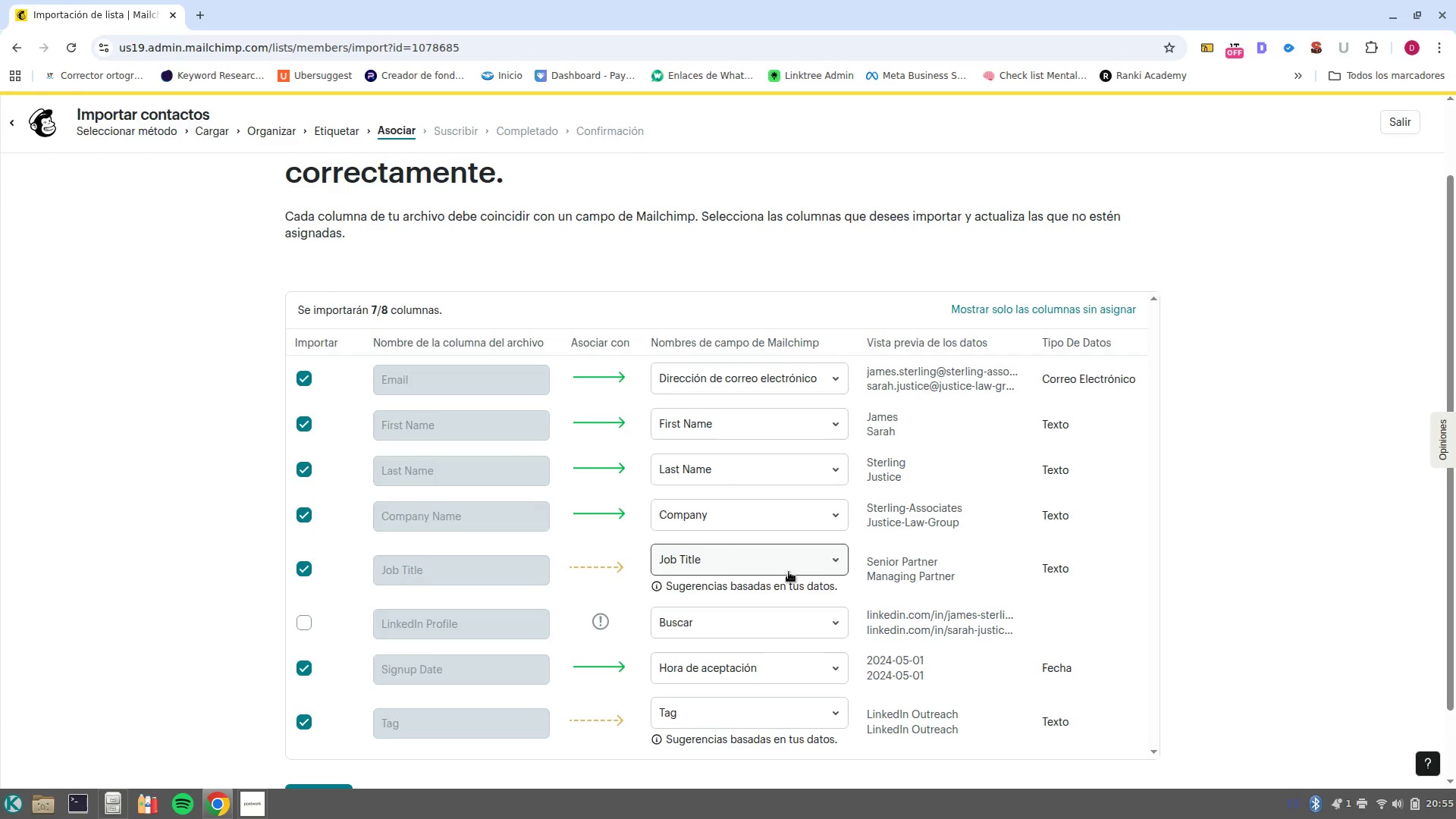 
left_click([306, 623])
 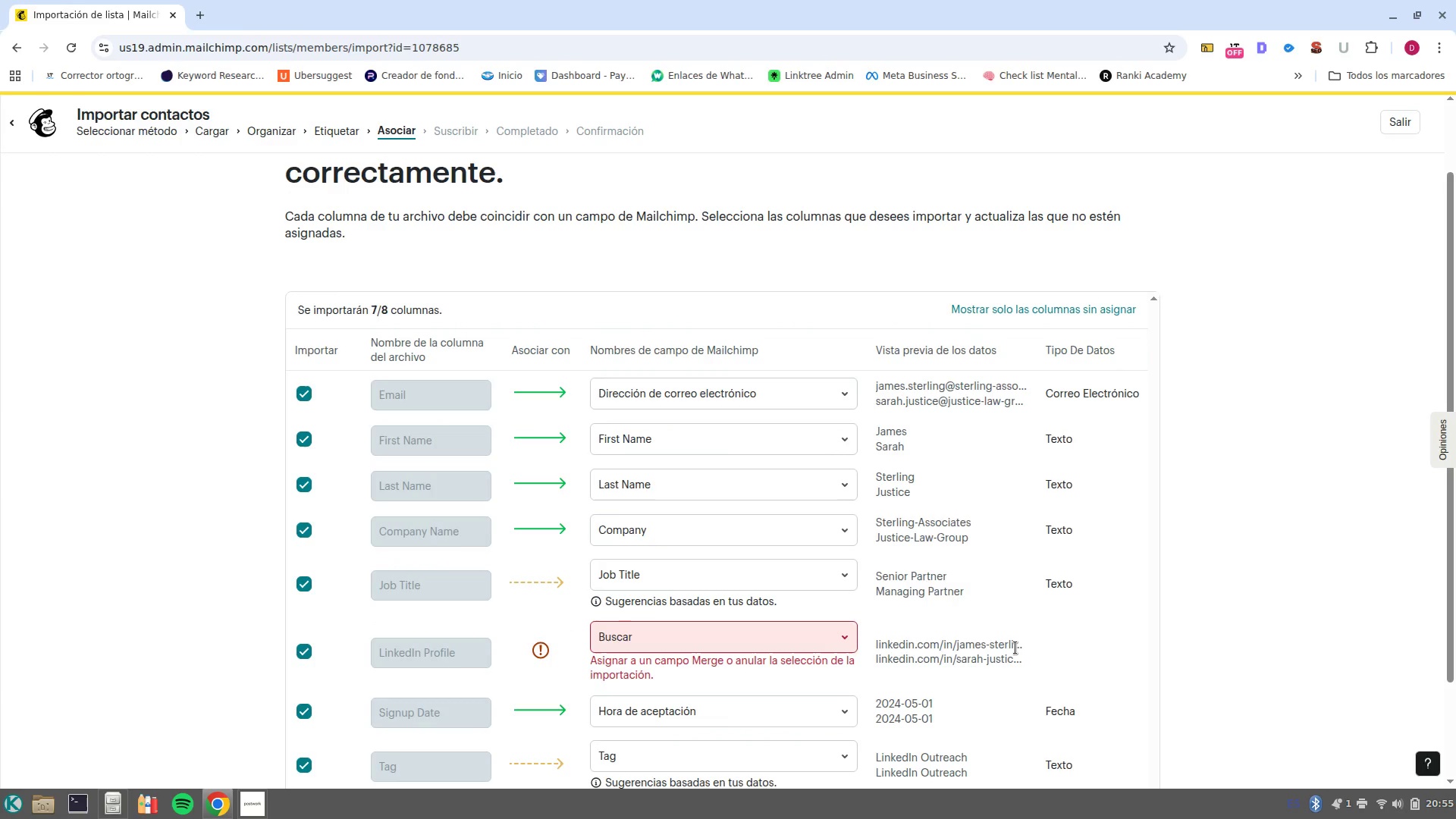 
scroll: coordinate [1005, 639], scroll_direction: down, amount: 2.0
 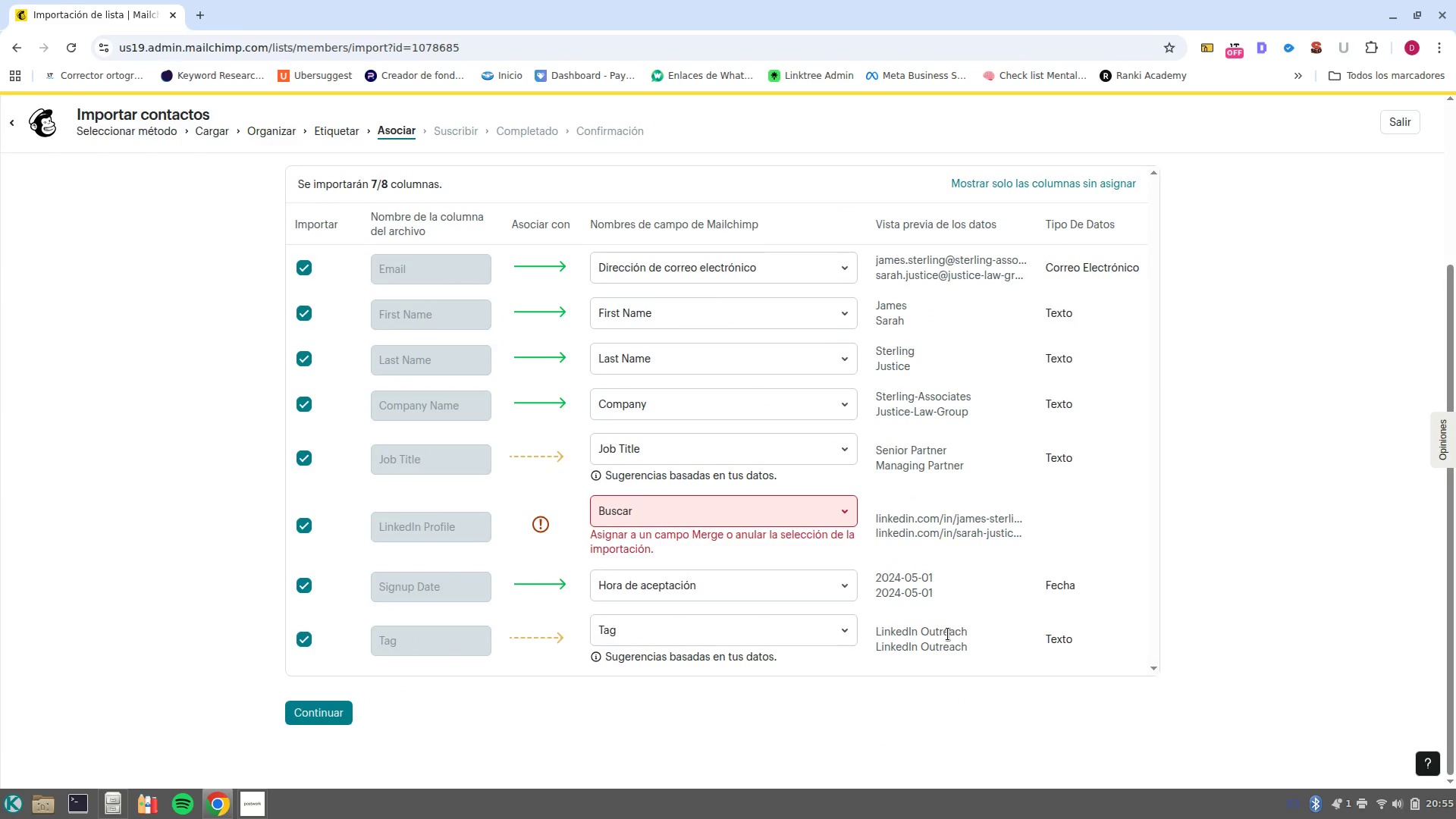 
left_click([840, 513])
 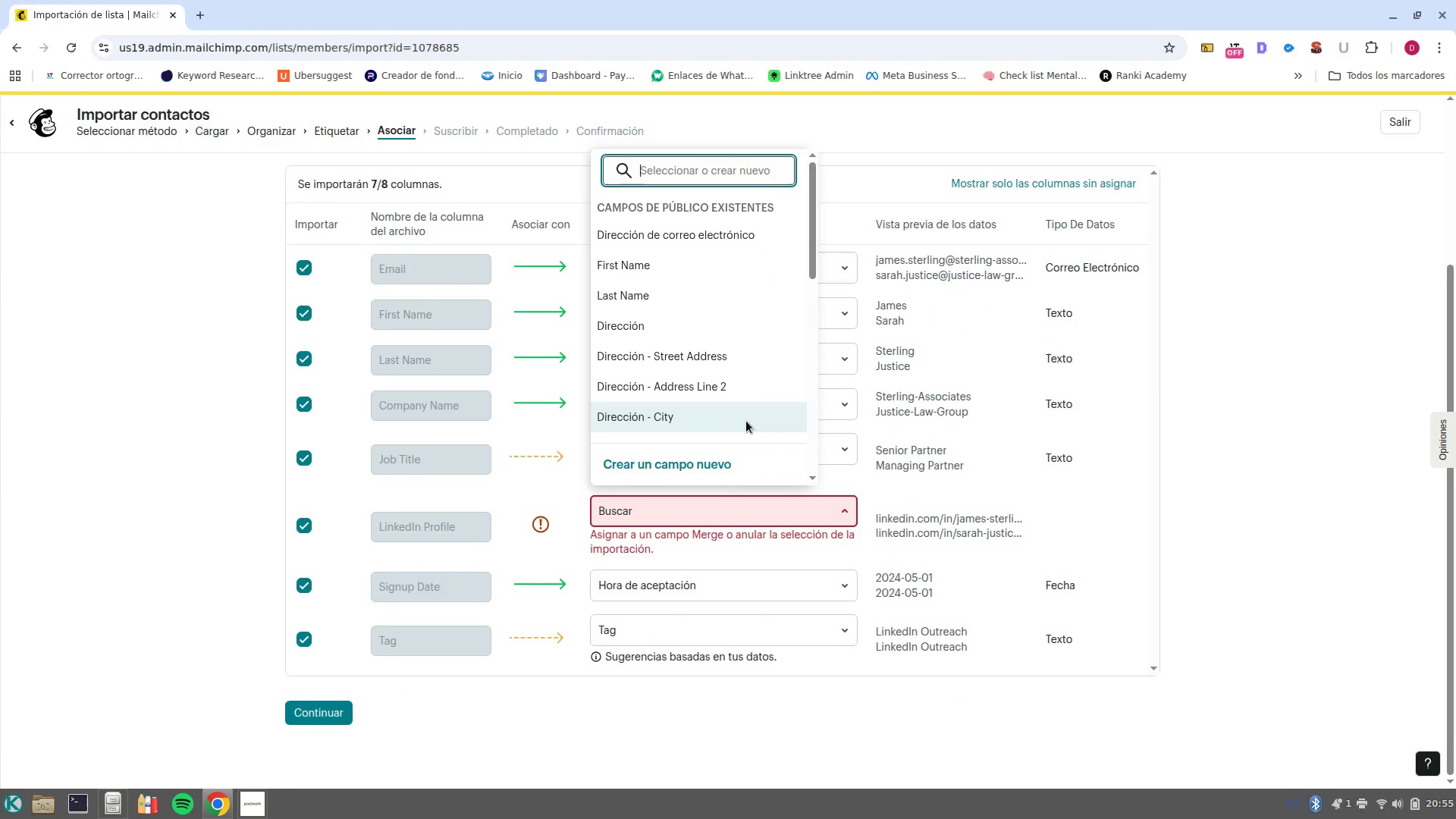 
scroll: coordinate [746, 420], scroll_direction: down, amount: 4.0
 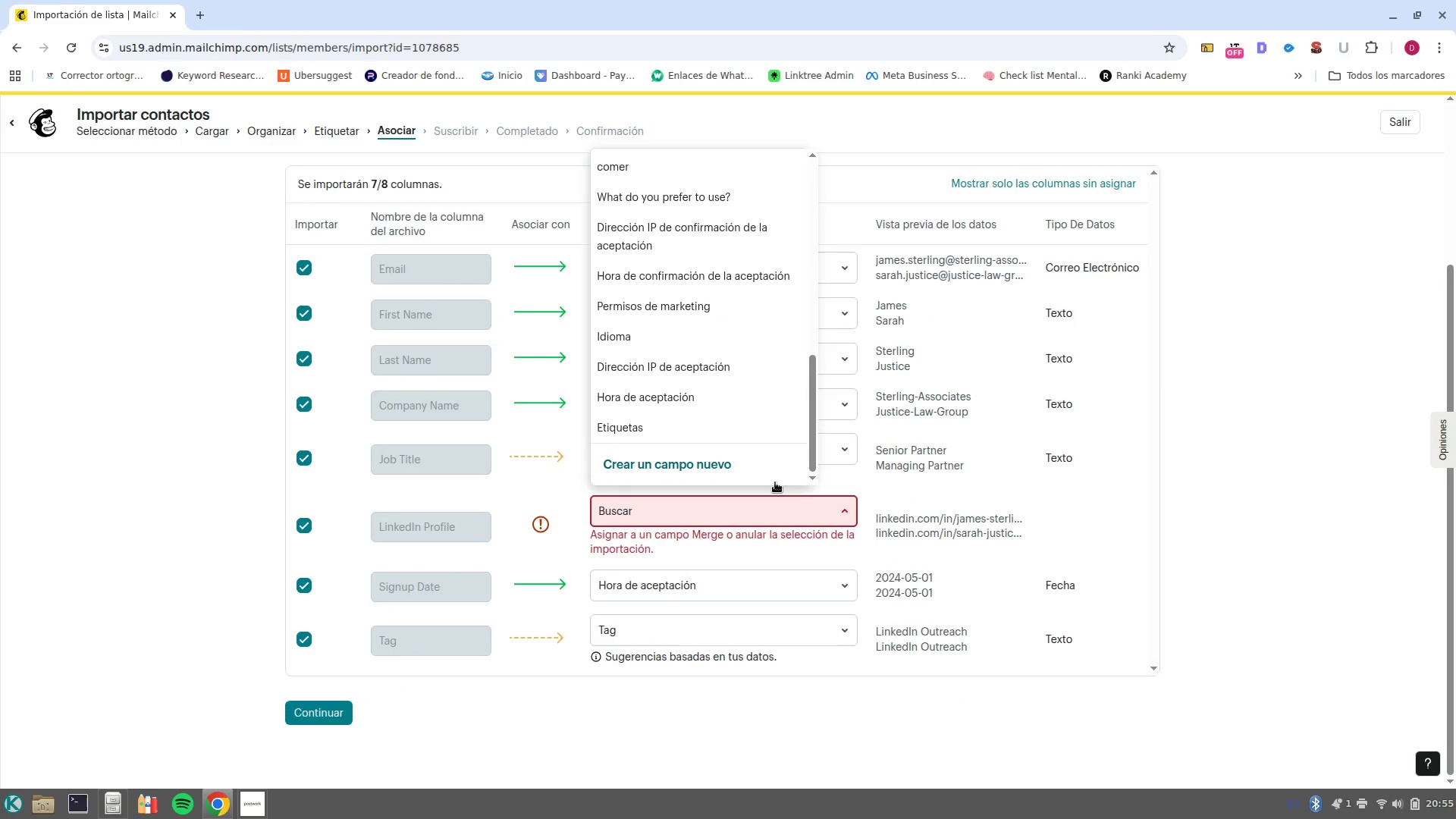 
left_click([1326, 499])
 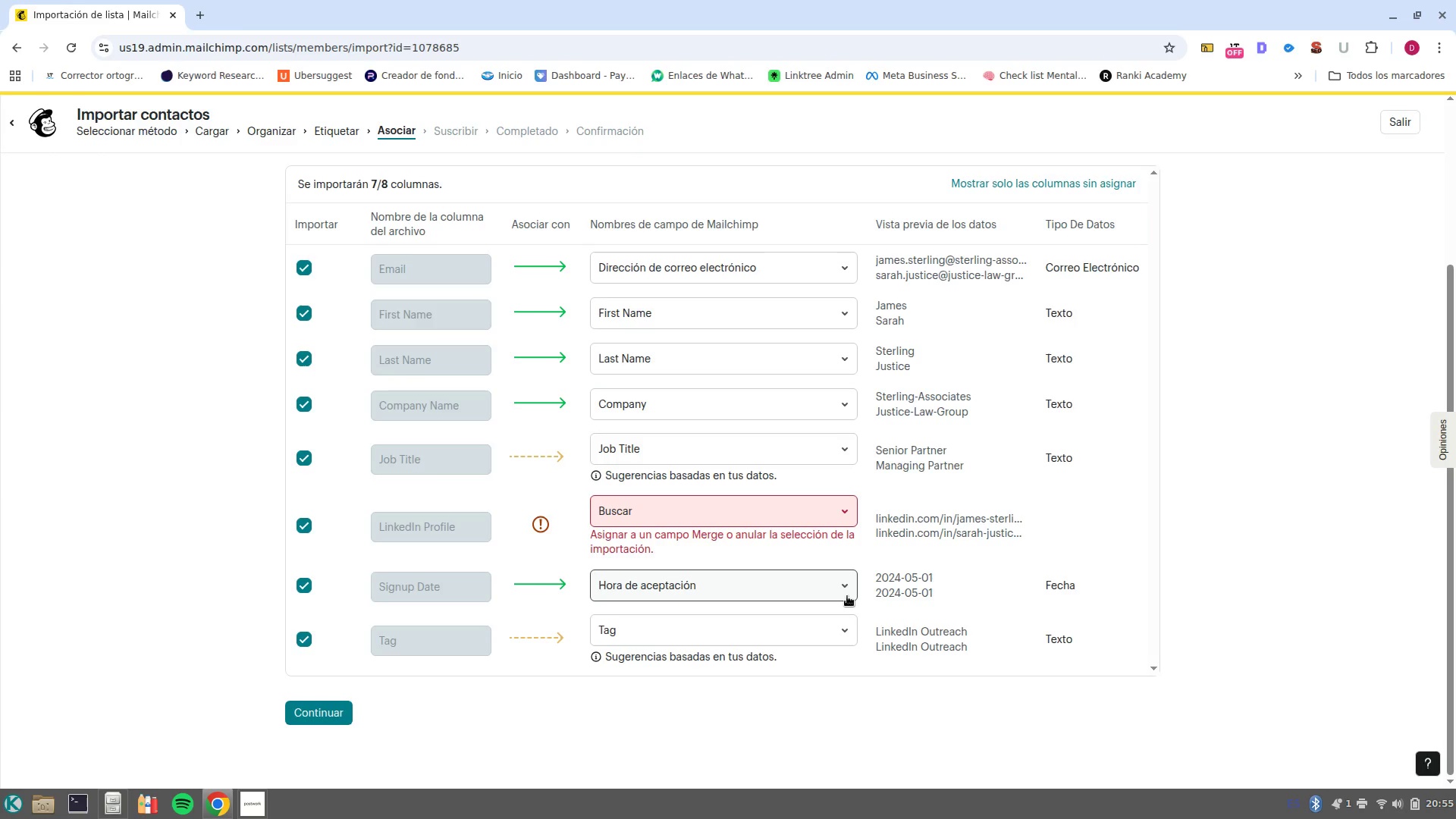 
left_click([847, 596])
 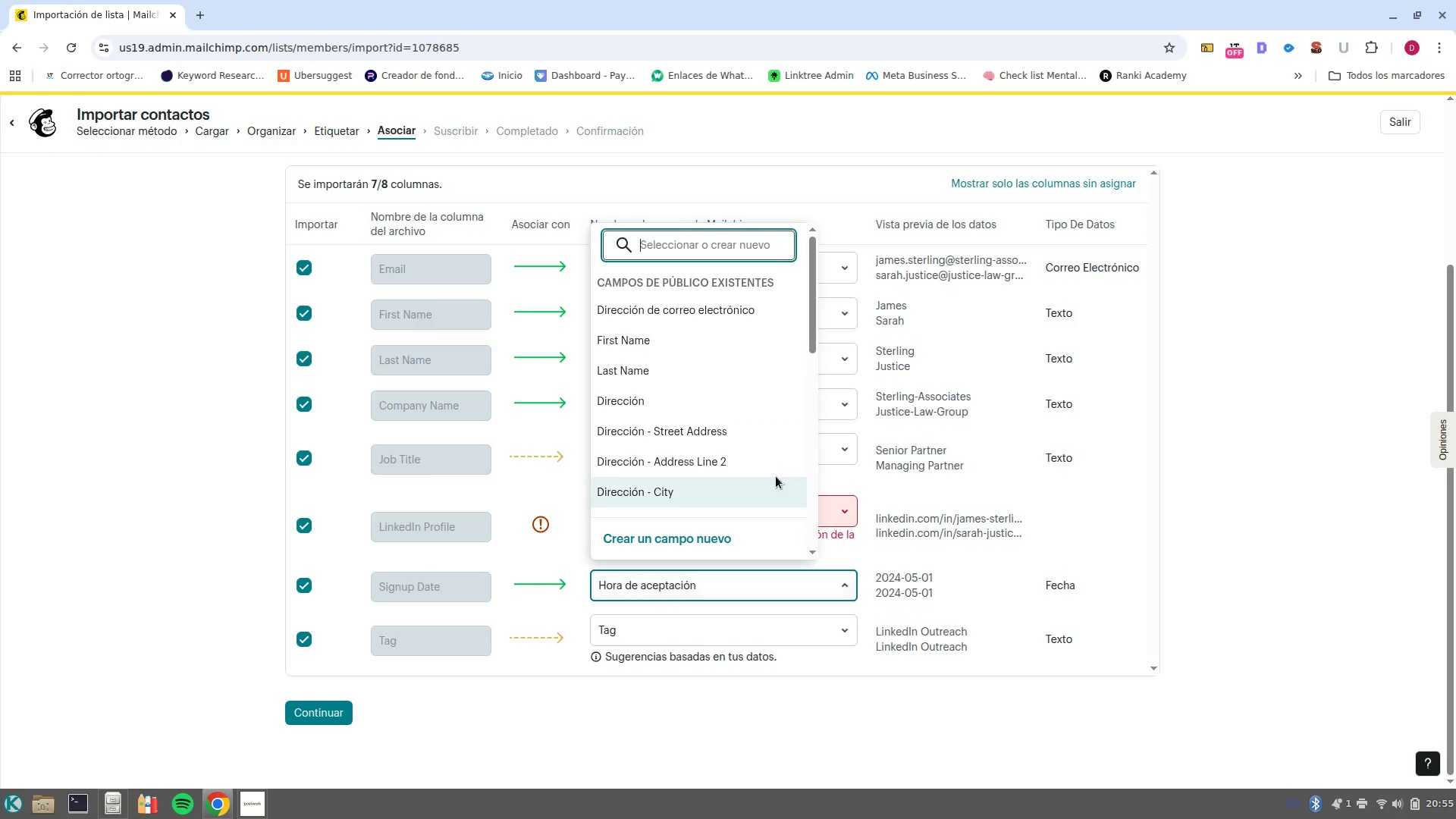 
scroll: coordinate [752, 485], scroll_direction: down, amount: 4.0
 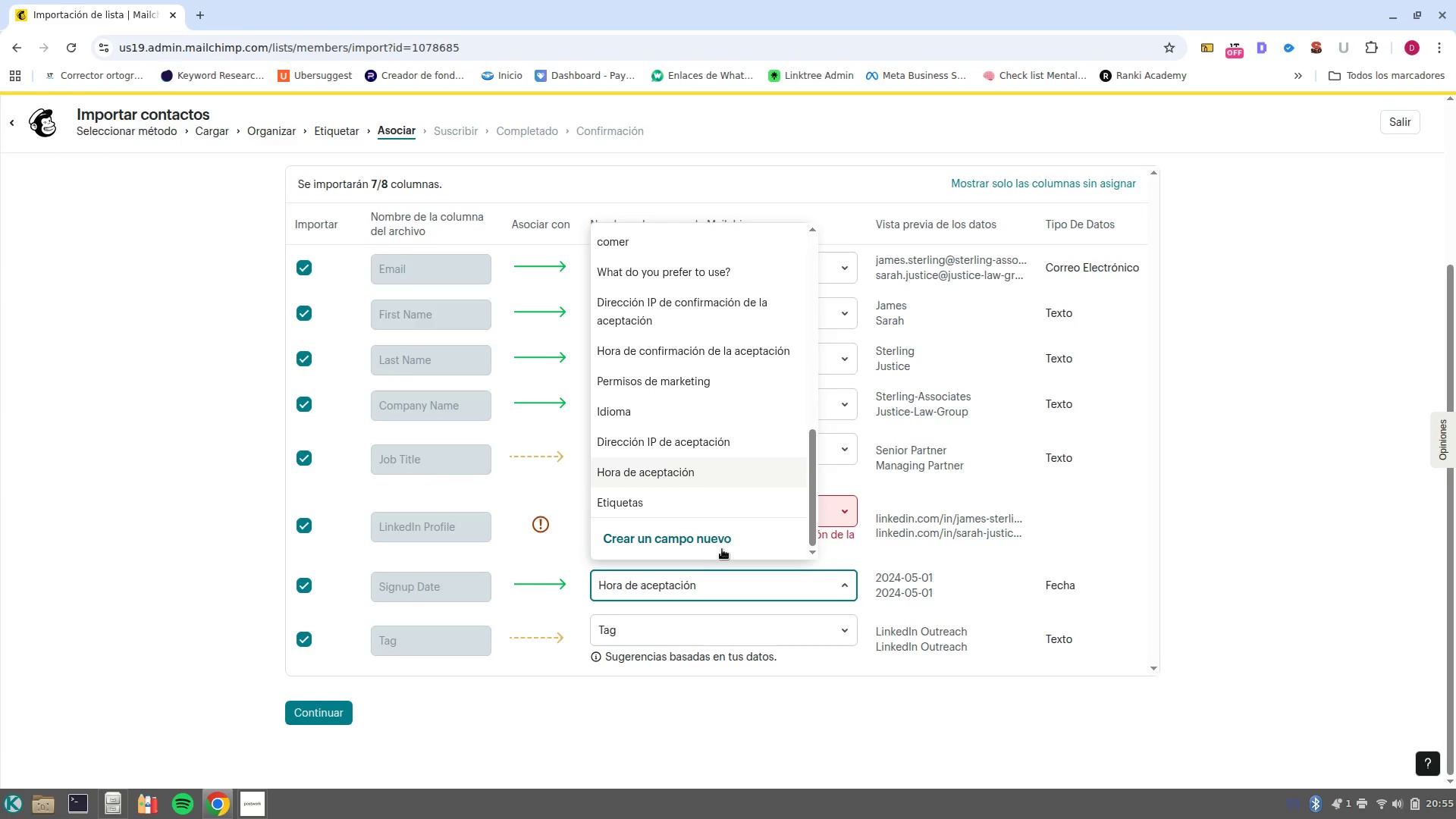 
left_click([729, 537])
 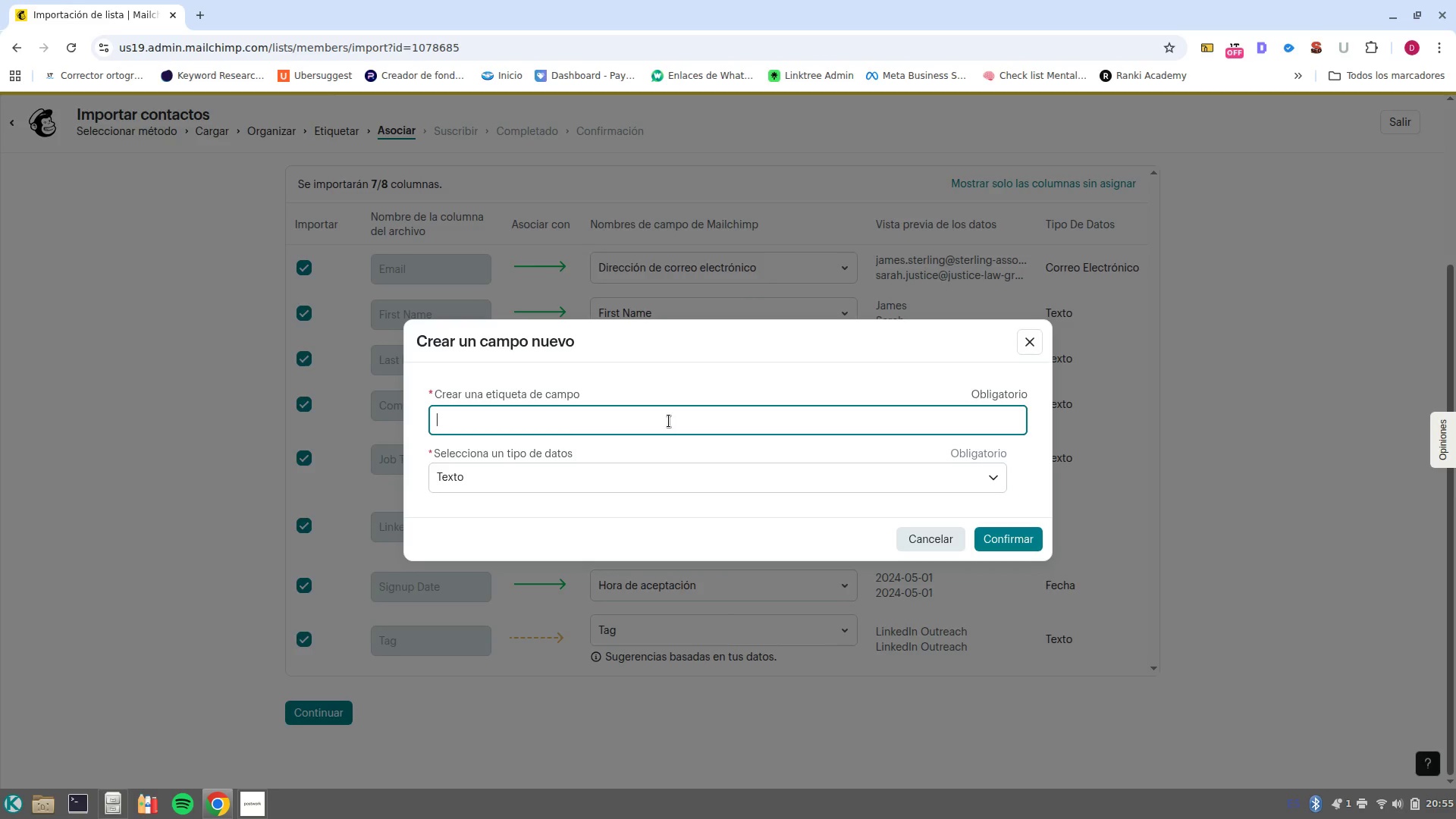 
type(s)
key(Backspace)
key(Backspace)
type(Sing)
key(Backspace)
key(Backspace)
type(gnupDate)
 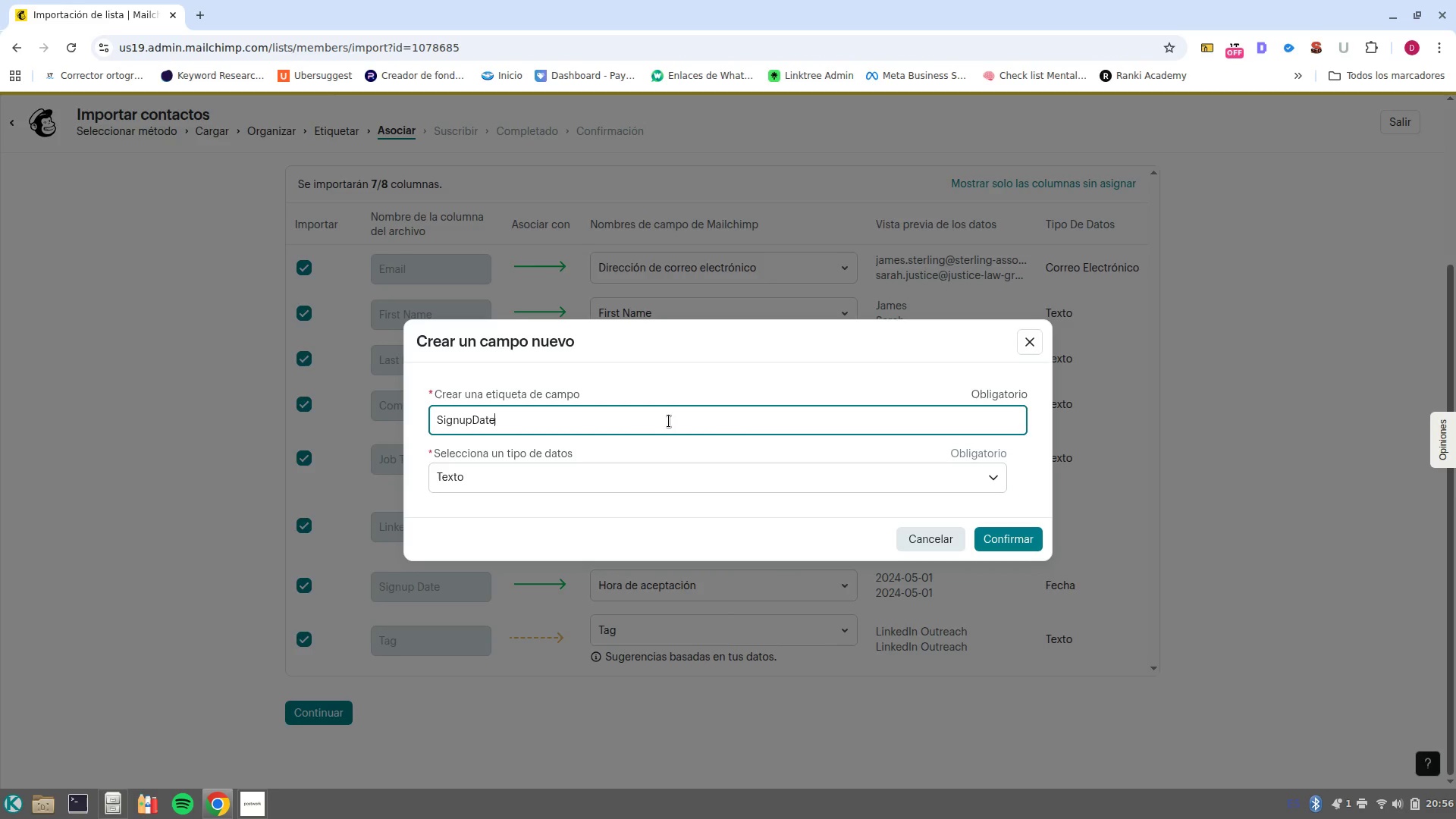 
left_click([1012, 535])
 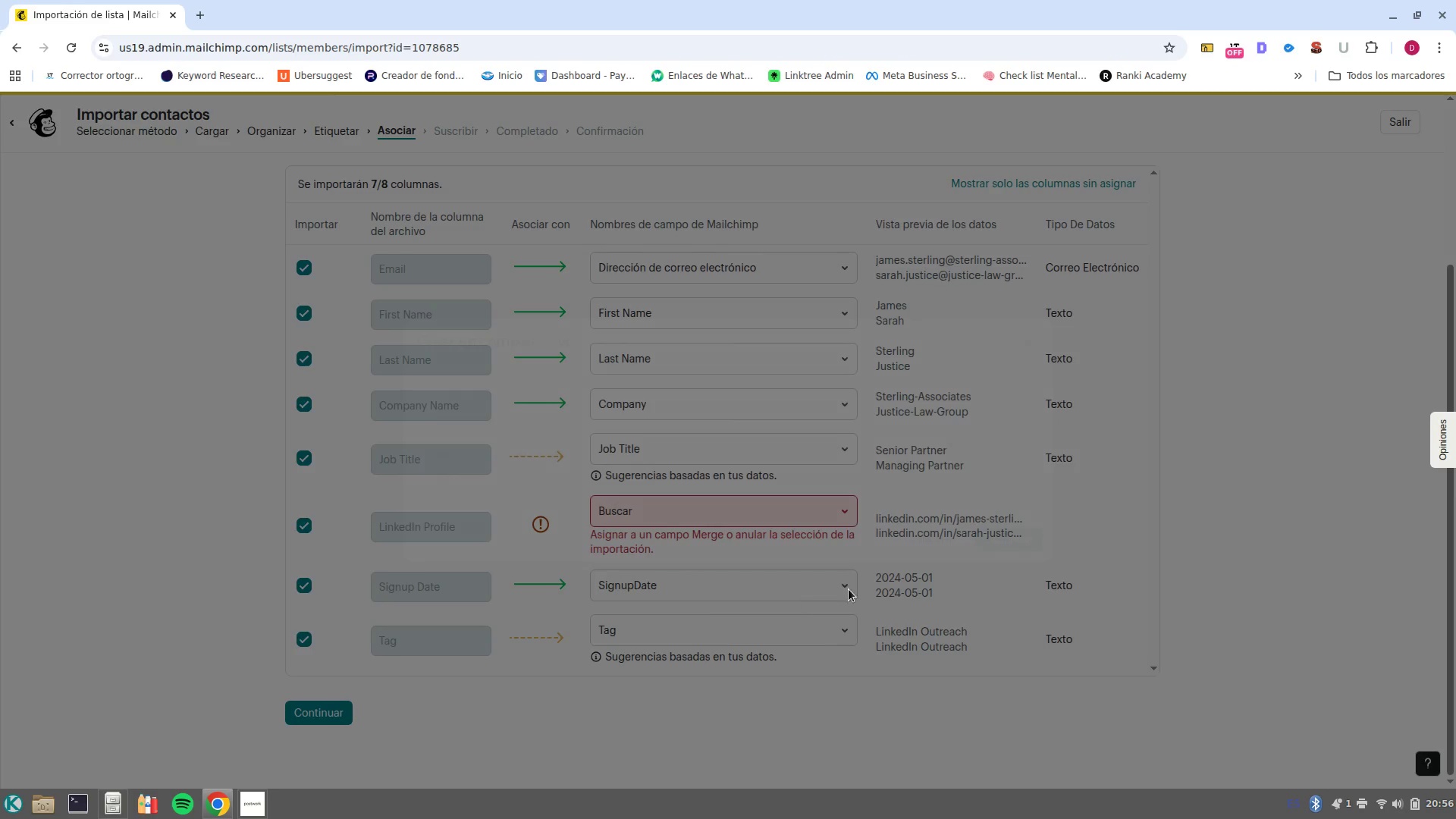 
left_click([845, 591])
 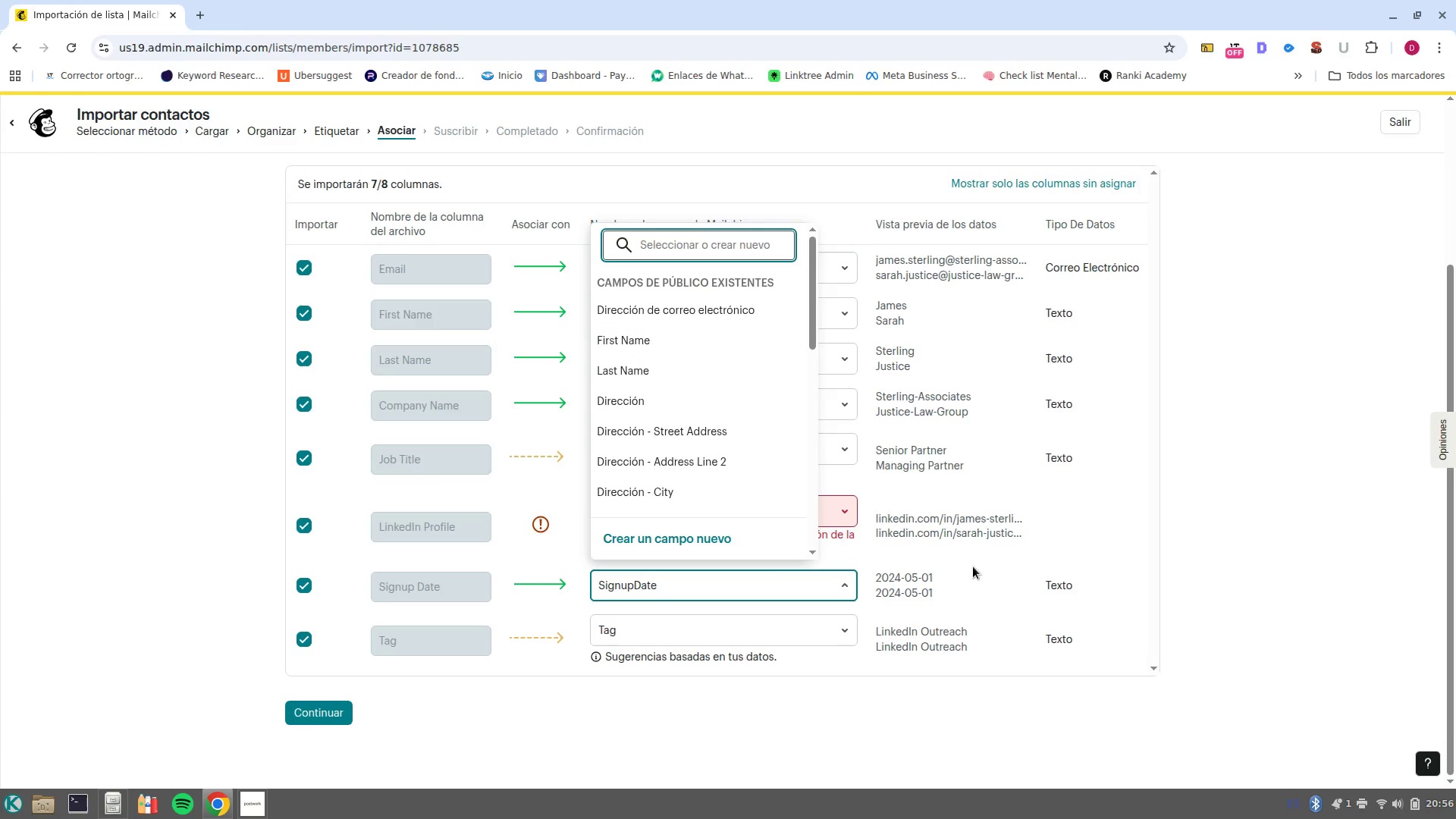 
left_click([714, 541])
 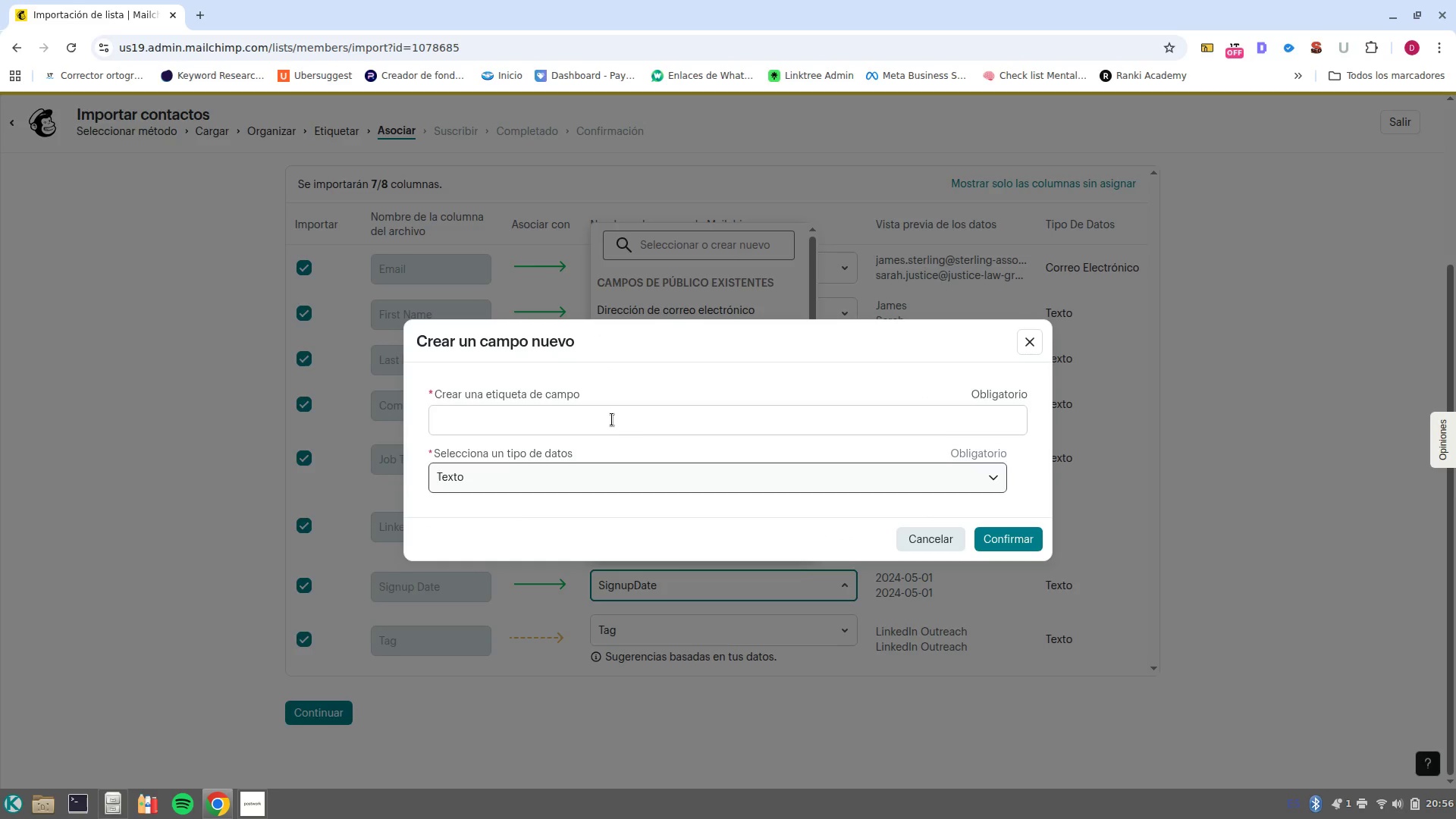 
left_click([612, 419])
 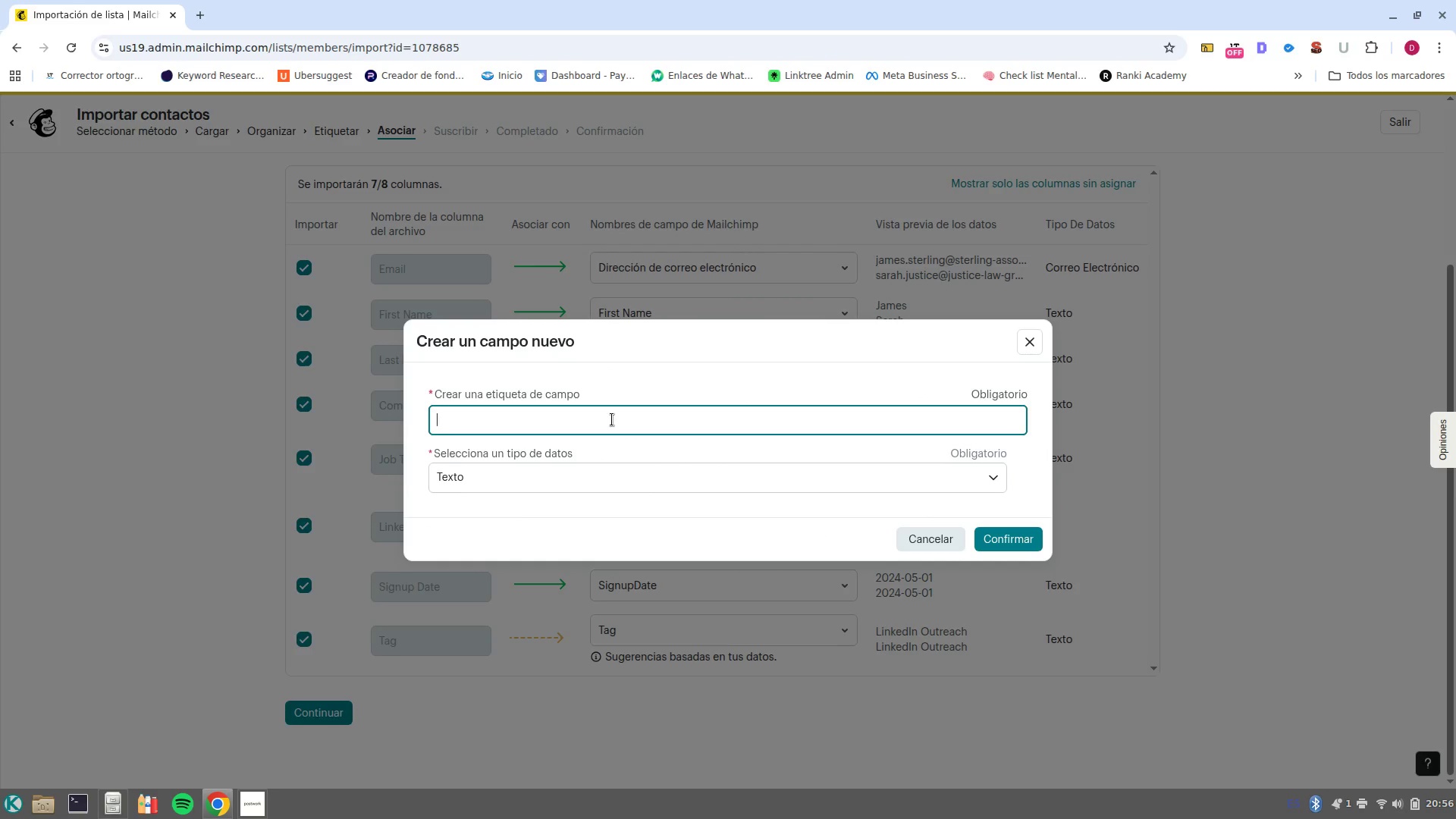 
type(Signupdate)
 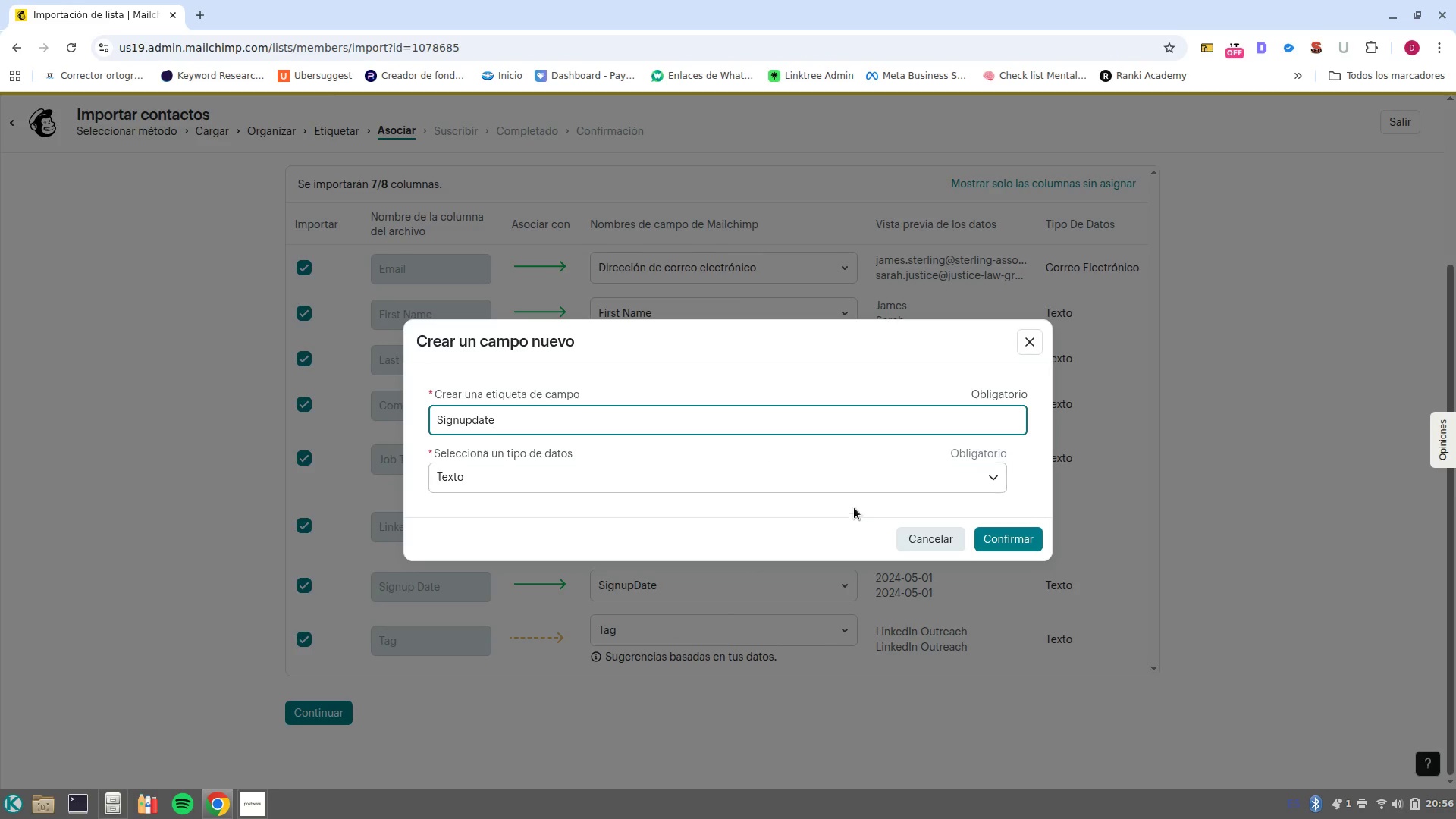 
left_click([940, 485])
 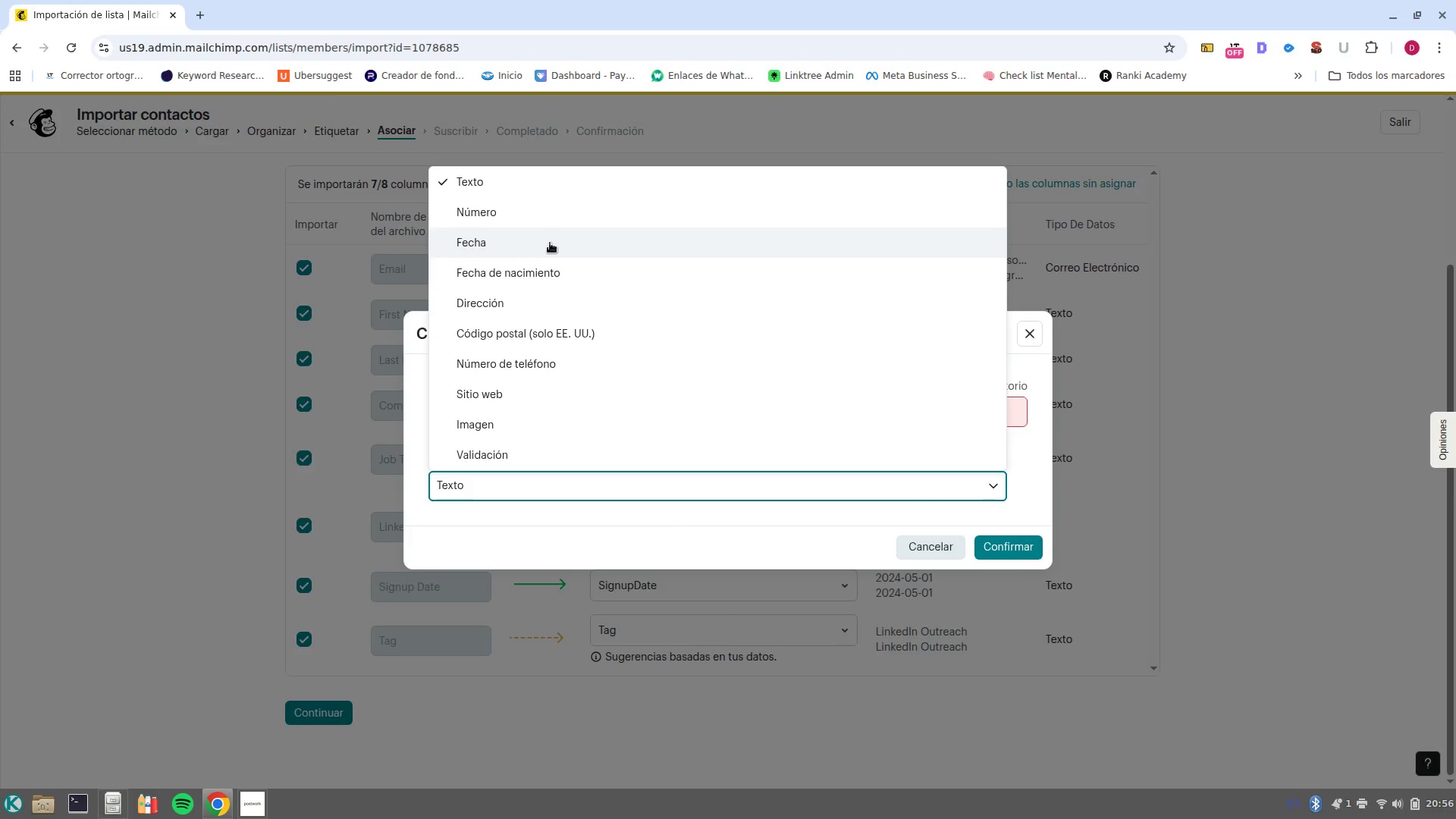 
left_click([550, 241])
 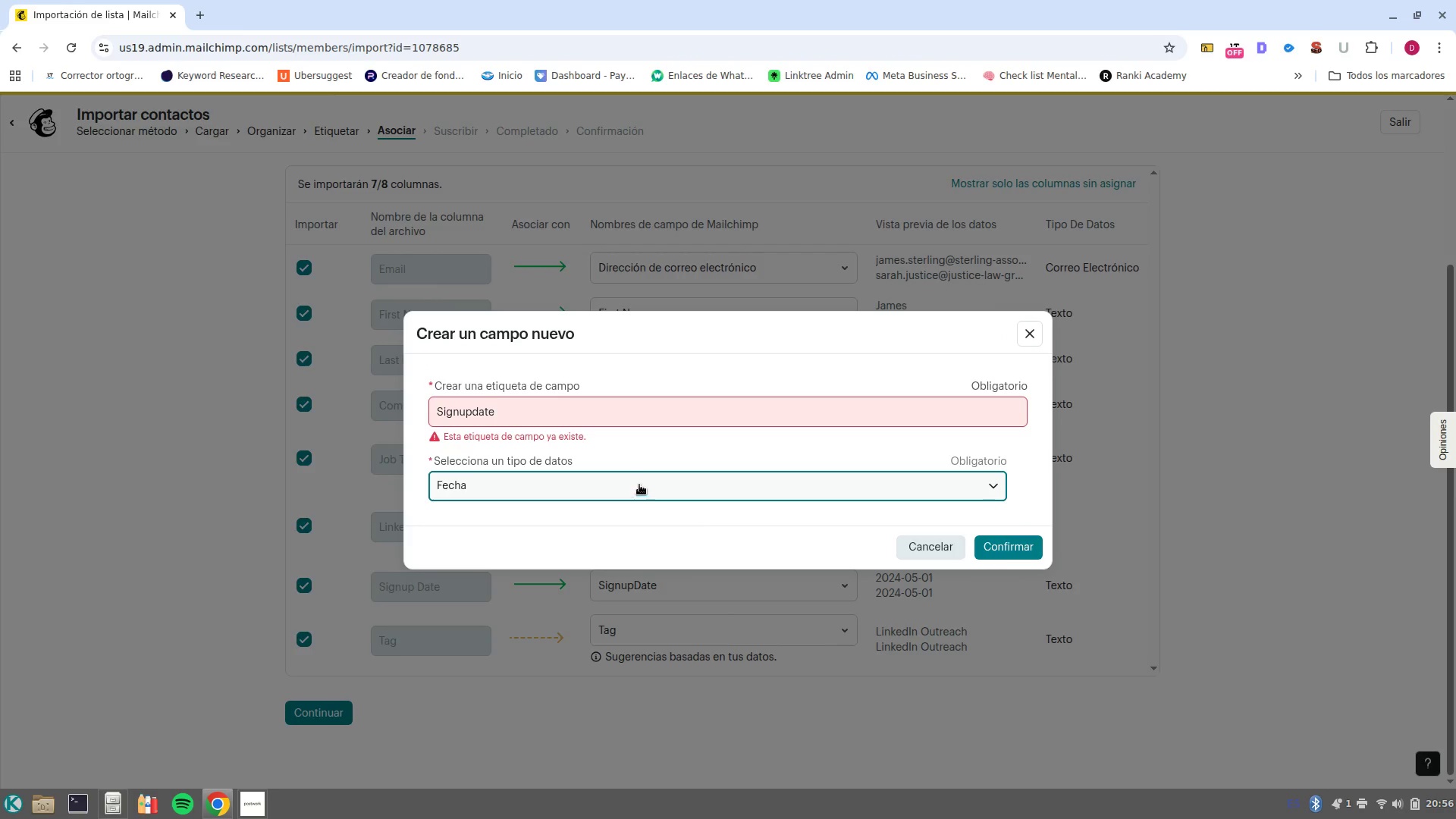 
left_click([575, 411])
 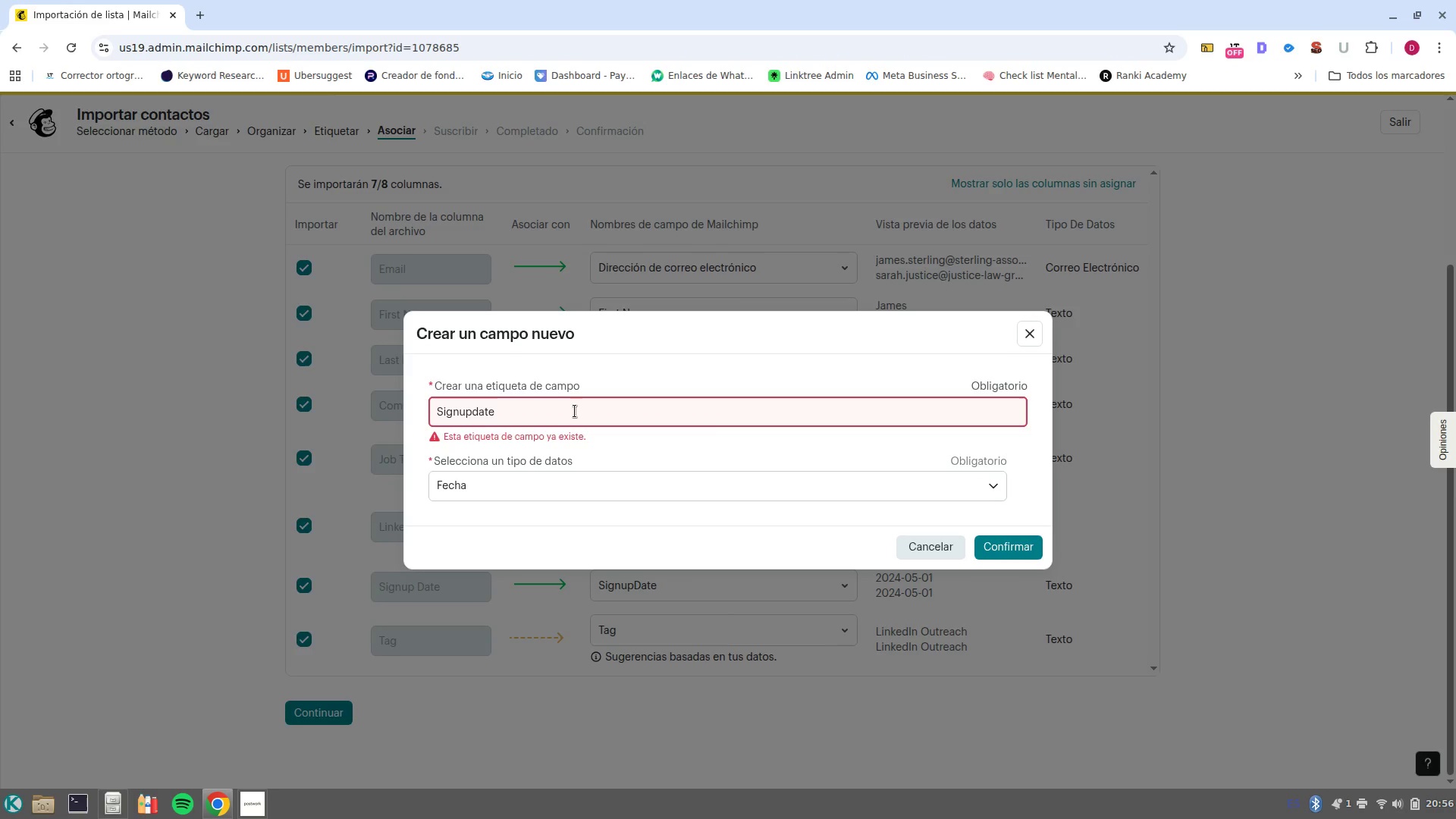 
key(1)
 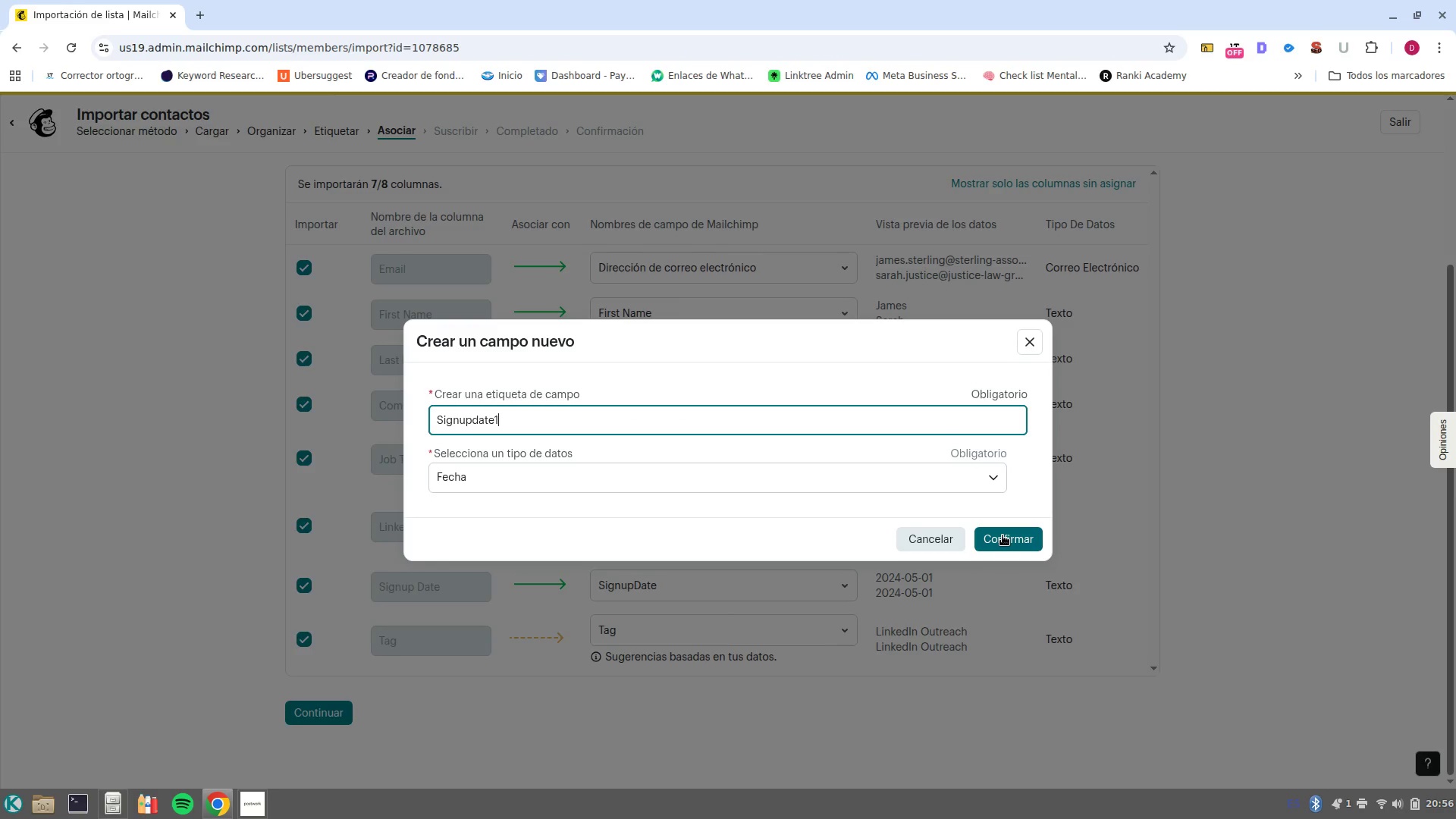 
left_click([1010, 544])
 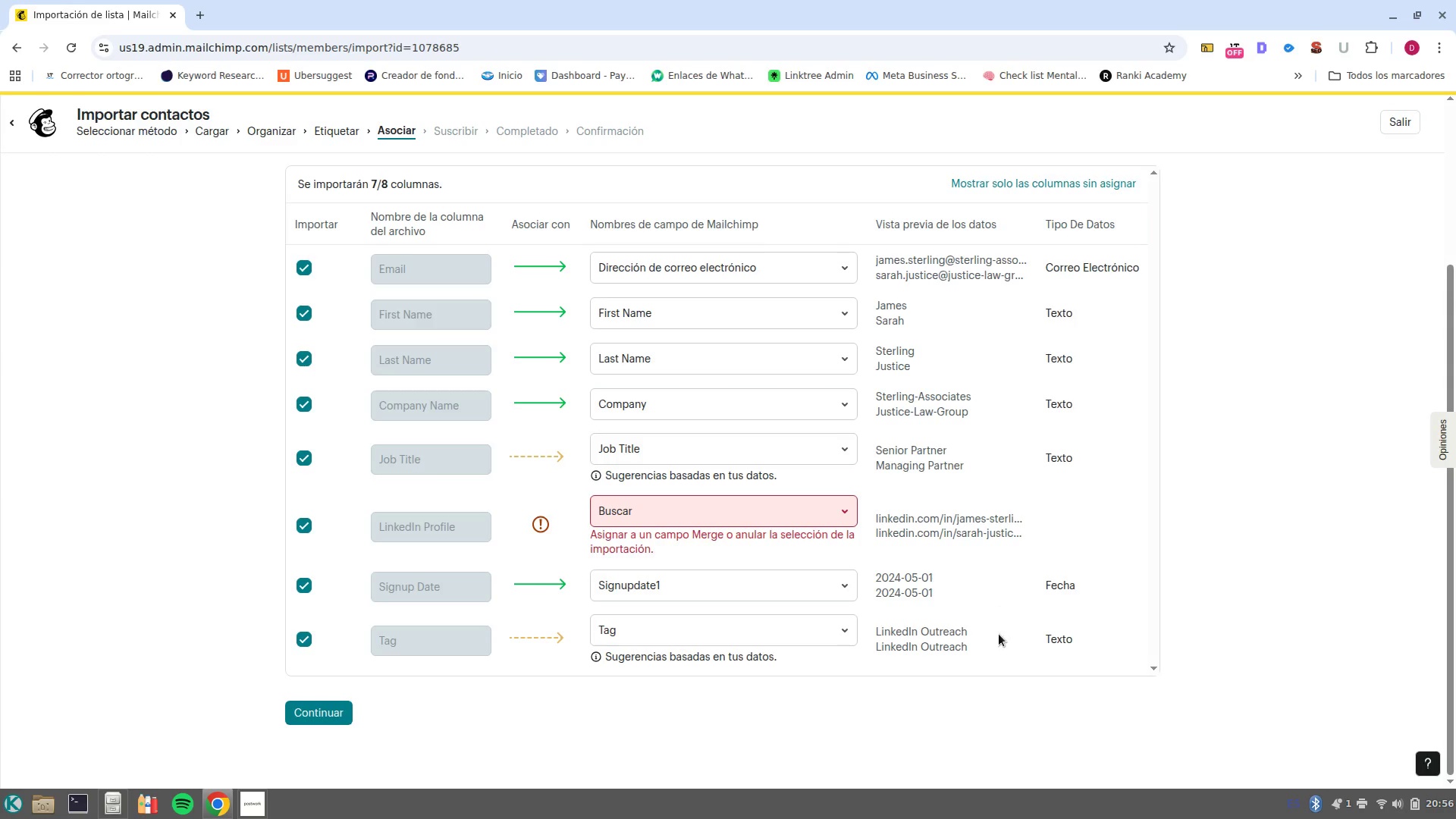 
scroll: coordinate [726, 532], scroll_direction: down, amount: 2.0
 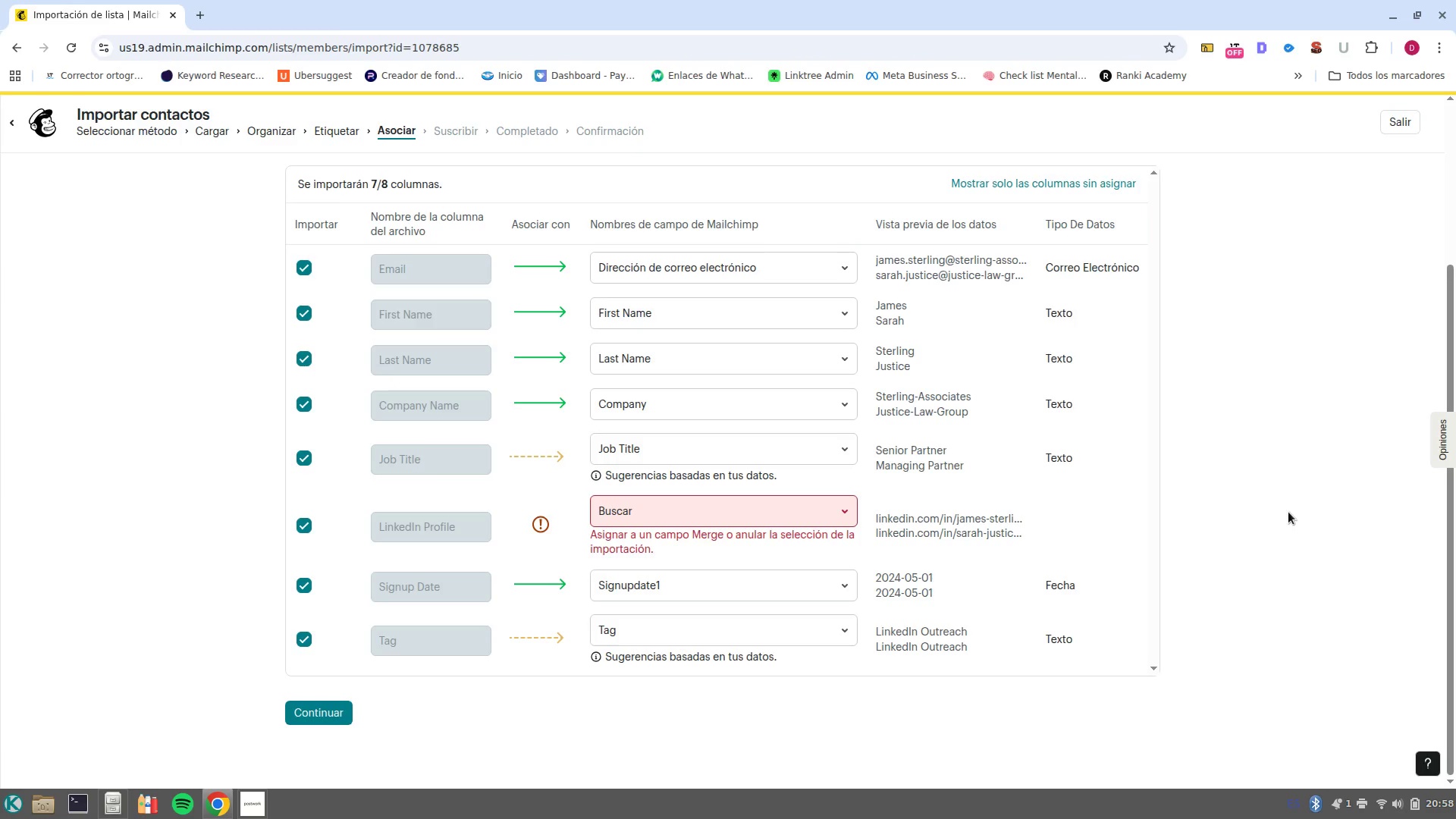 
wait(91.18)
 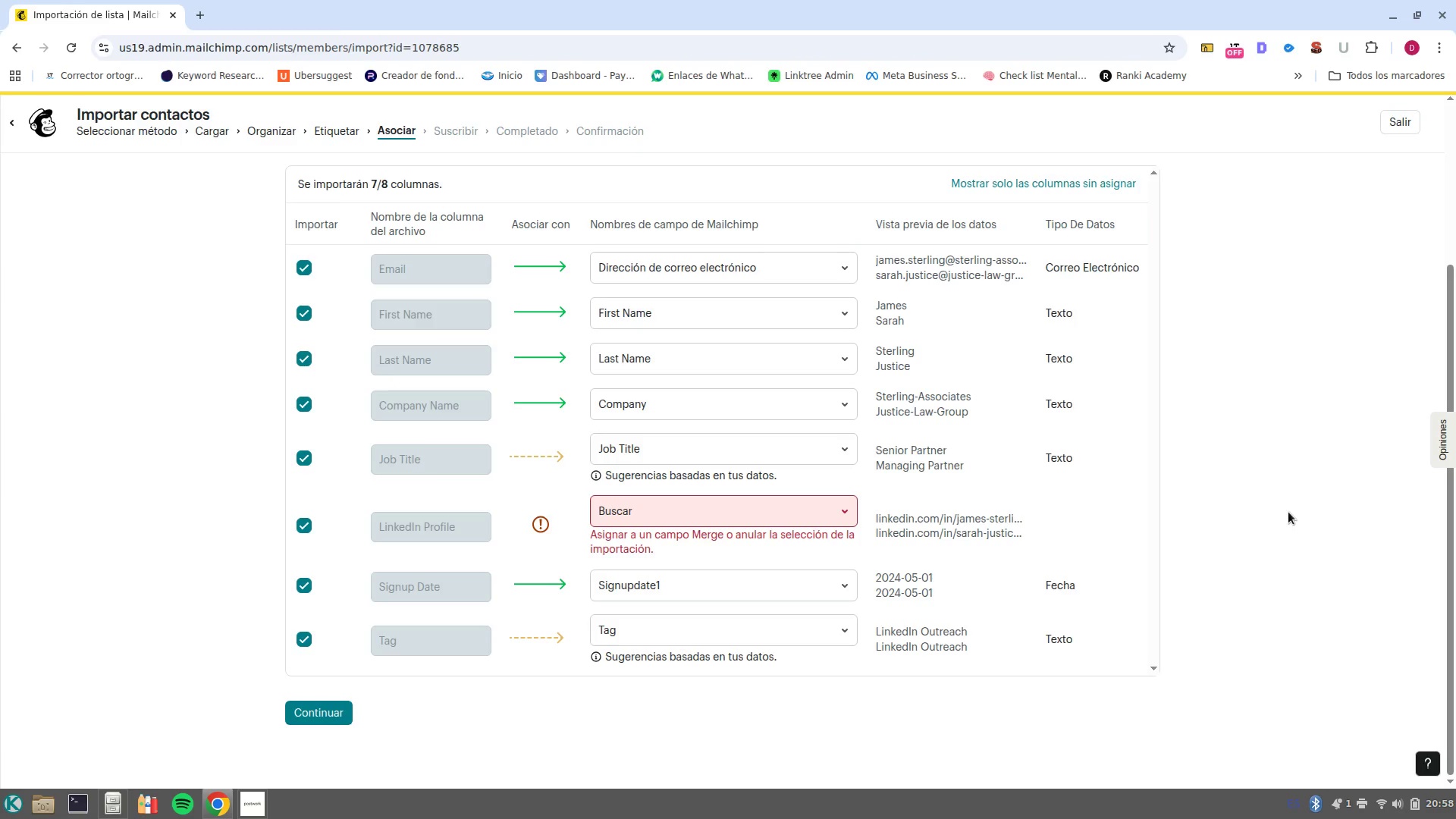 
left_click([311, 717])
 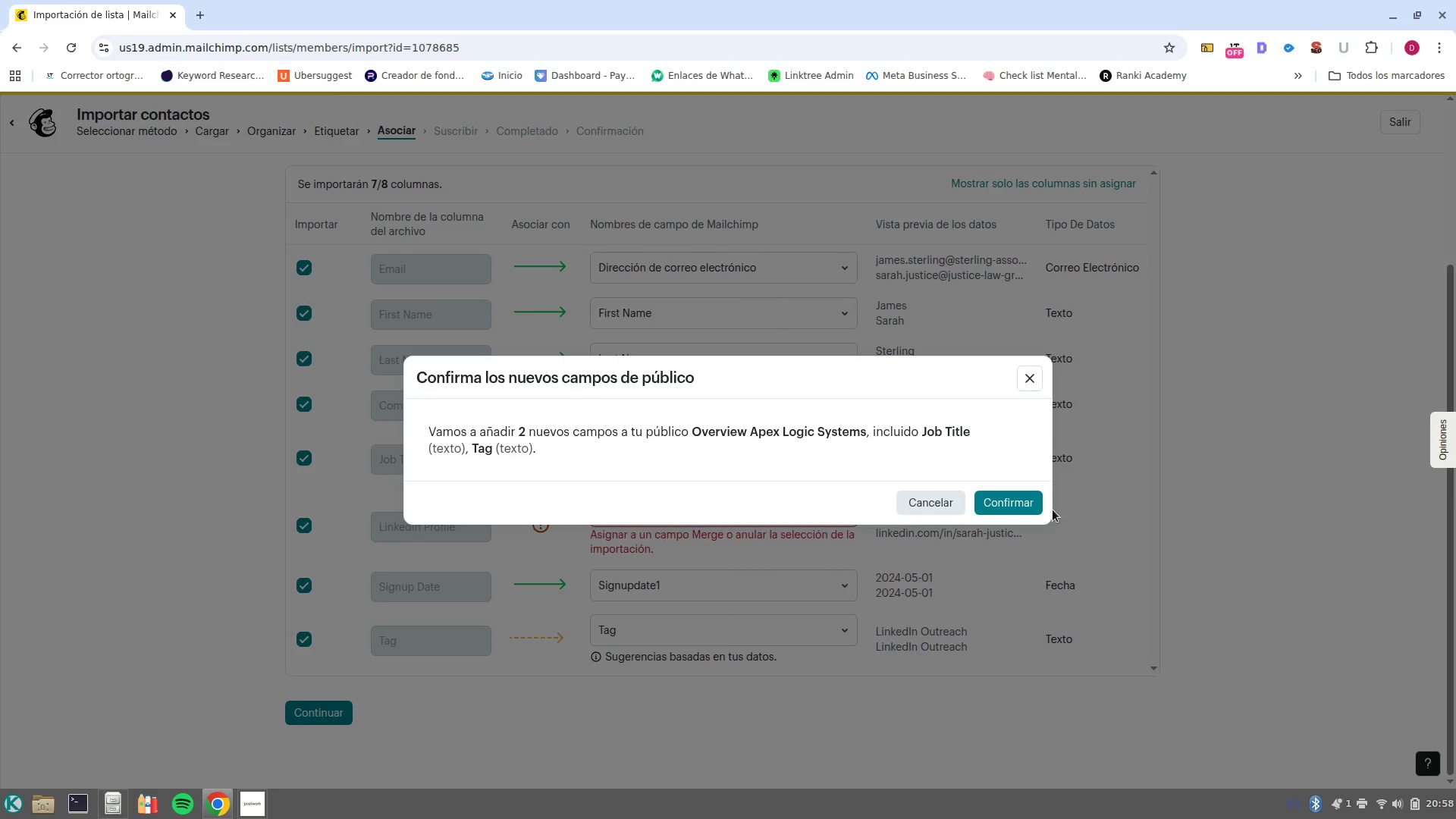 
left_click([1023, 507])
 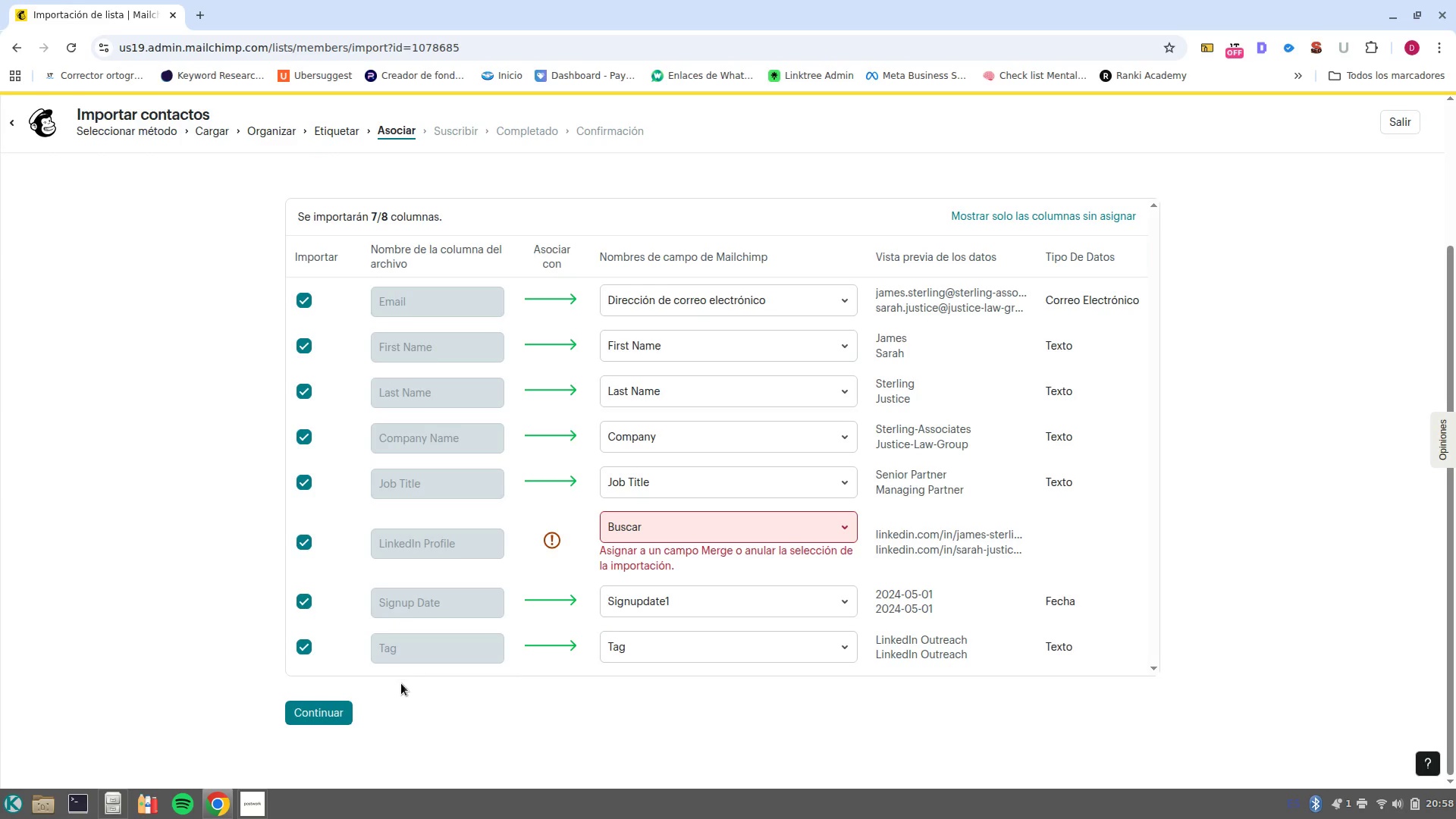 
wait(5.92)
 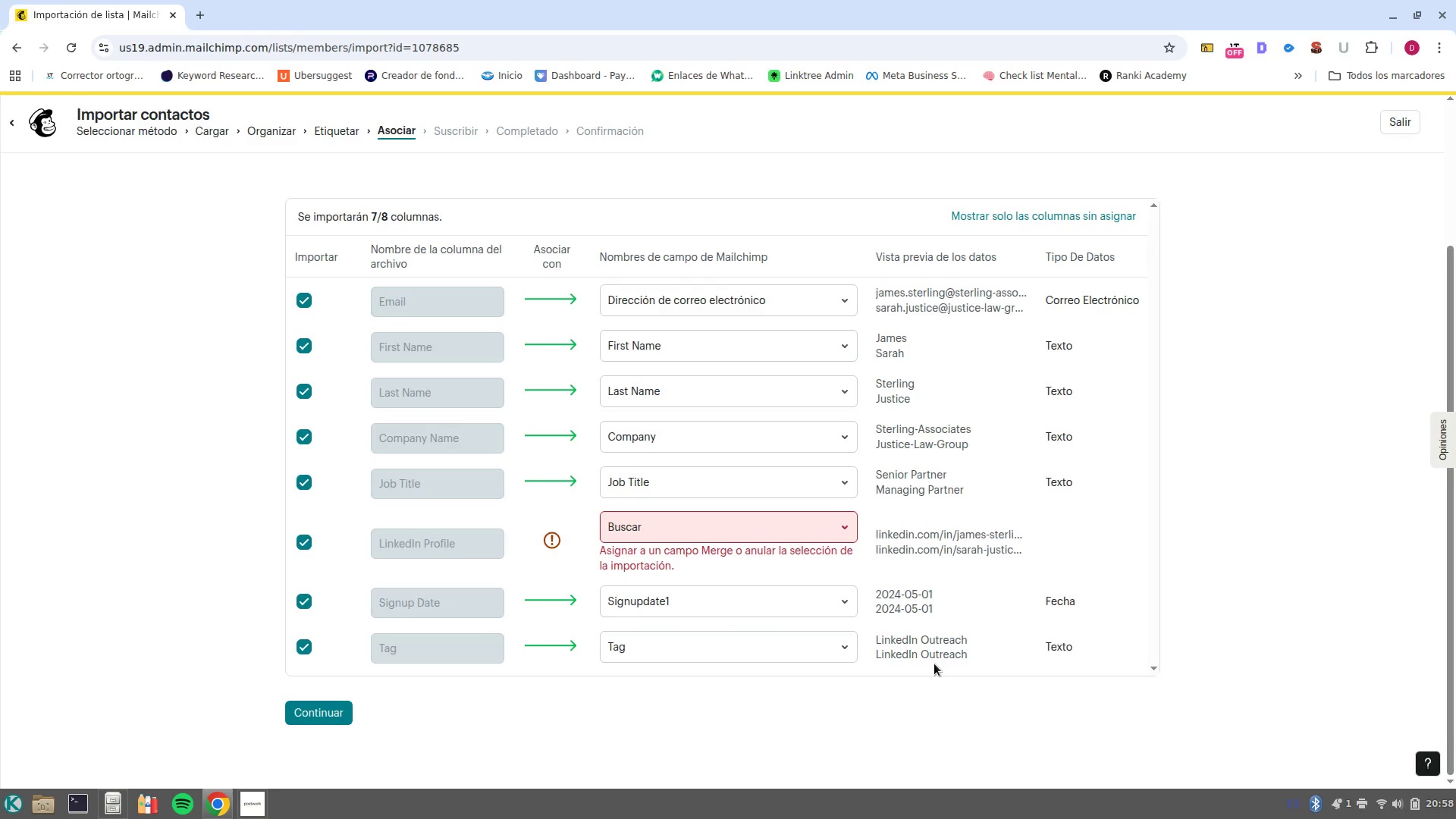 
left_click([845, 530])
 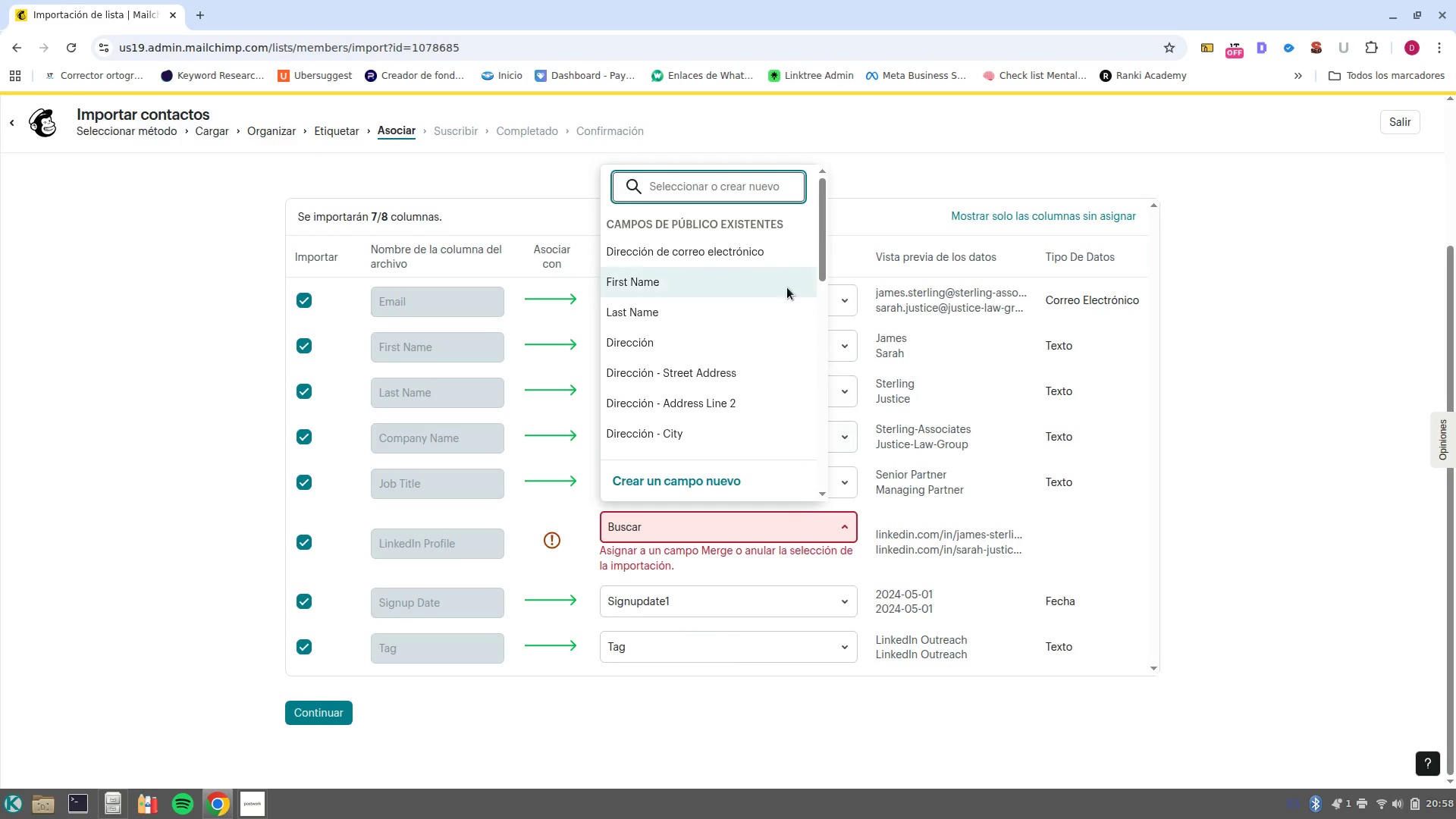 
scroll: coordinate [755, 397], scroll_direction: down, amount: 6.0
 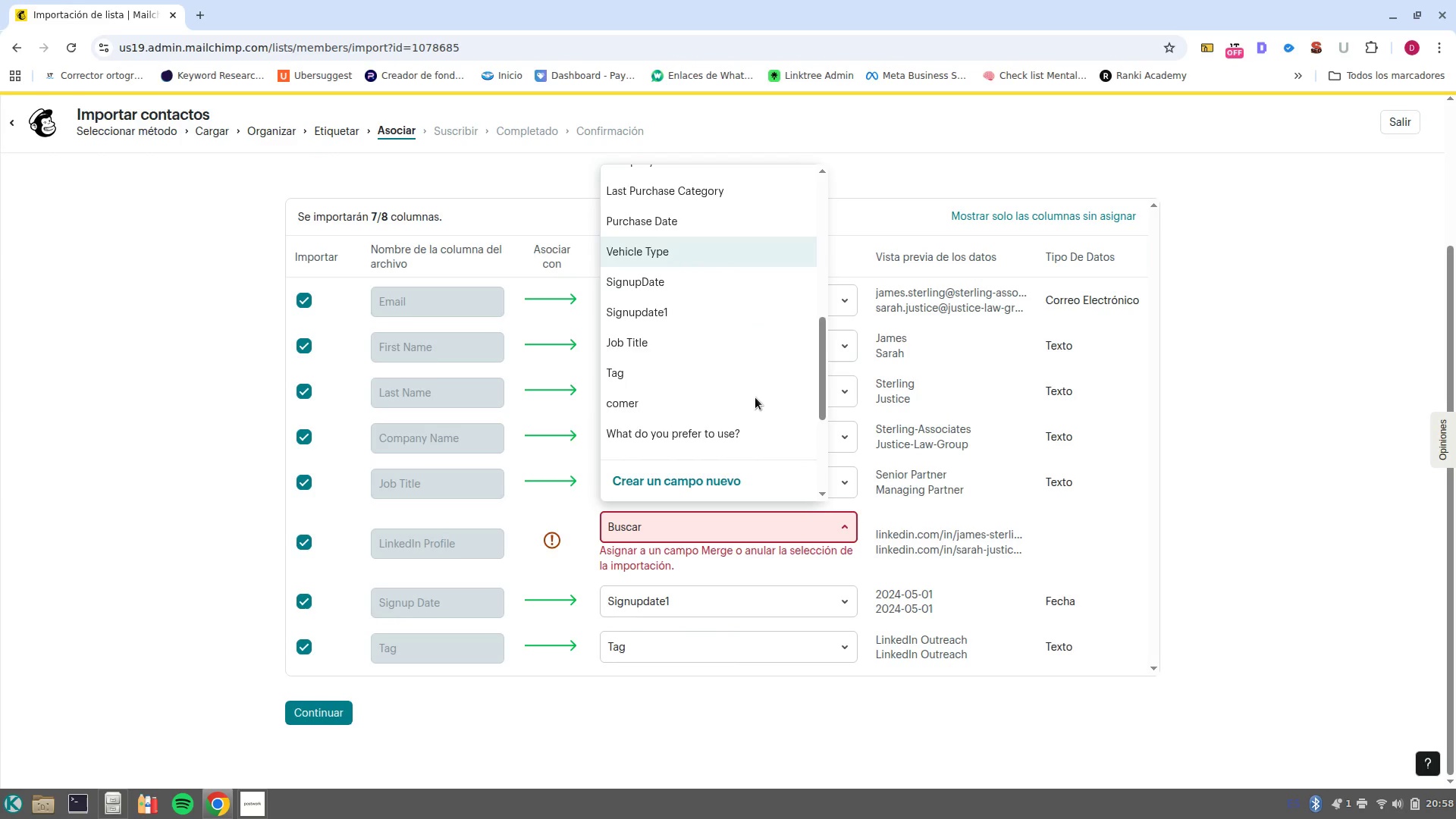 
scroll: coordinate [755, 397], scroll_direction: up, amount: 1.0
 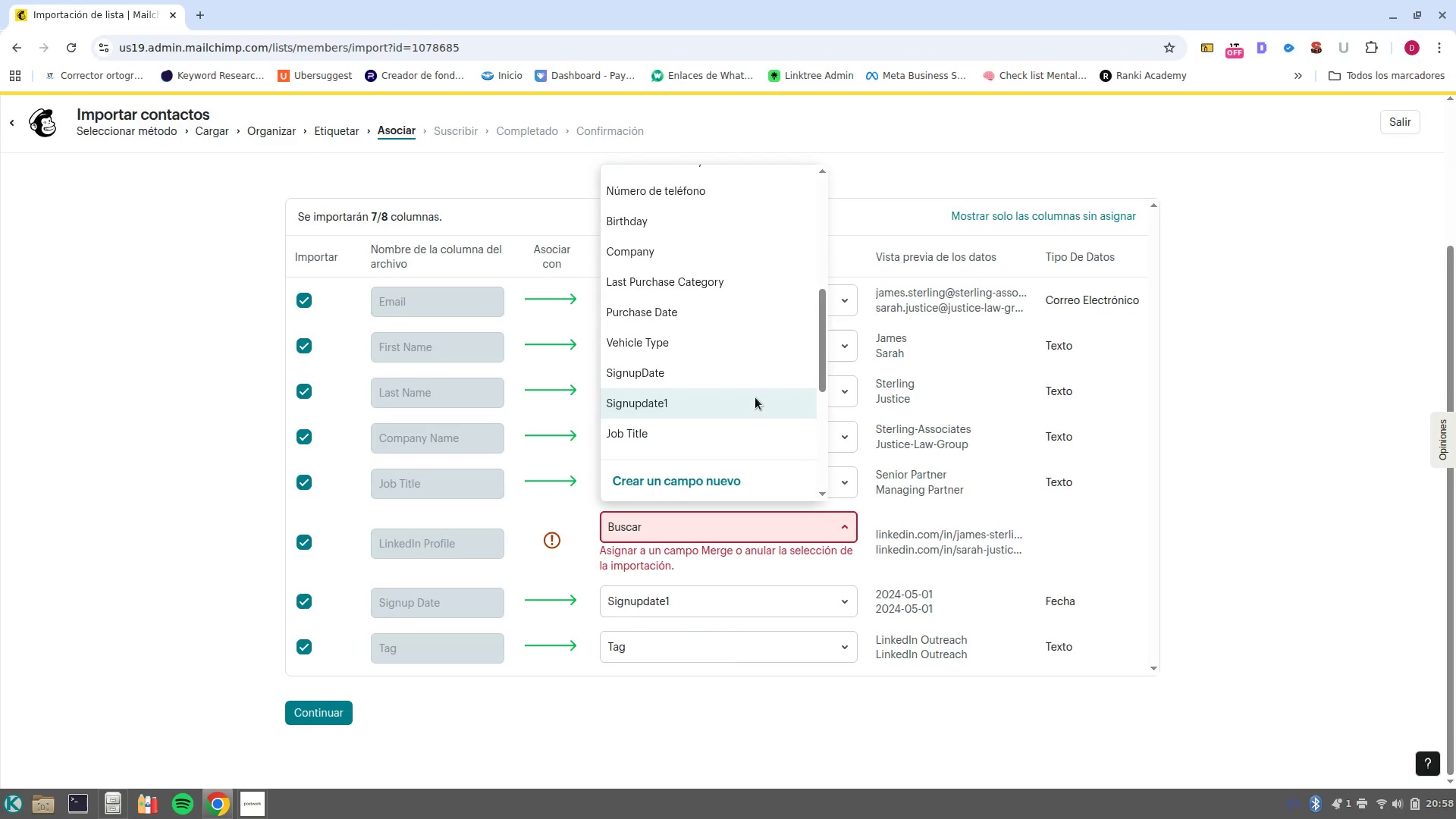 
scroll: coordinate [642, 384], scroll_direction: down, amount: 5.0
 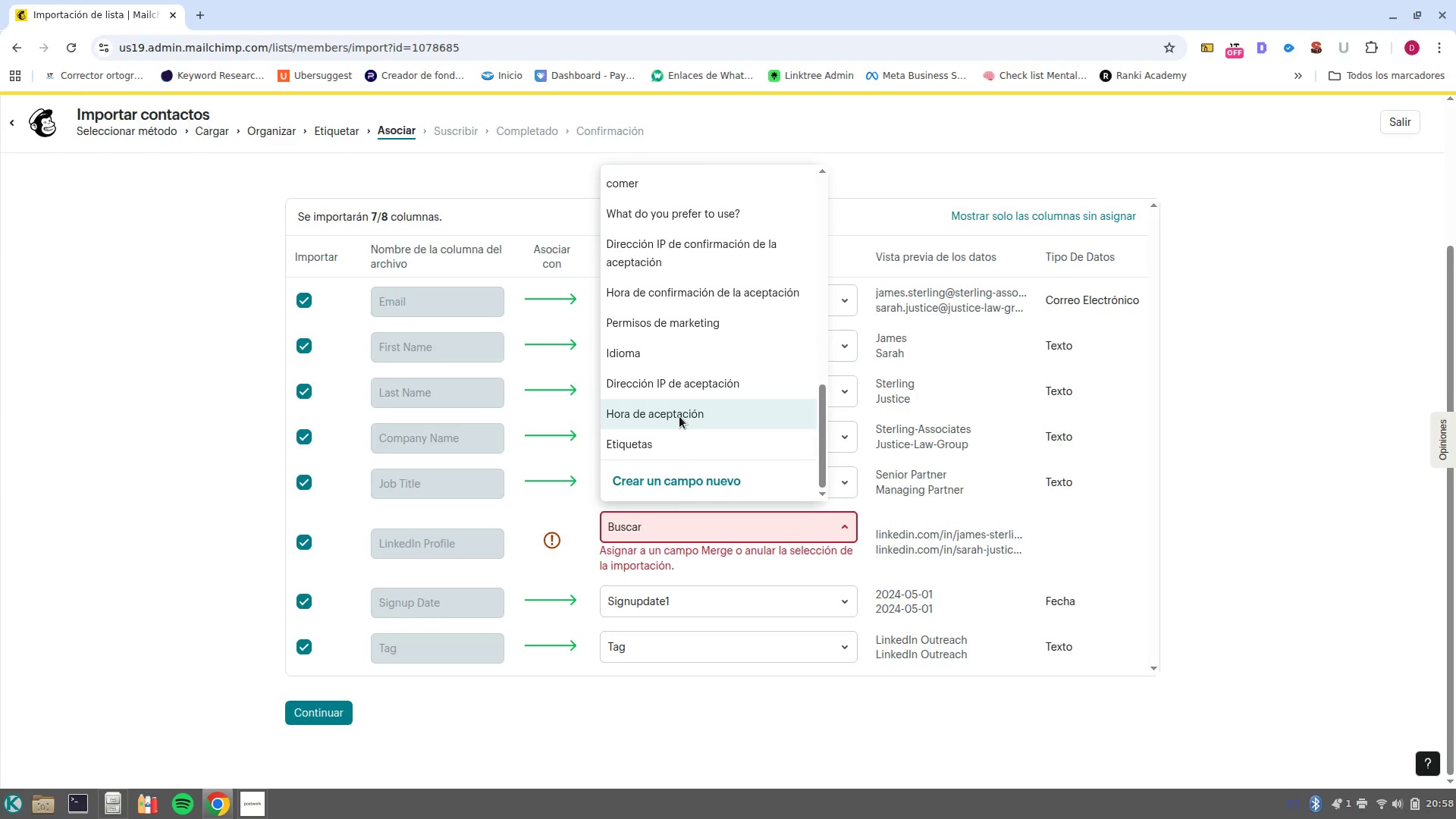 
scroll: coordinate [679, 416], scroll_direction: up, amount: 8.0
 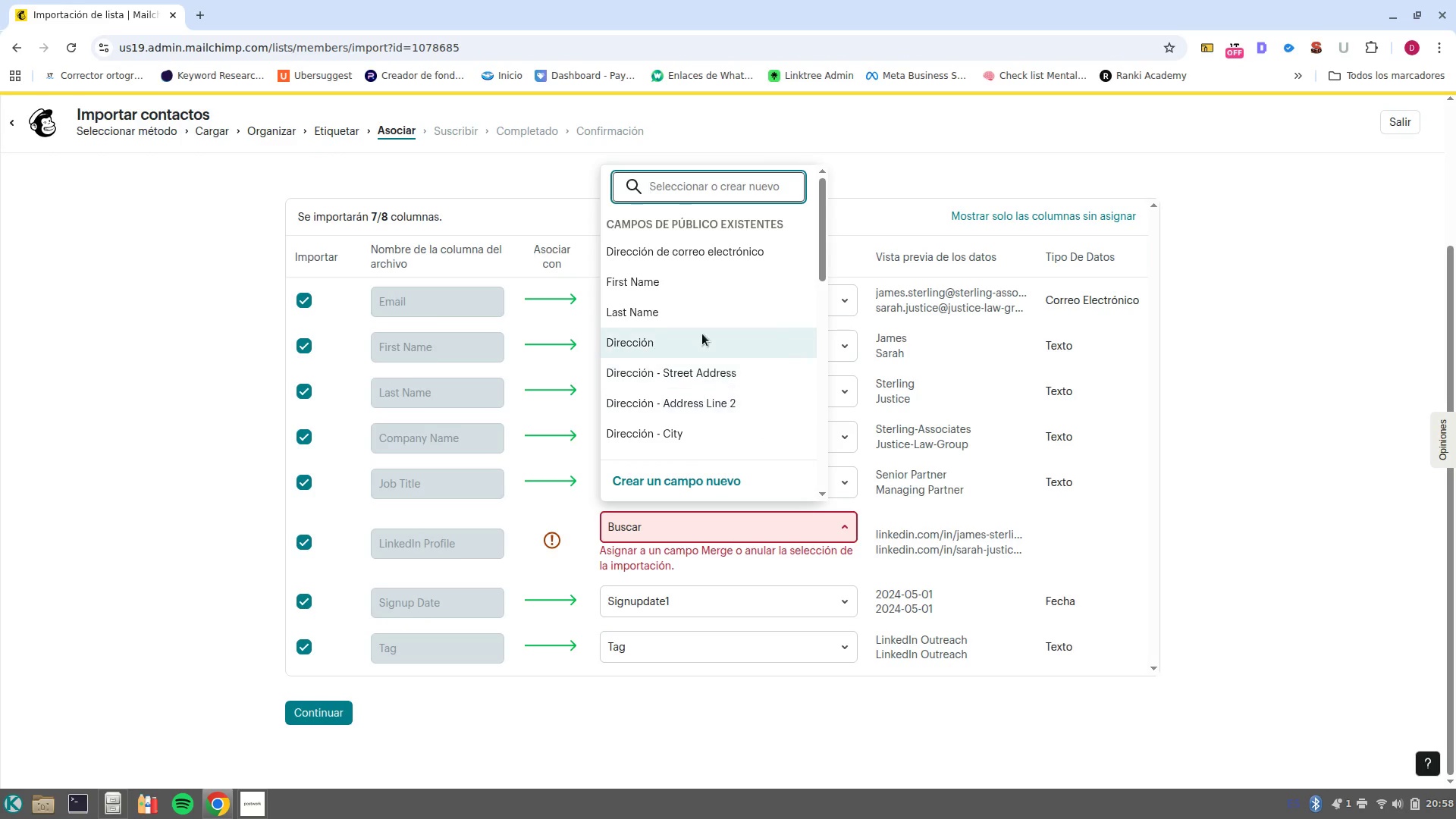 
scroll: coordinate [706, 410], scroll_direction: down, amount: 8.0
 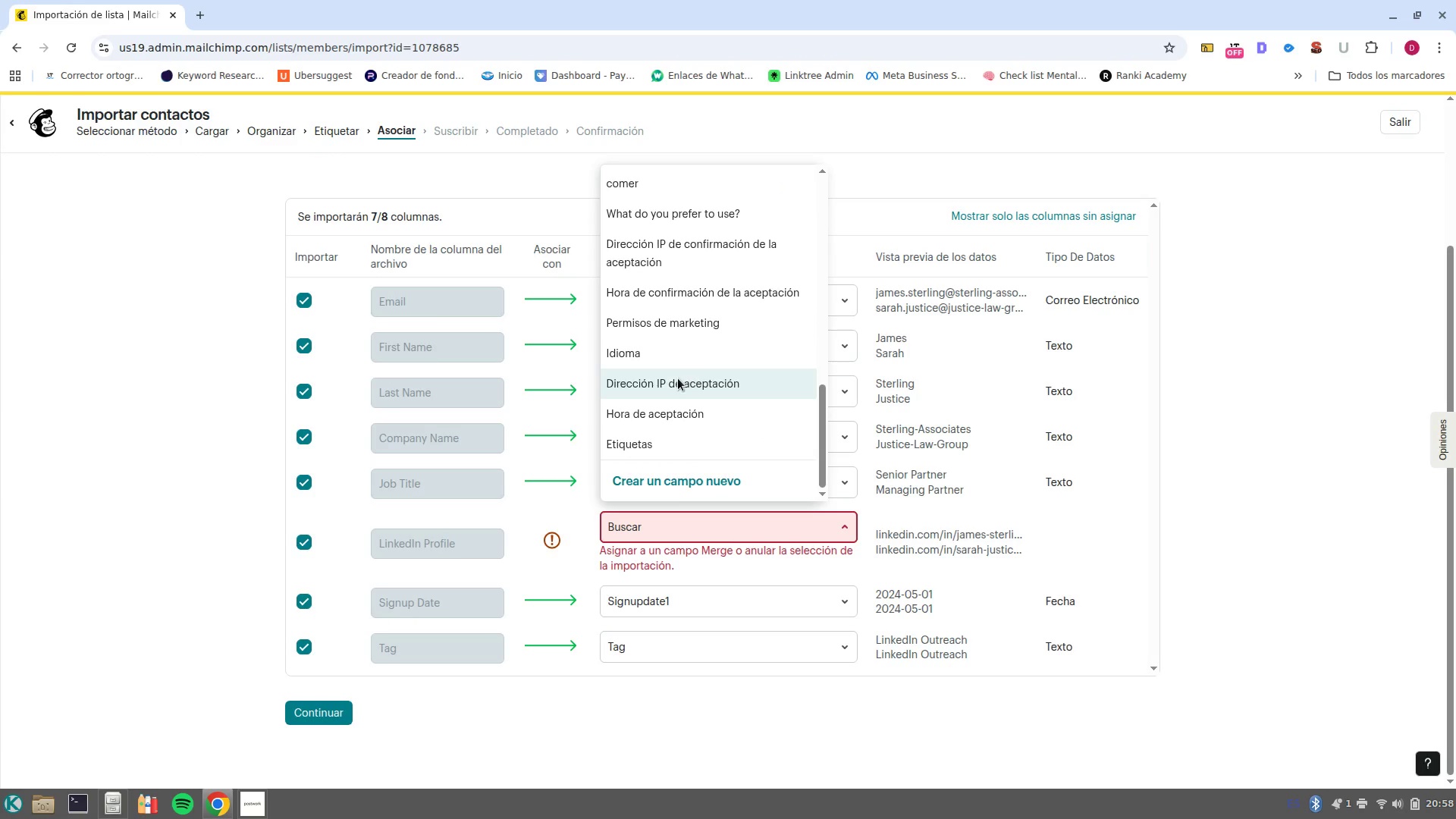 
left_click([705, 391])
 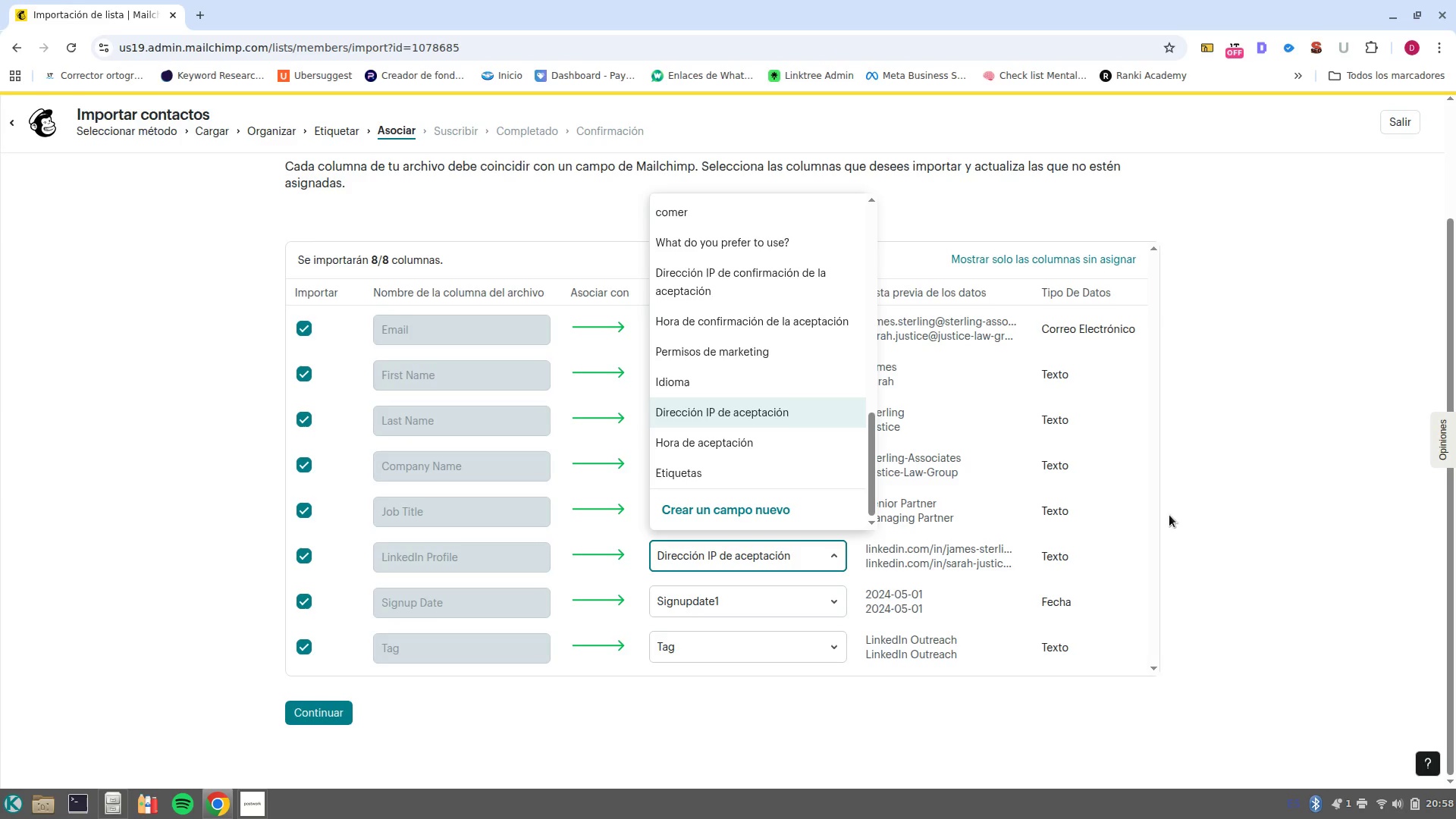 
left_click([1266, 519])
 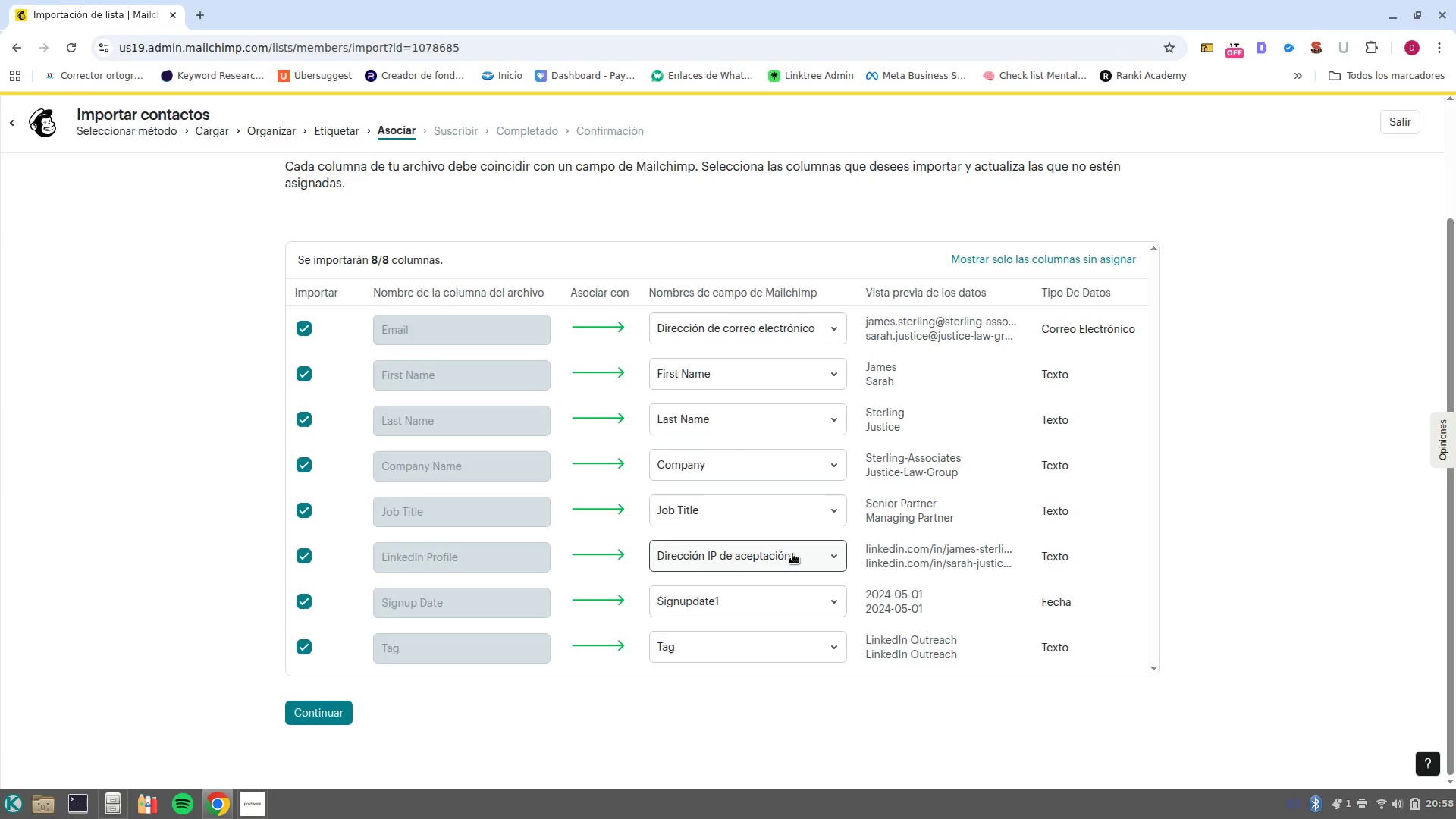 
left_click([792, 554])
 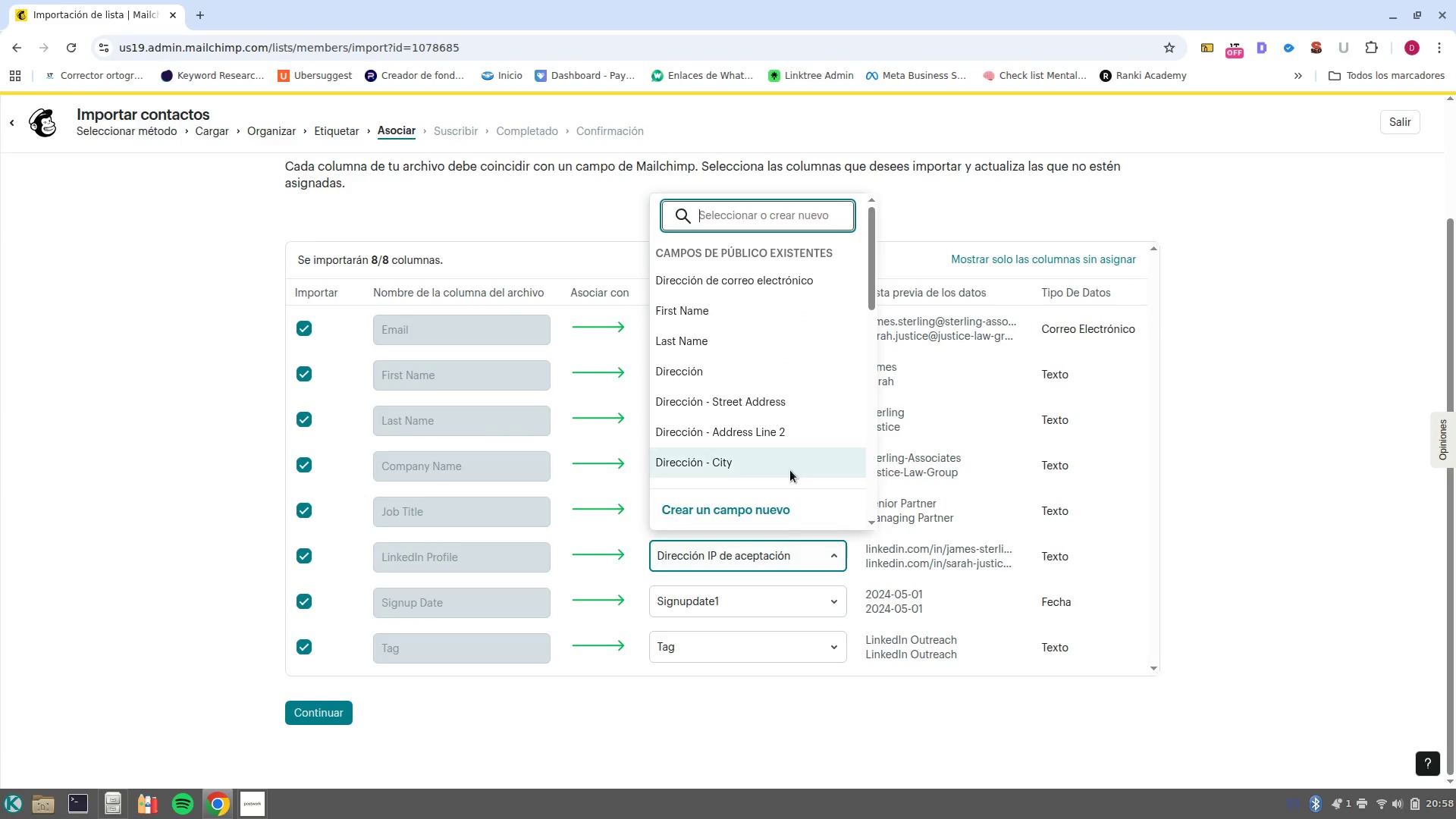 
scroll: coordinate [792, 469], scroll_direction: down, amount: 11.0
 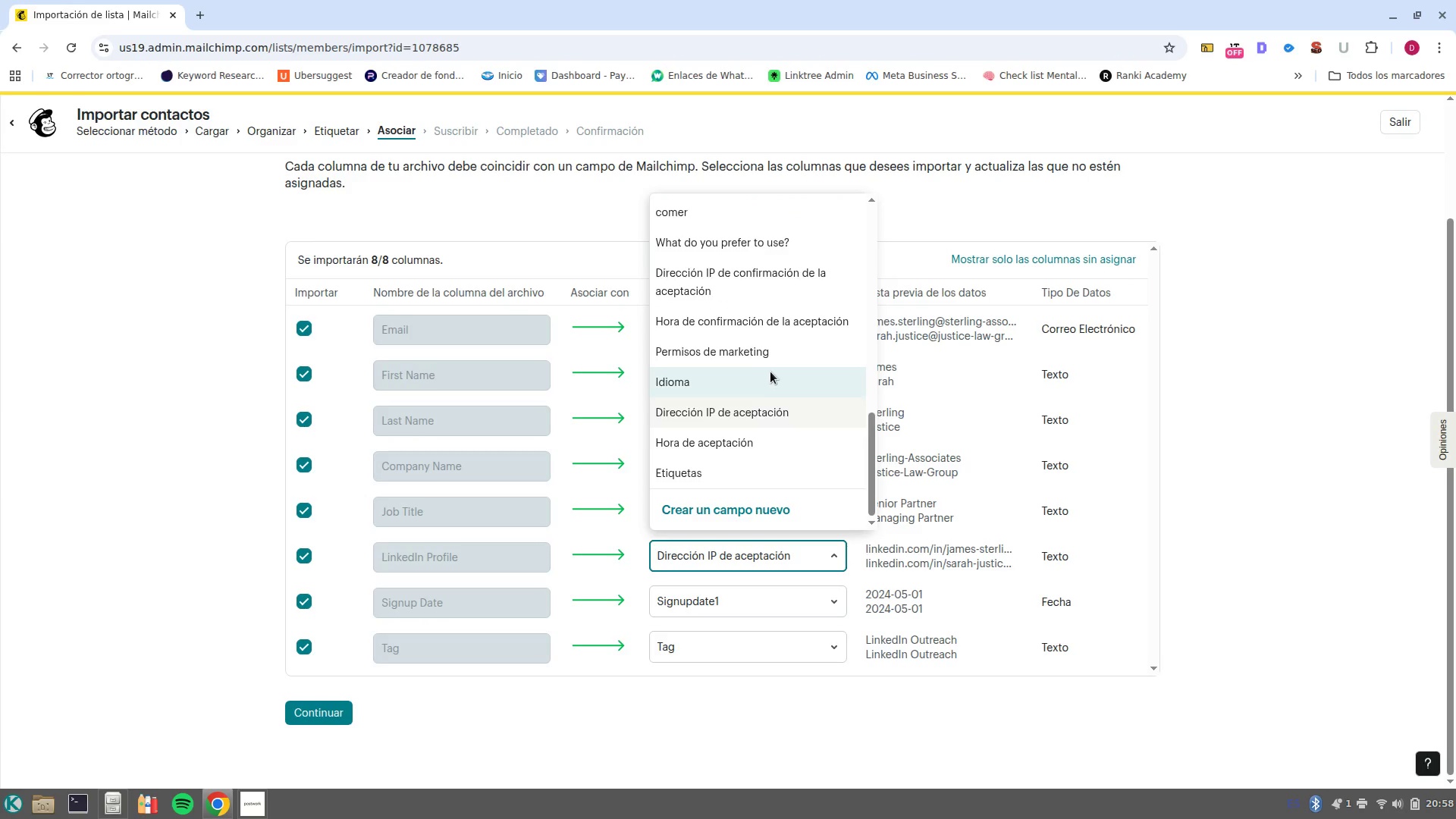 
left_click([774, 356])
 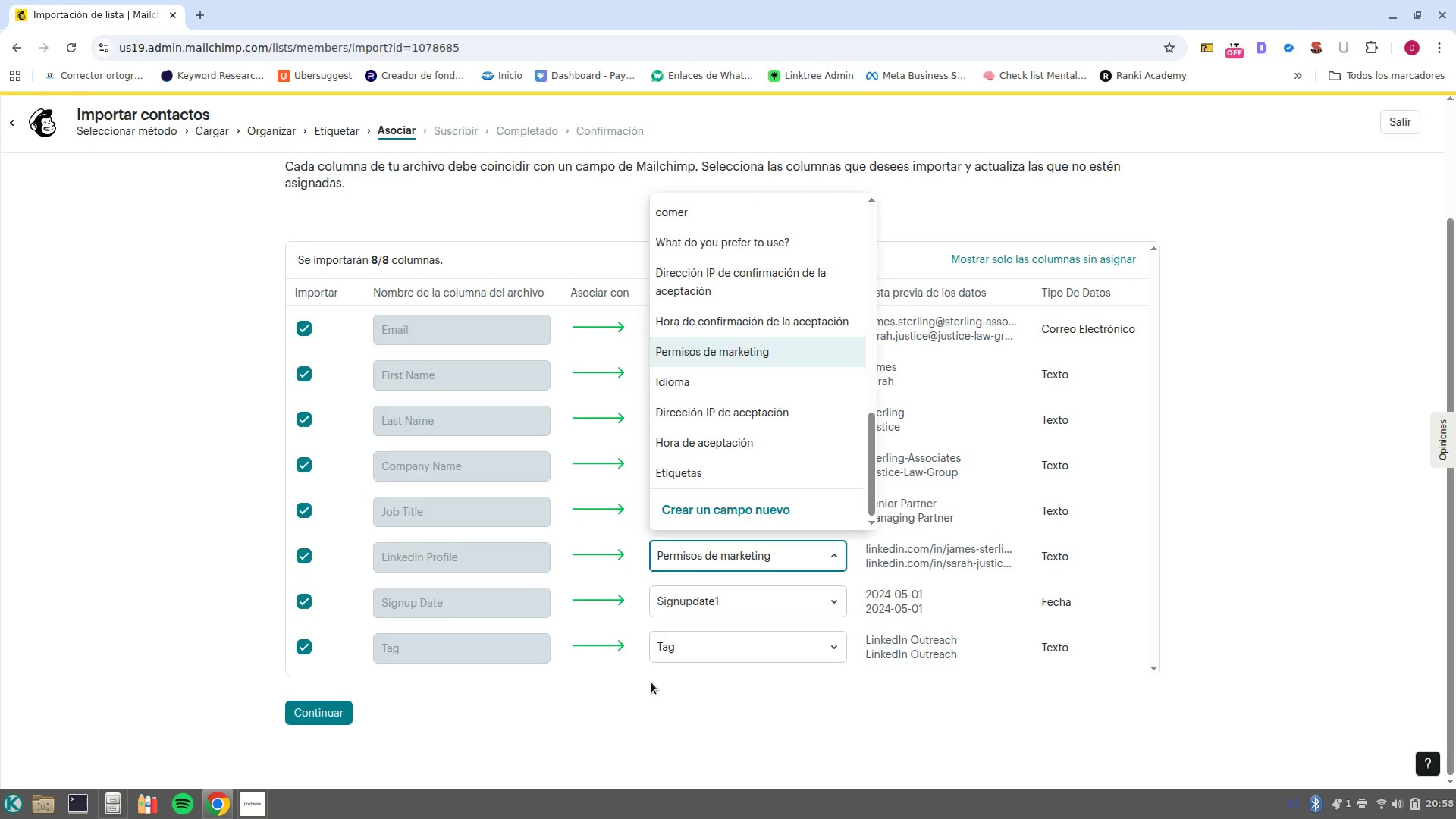 
left_click([651, 682])
 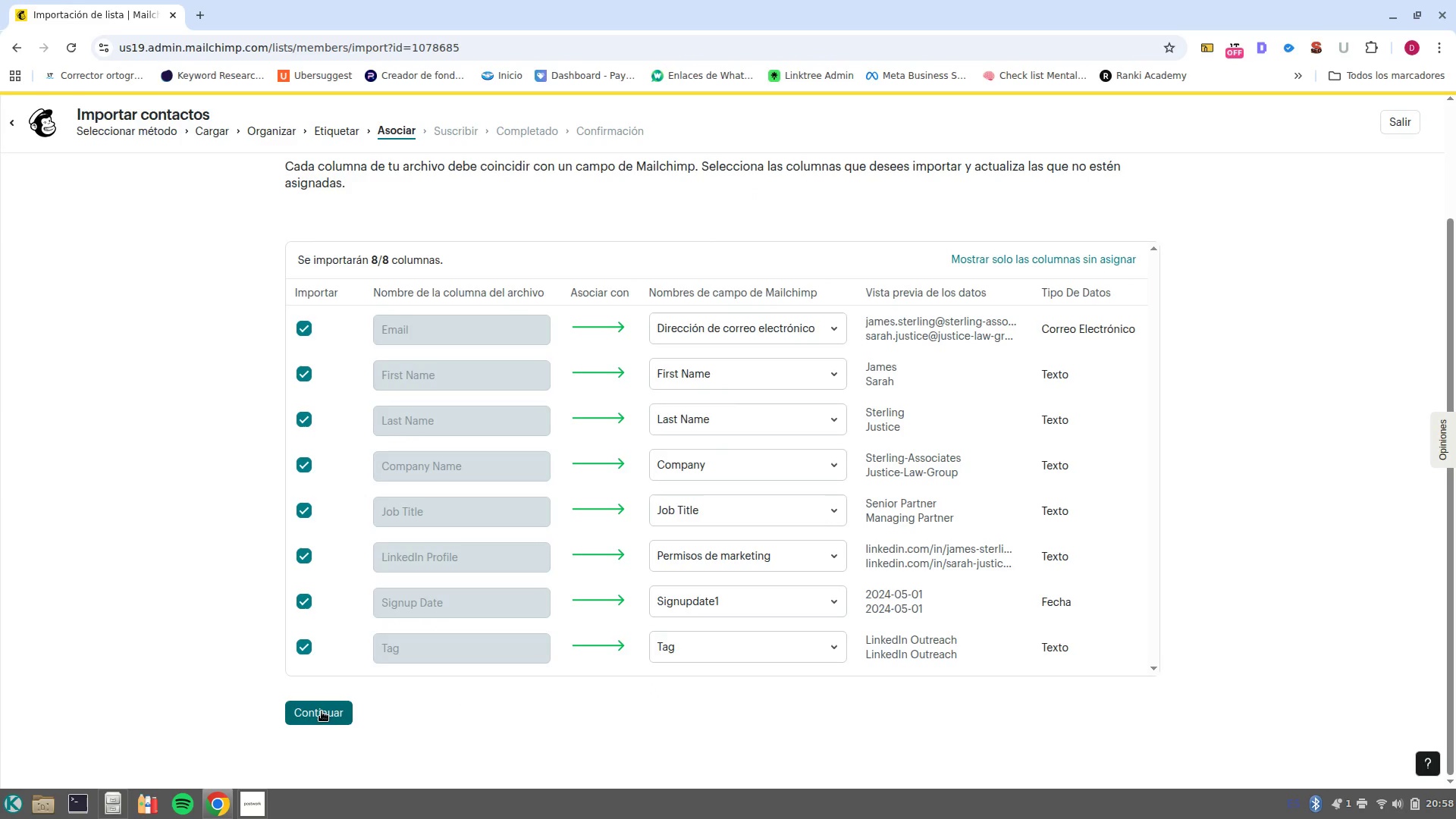 
left_click([322, 711])
 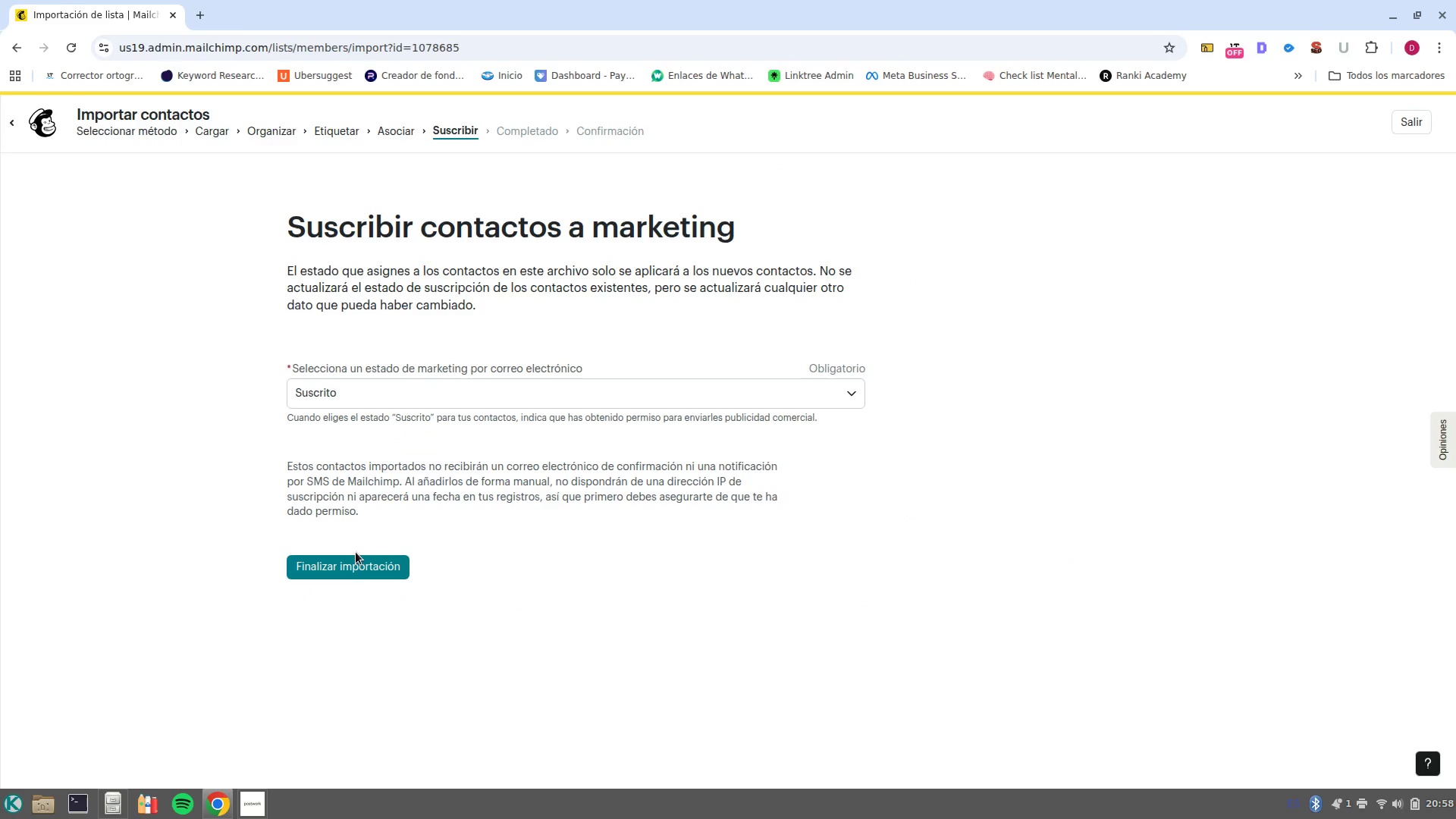 
left_click([363, 568])
 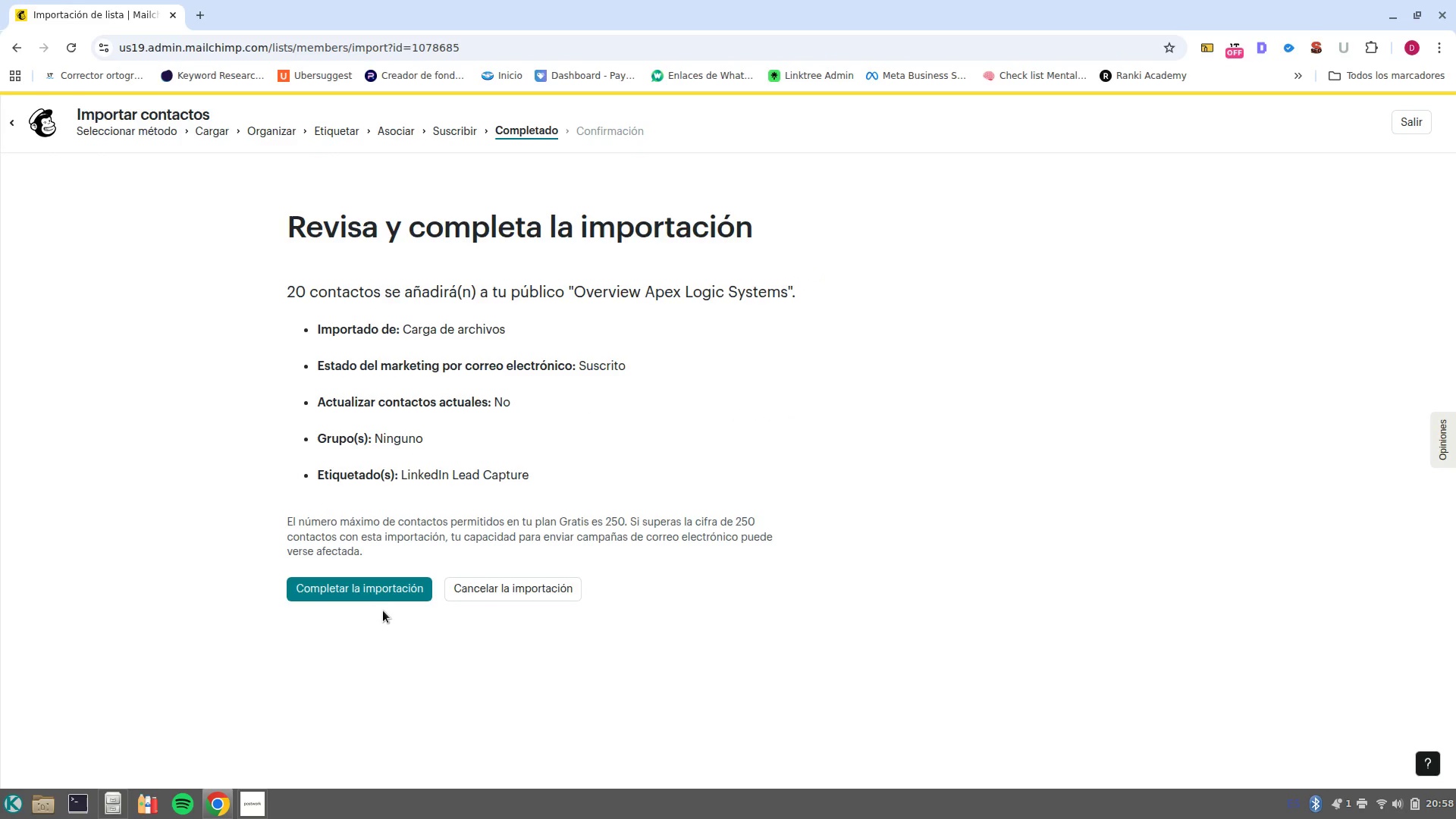 
left_click([384, 595])
 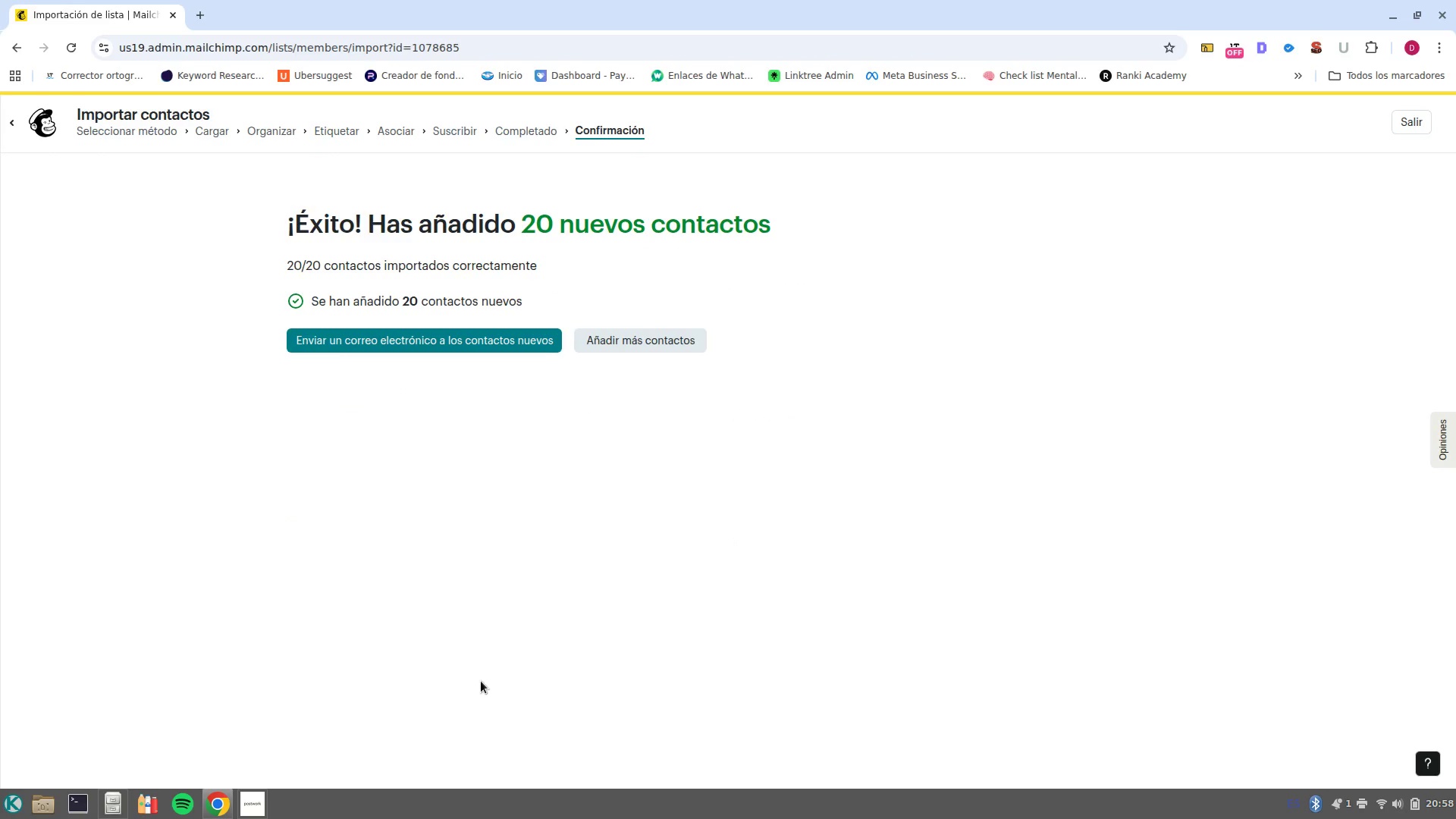 
wait(6.42)
 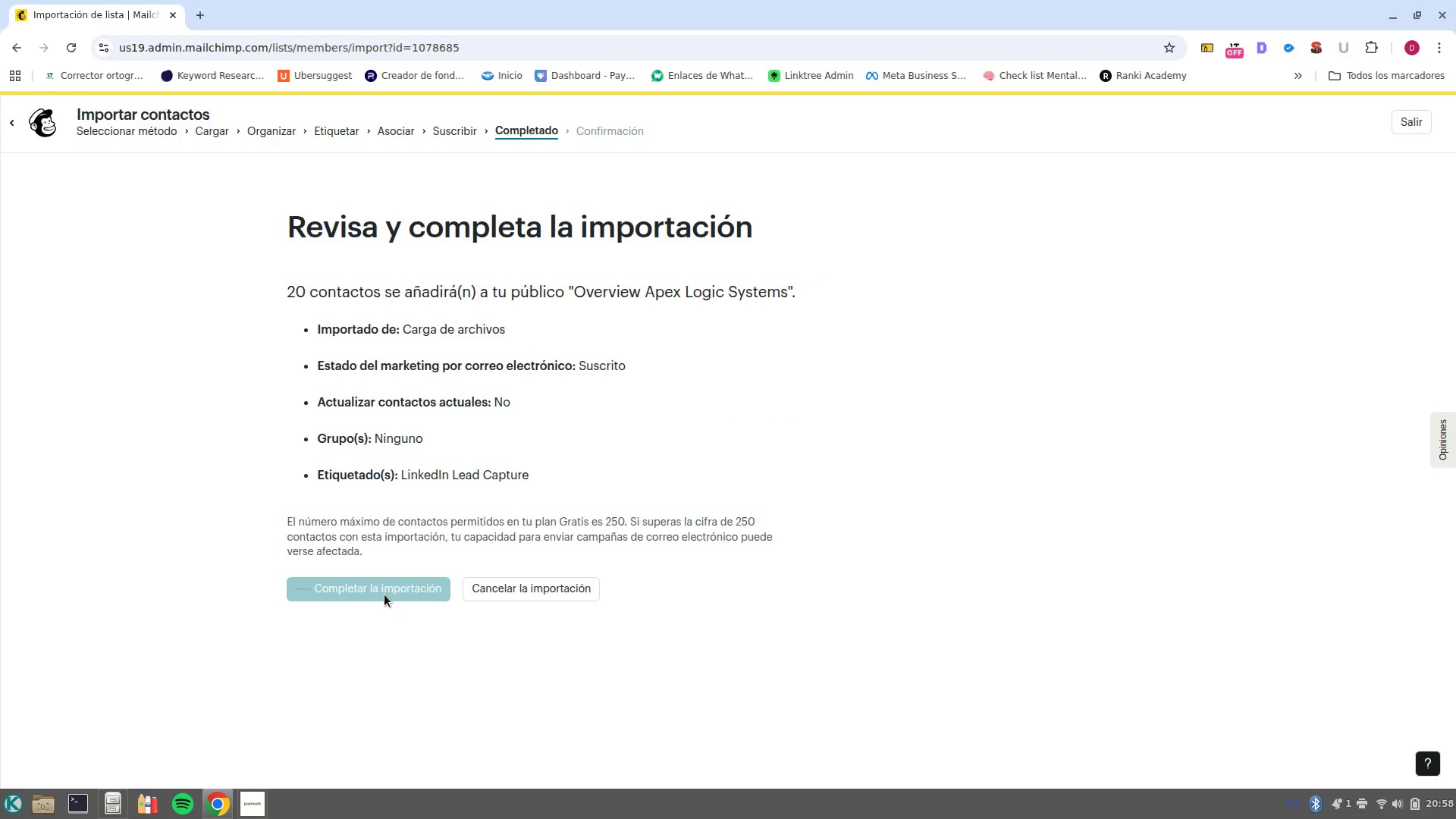 
left_click([1414, 124])
 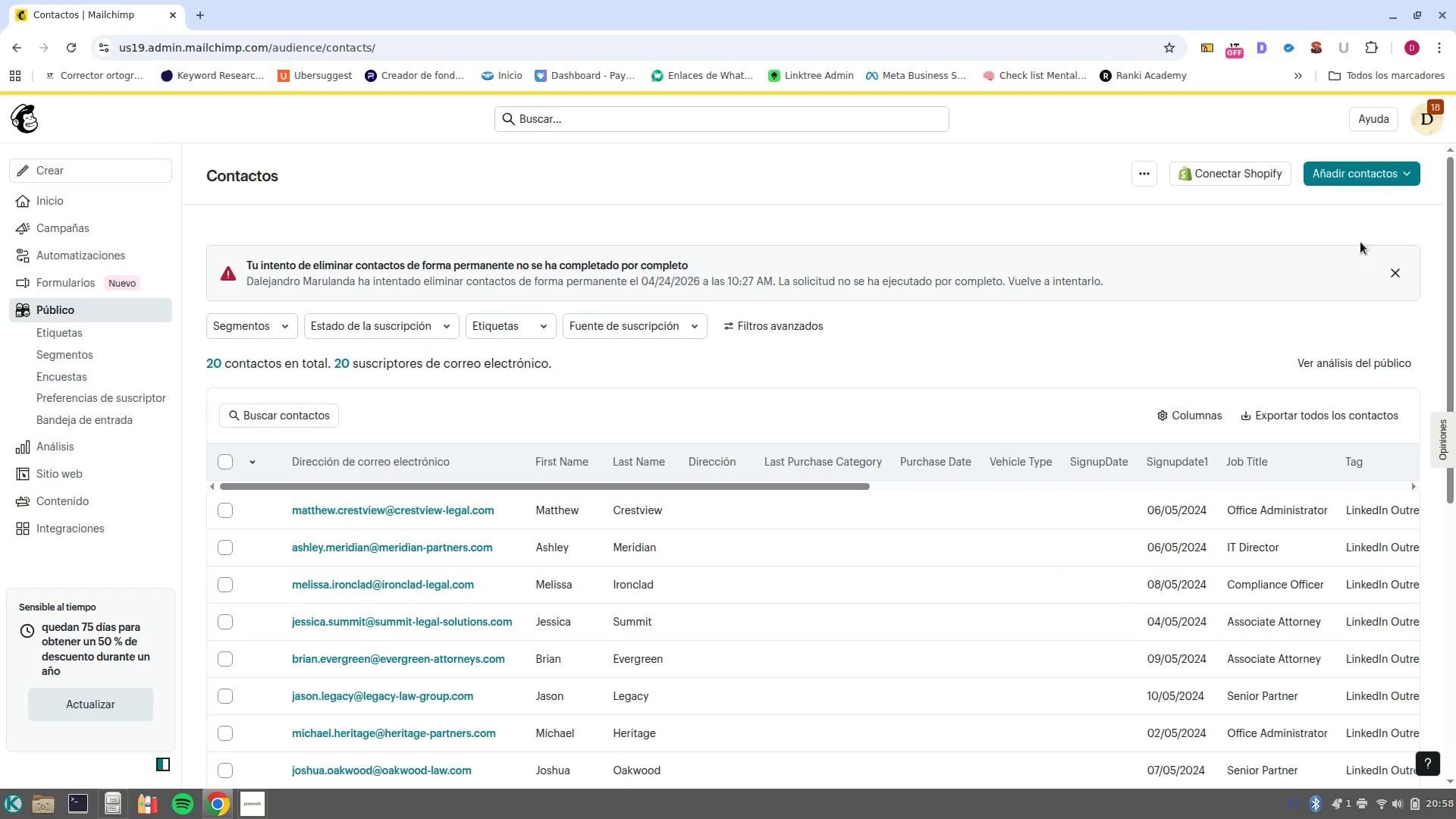 
wait(7.15)
 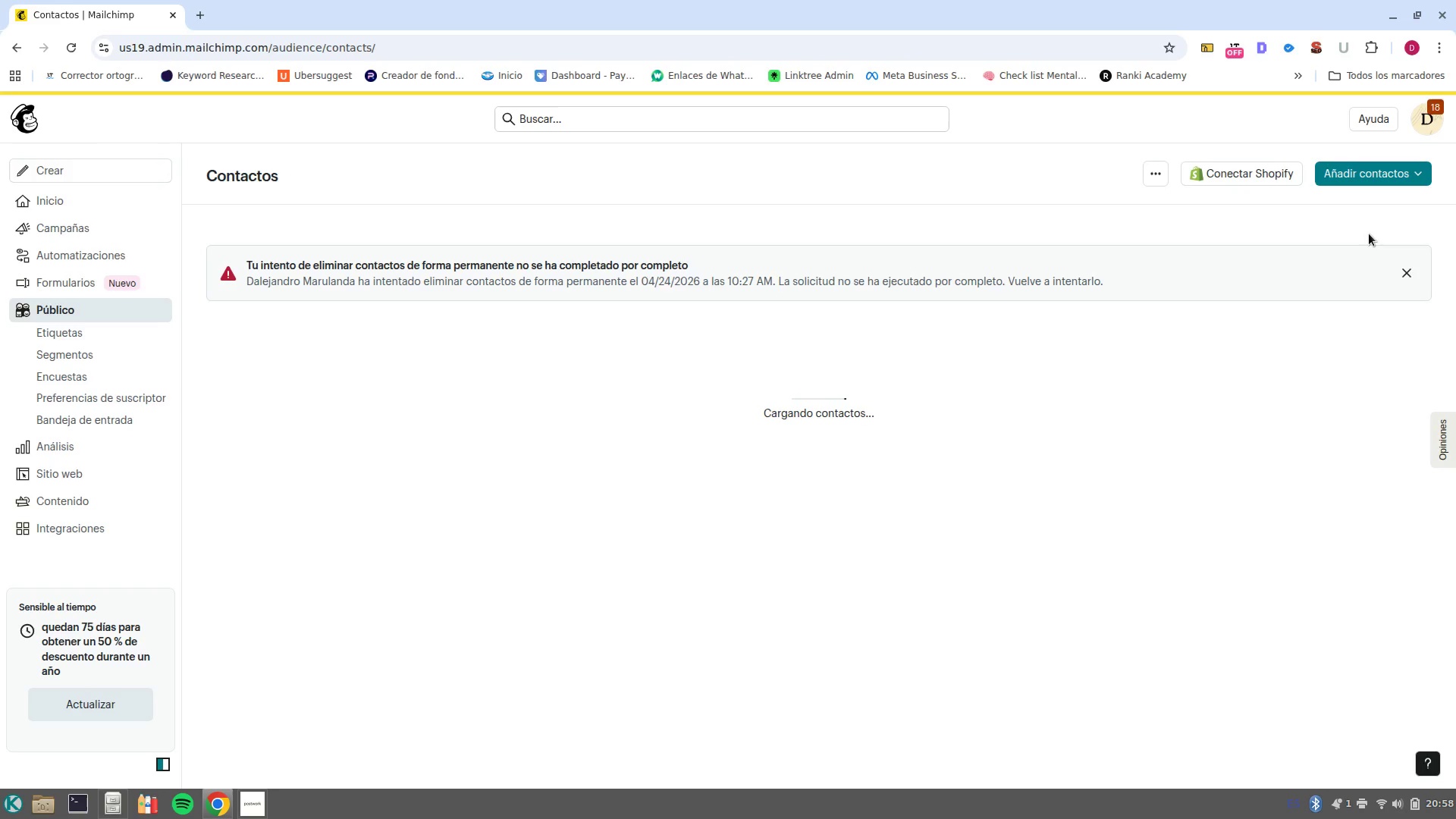 
left_click([54, 207])
 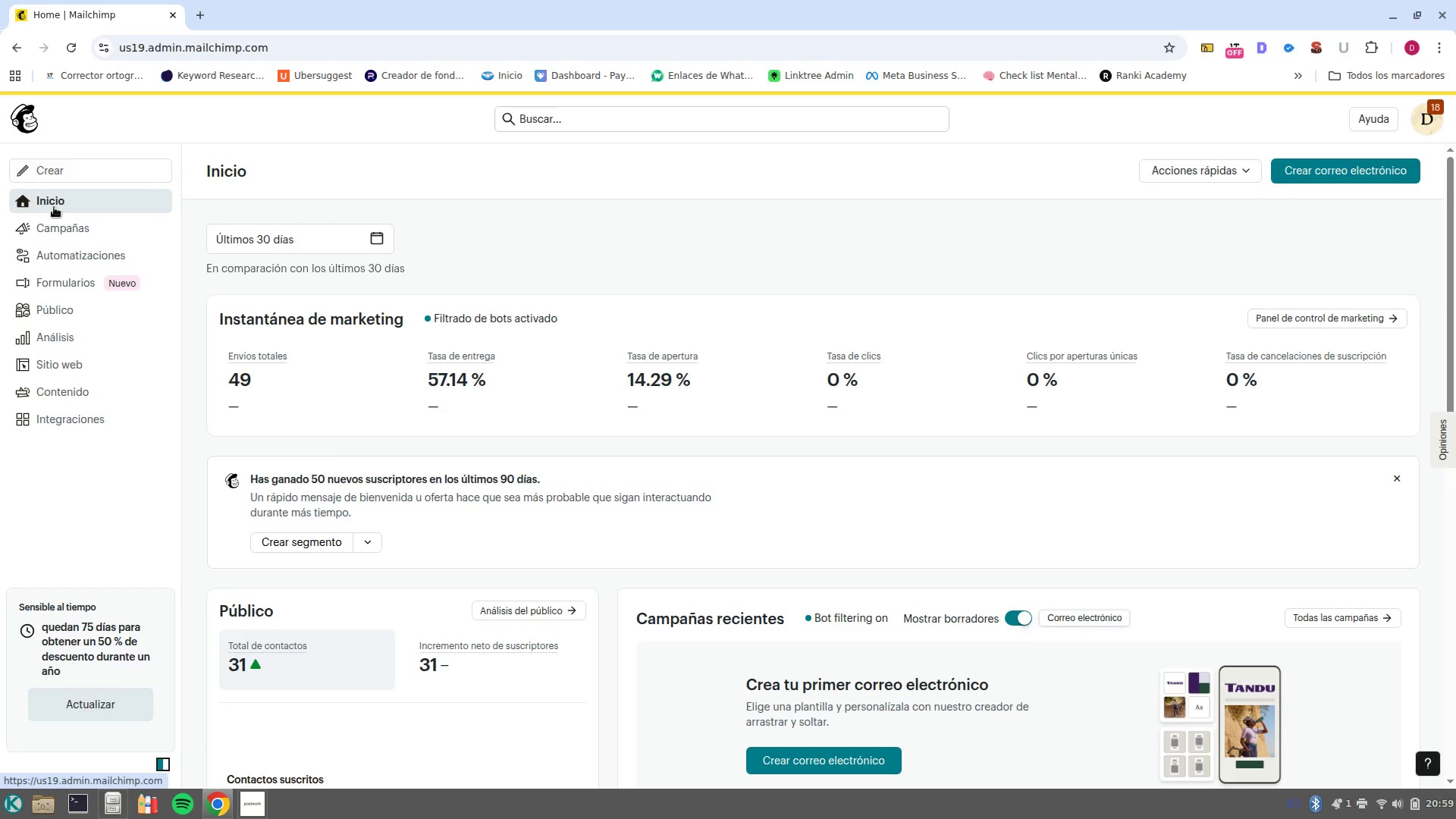 
wait(13.69)
 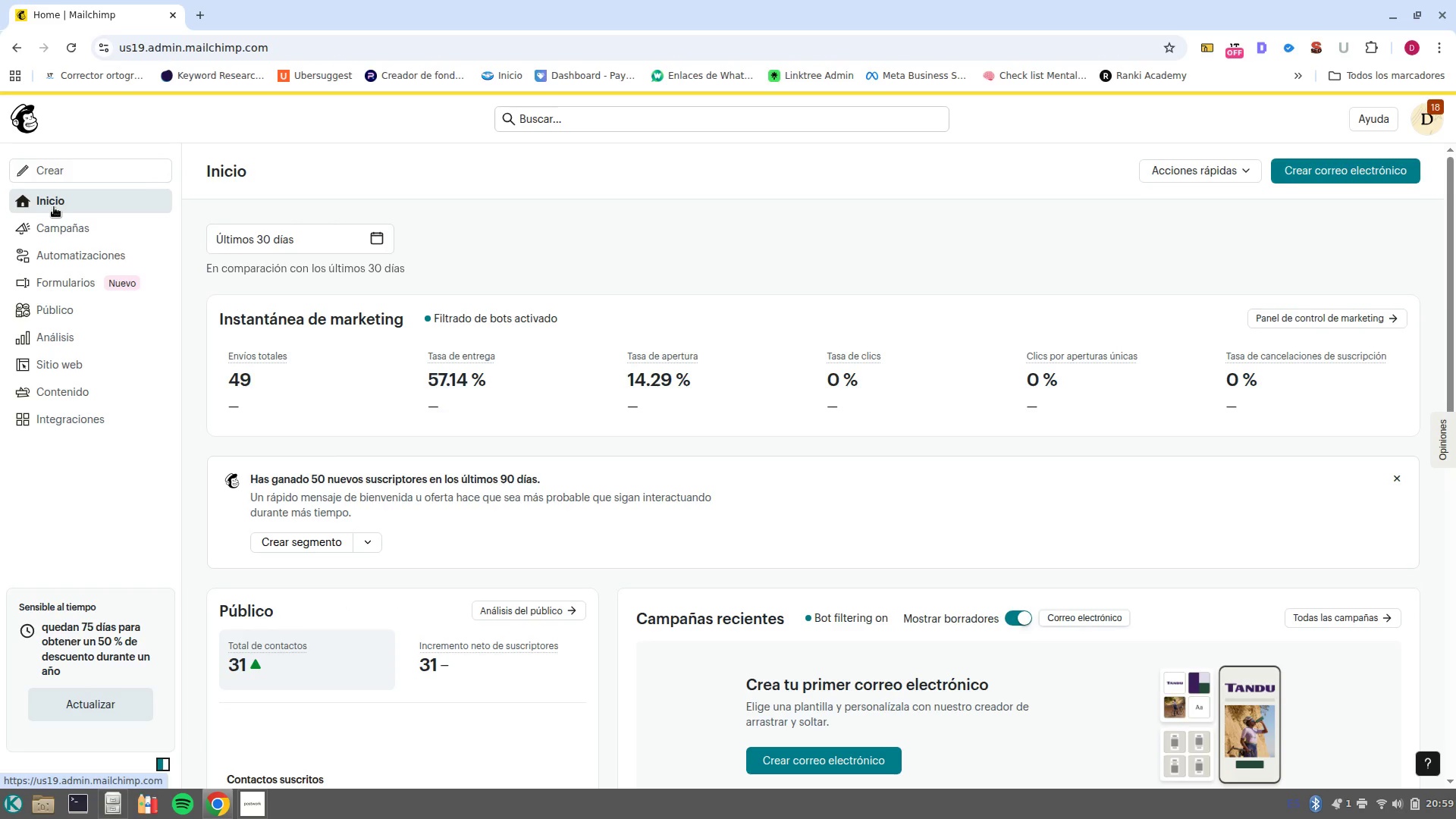 
left_click([91, 321])
 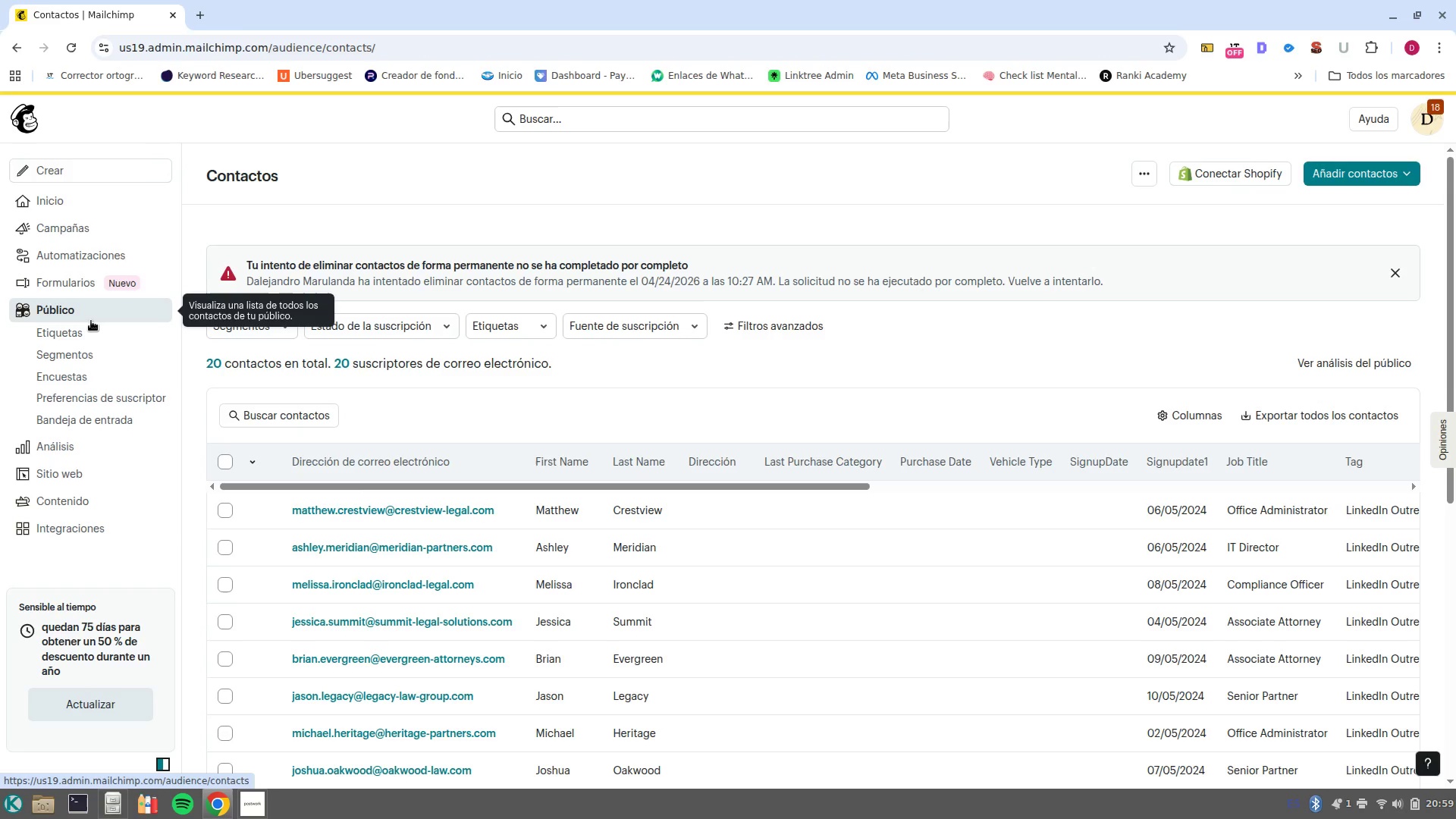 
wait(22.31)
 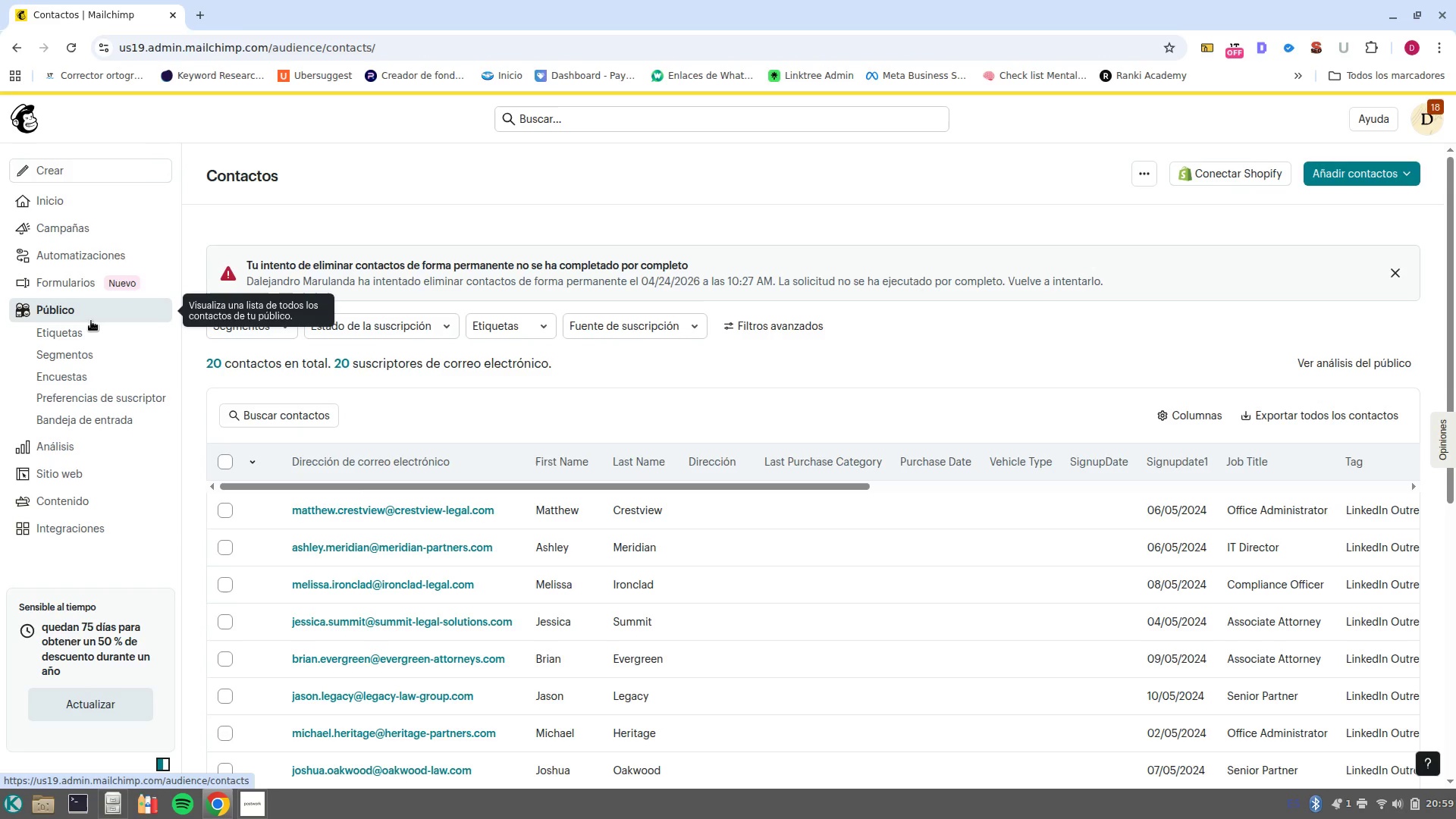 
left_click([109, 164])
 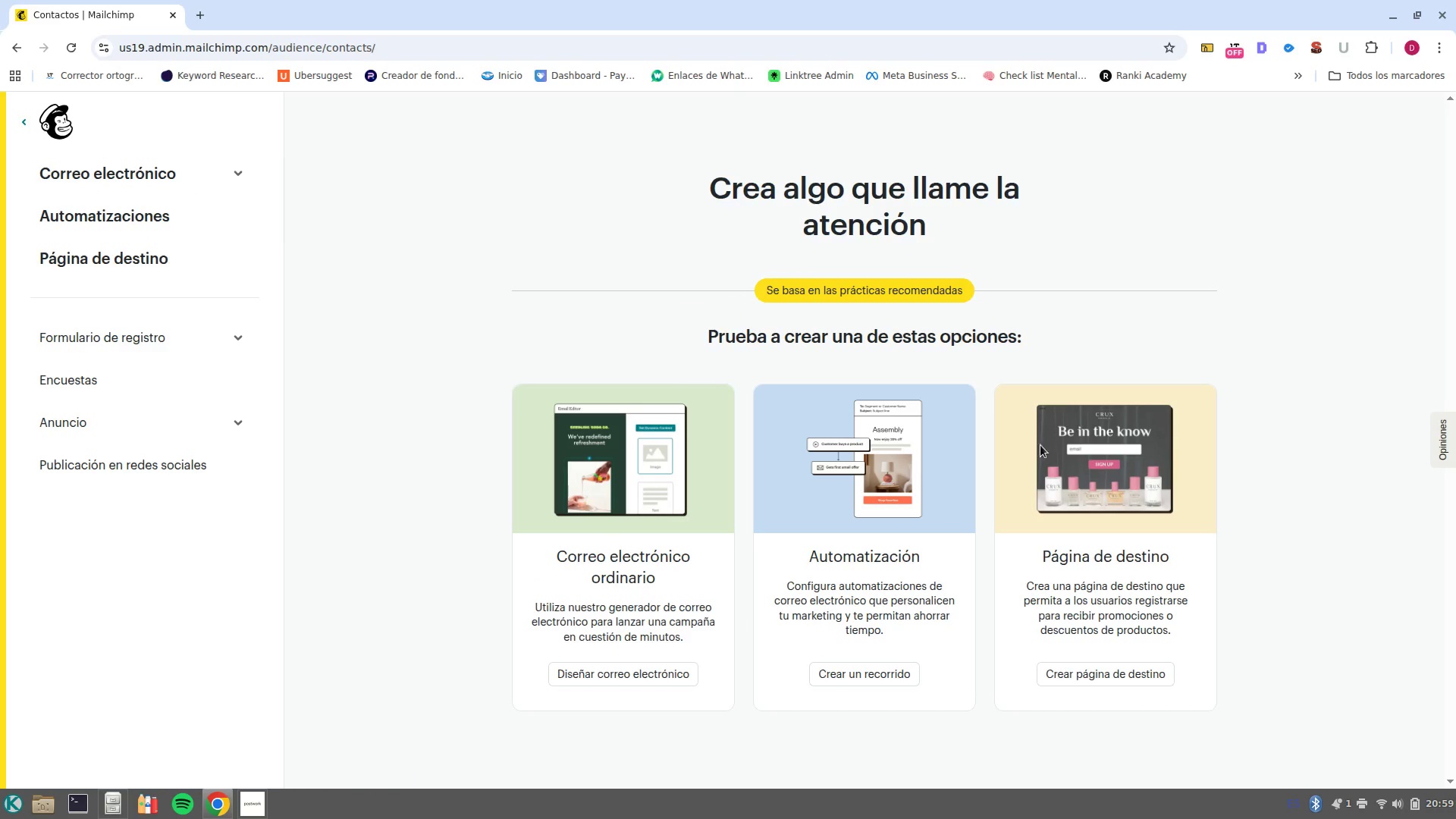 
left_click([1128, 478])
 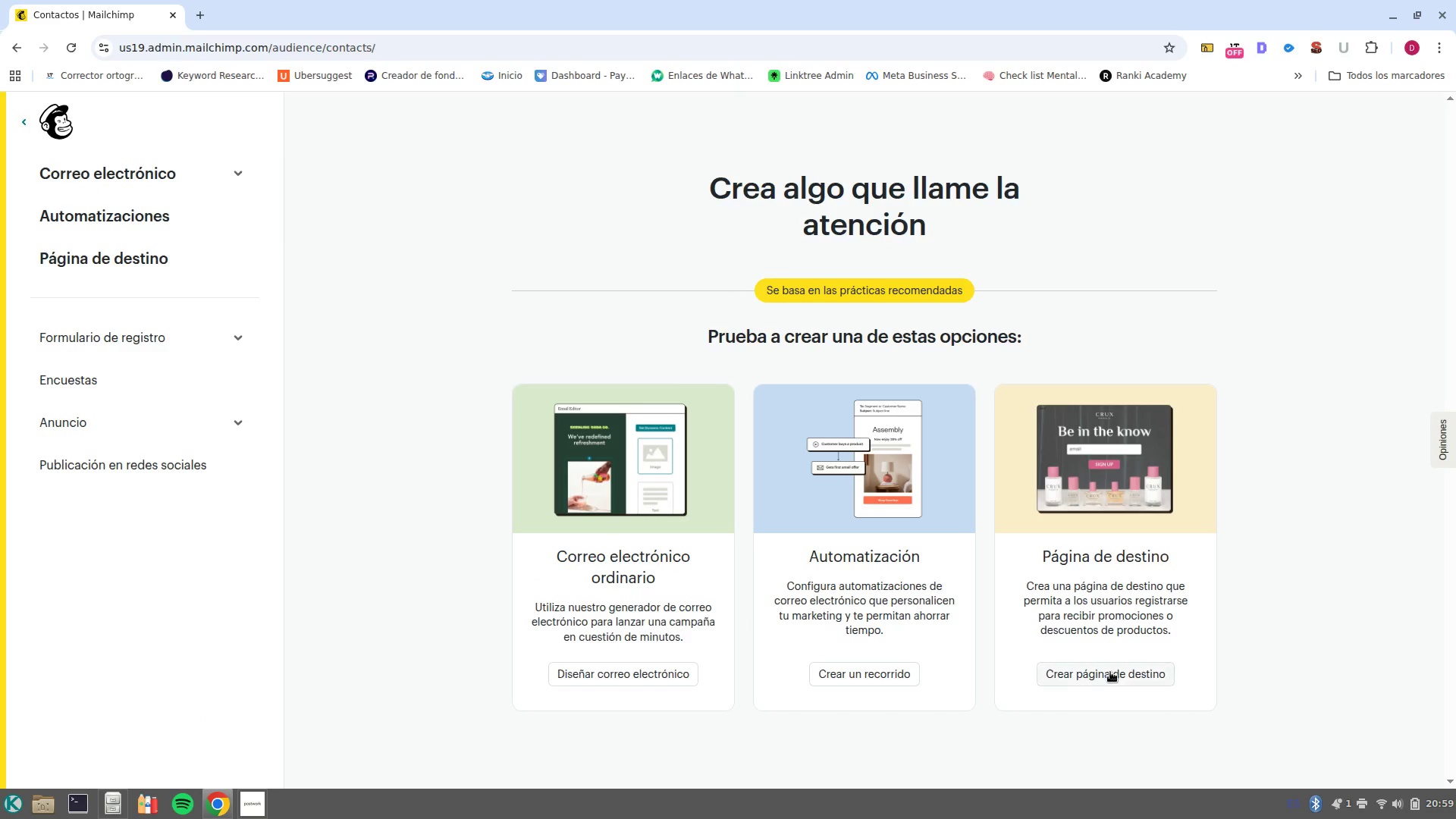 
left_click([1110, 677])
 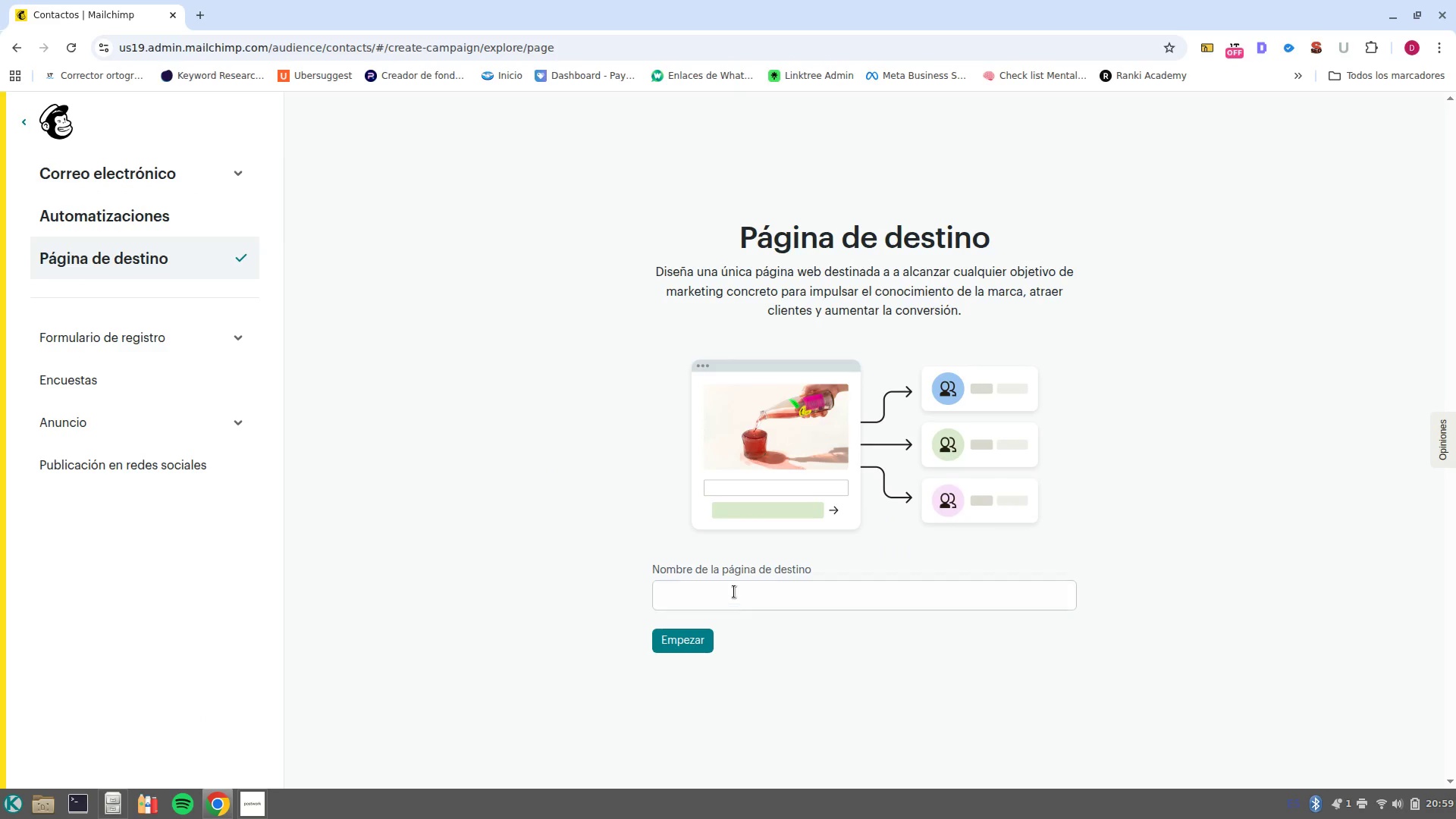 
left_click([765, 599])
 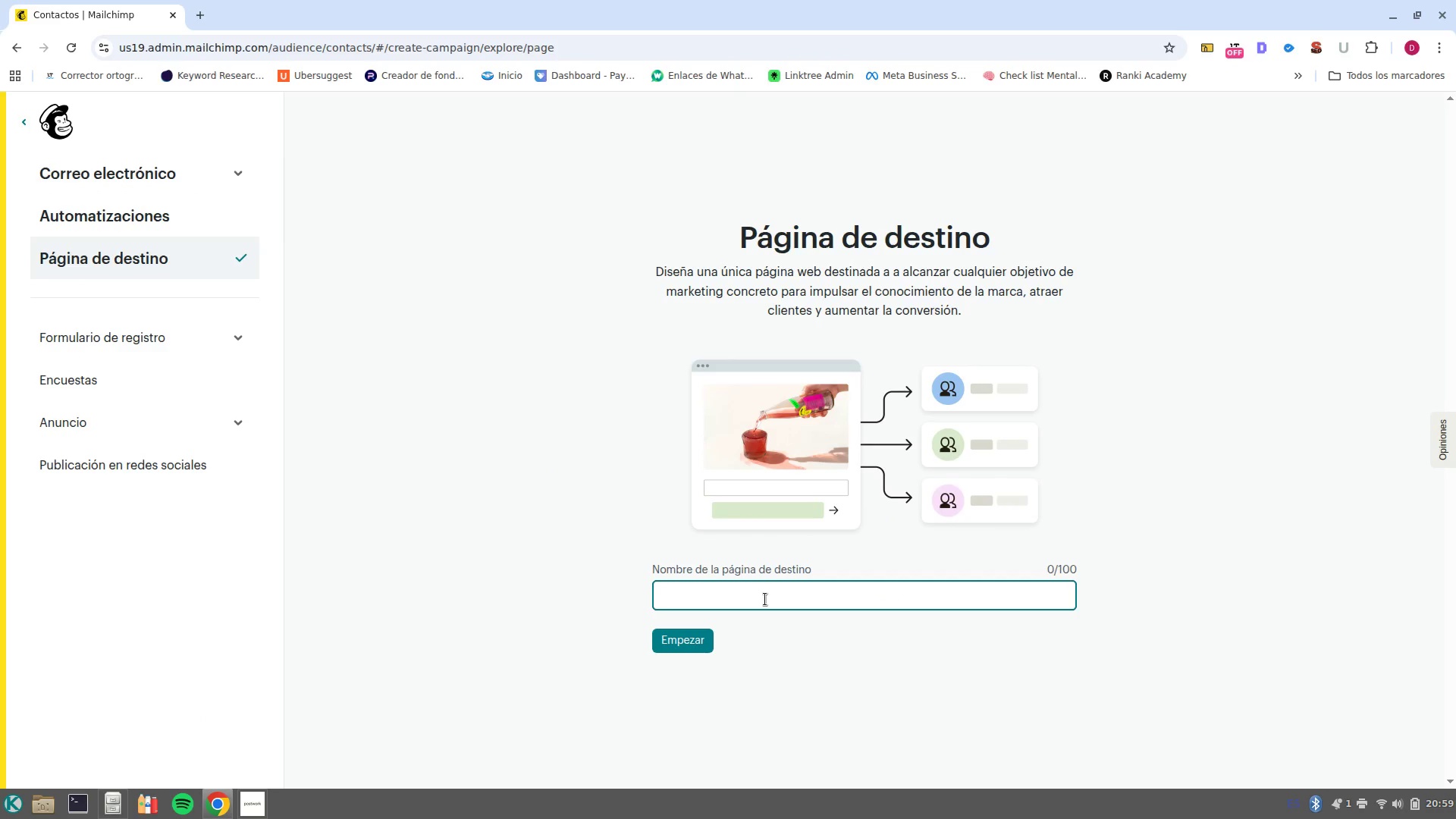 
key(Control+V)
 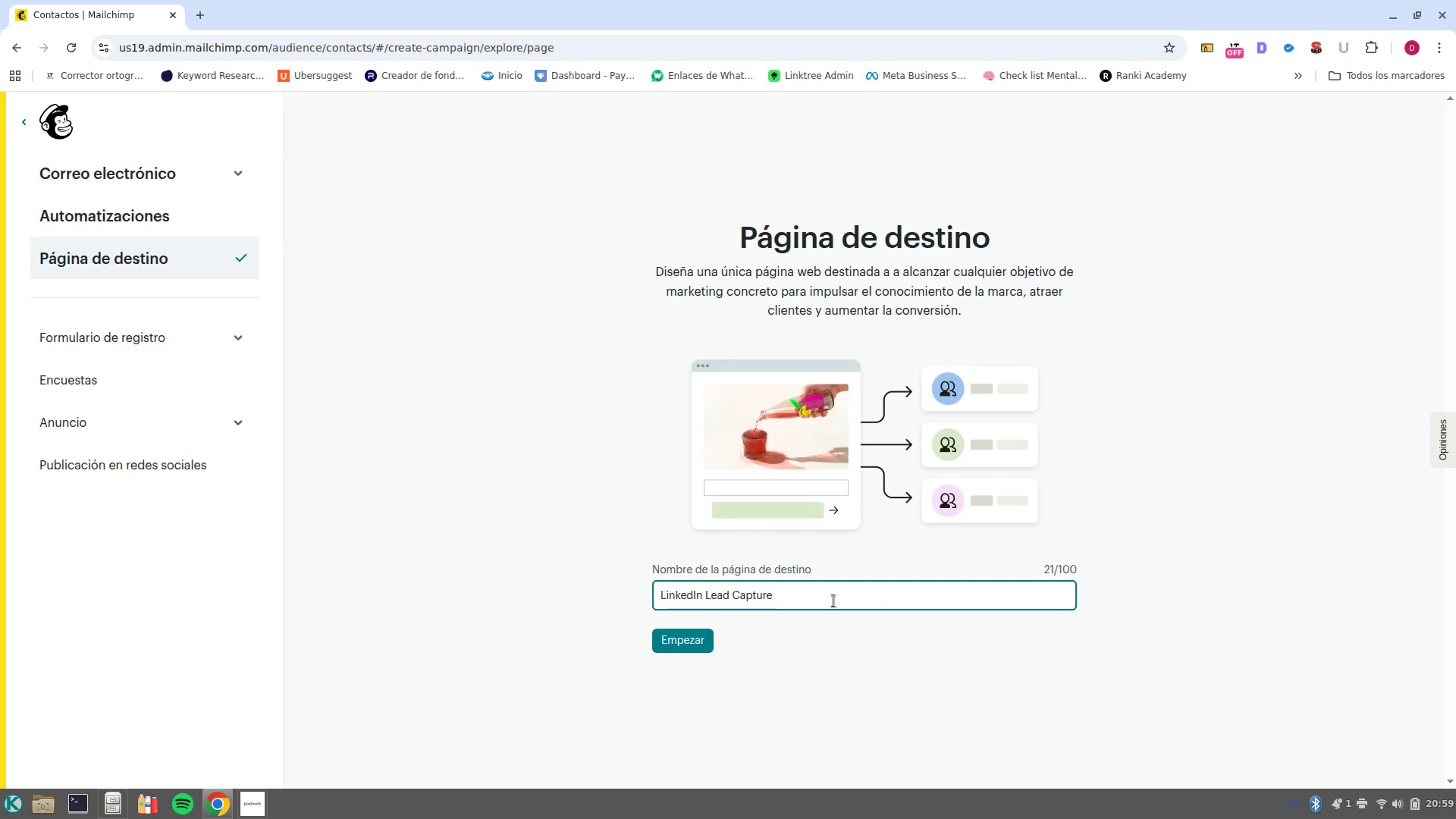 
type( Landing page)
 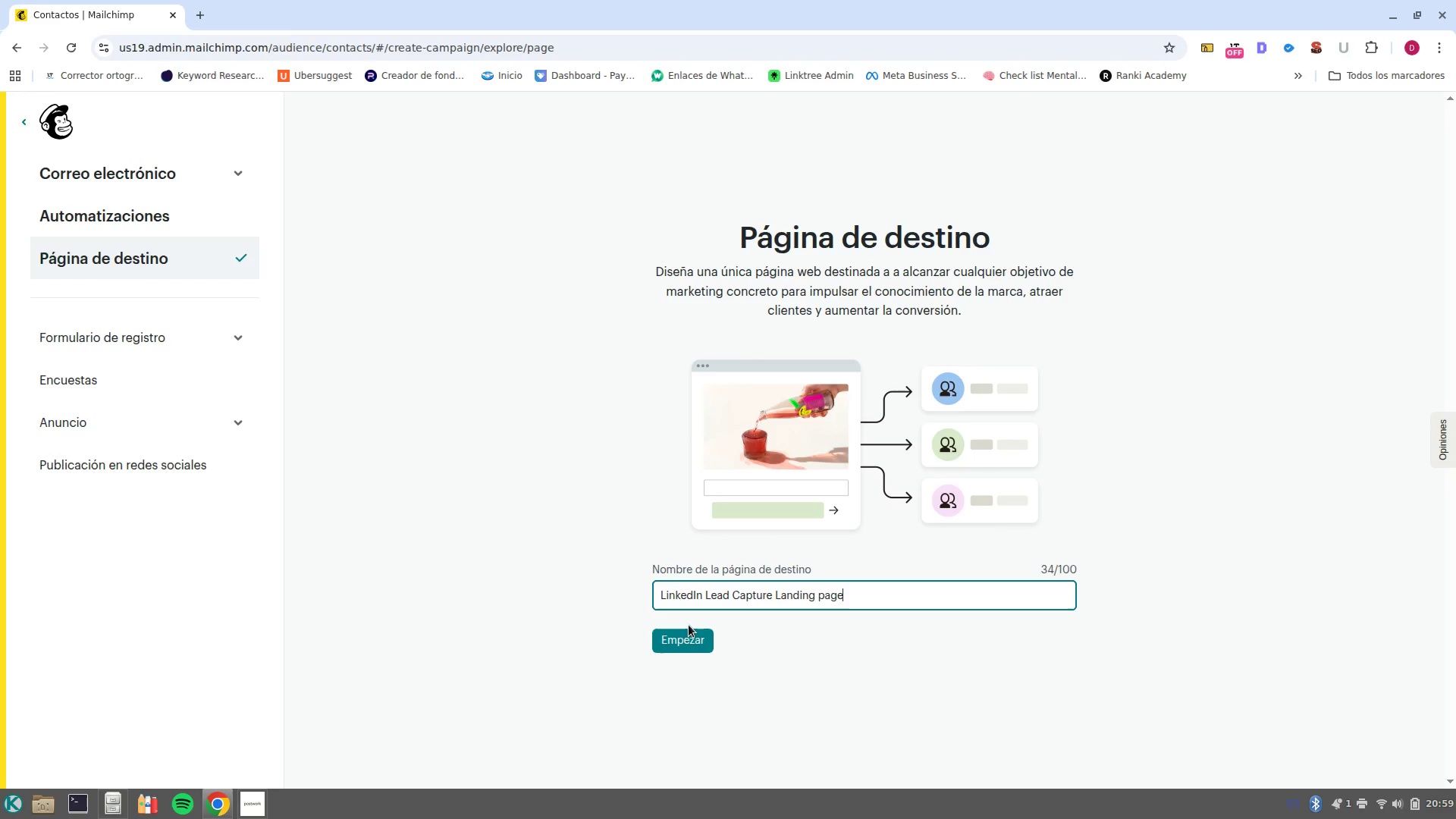 
left_click([694, 647])
 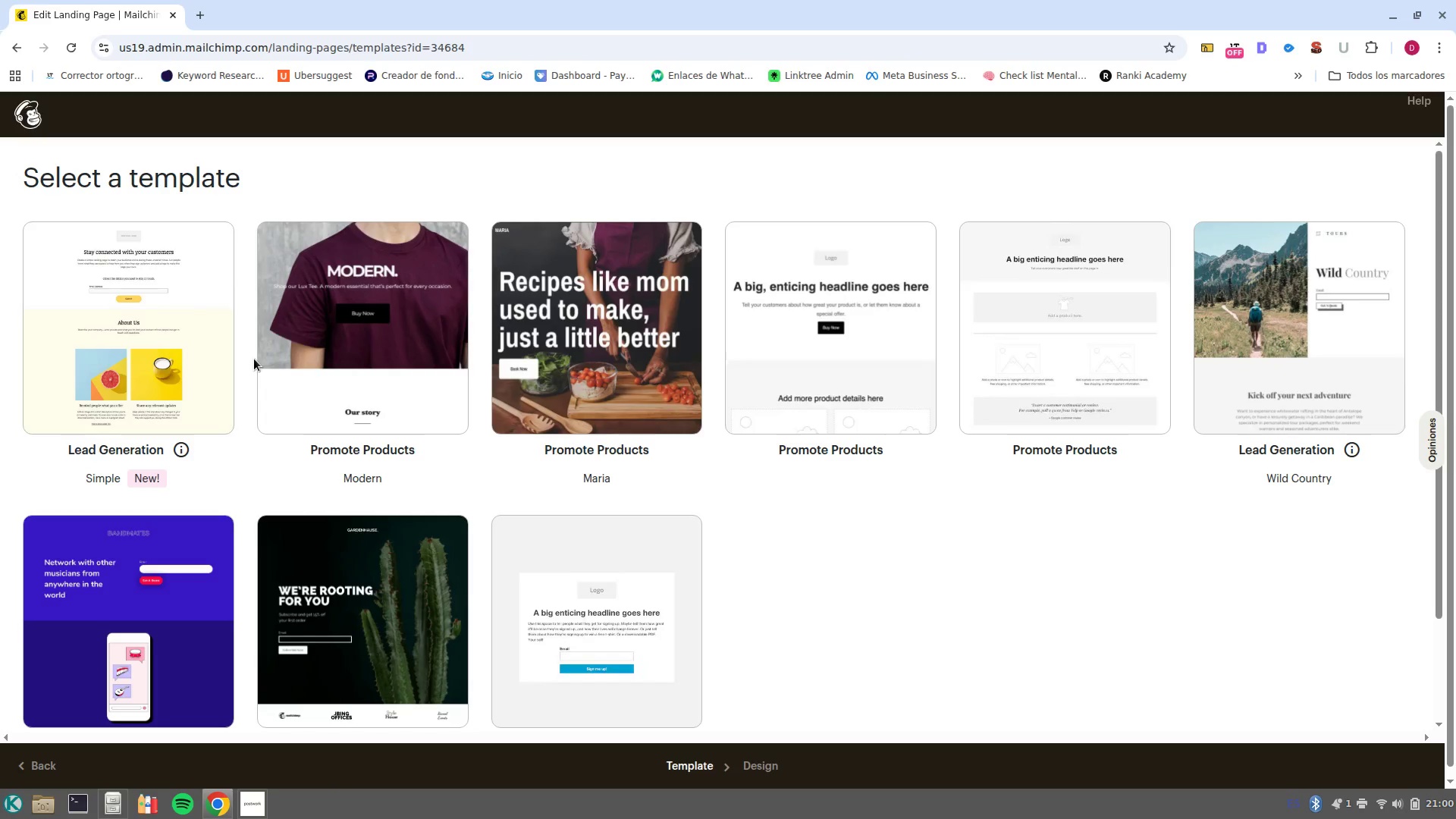 
wait(44.3)
 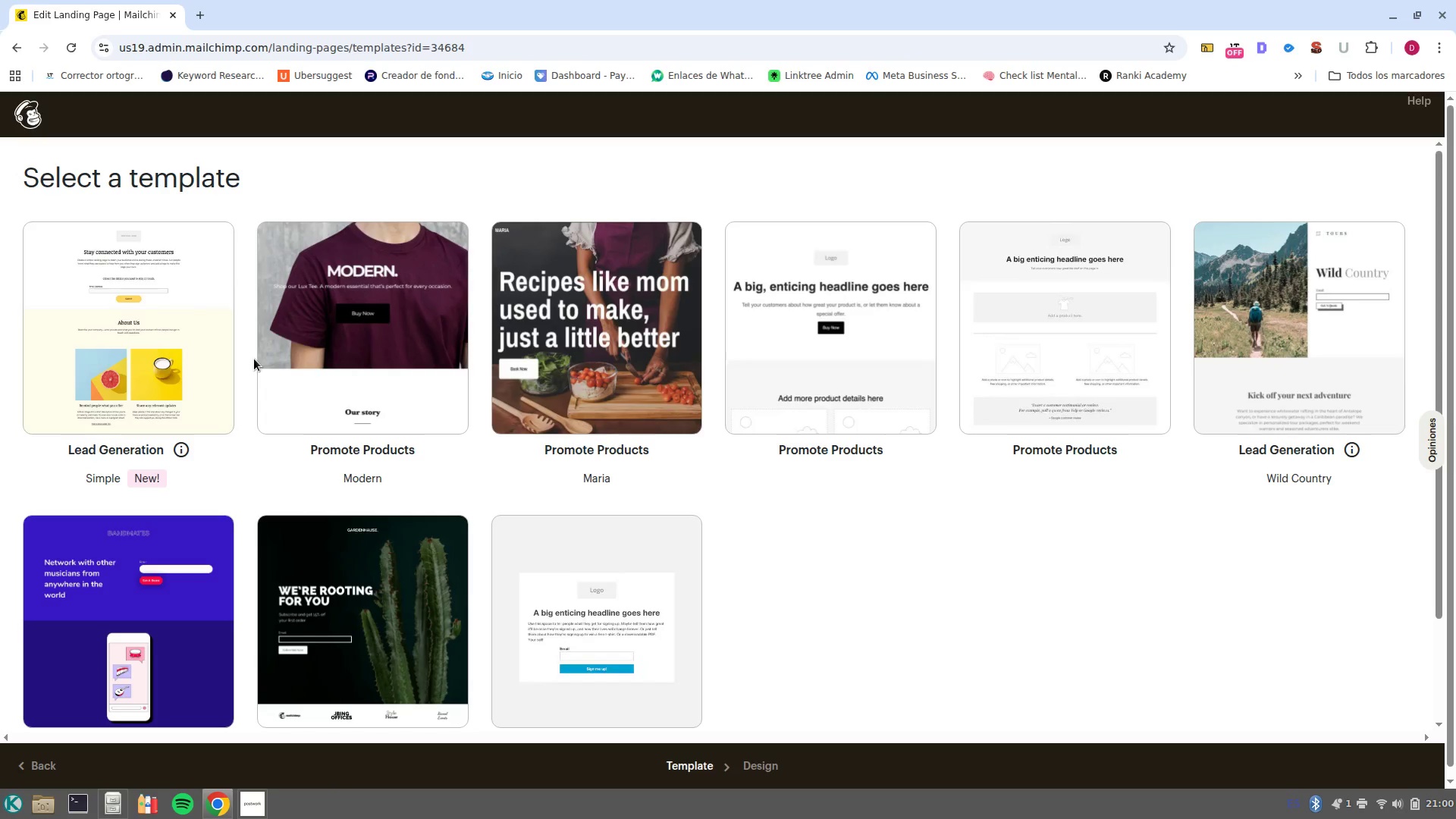 
left_click([158, 603])
 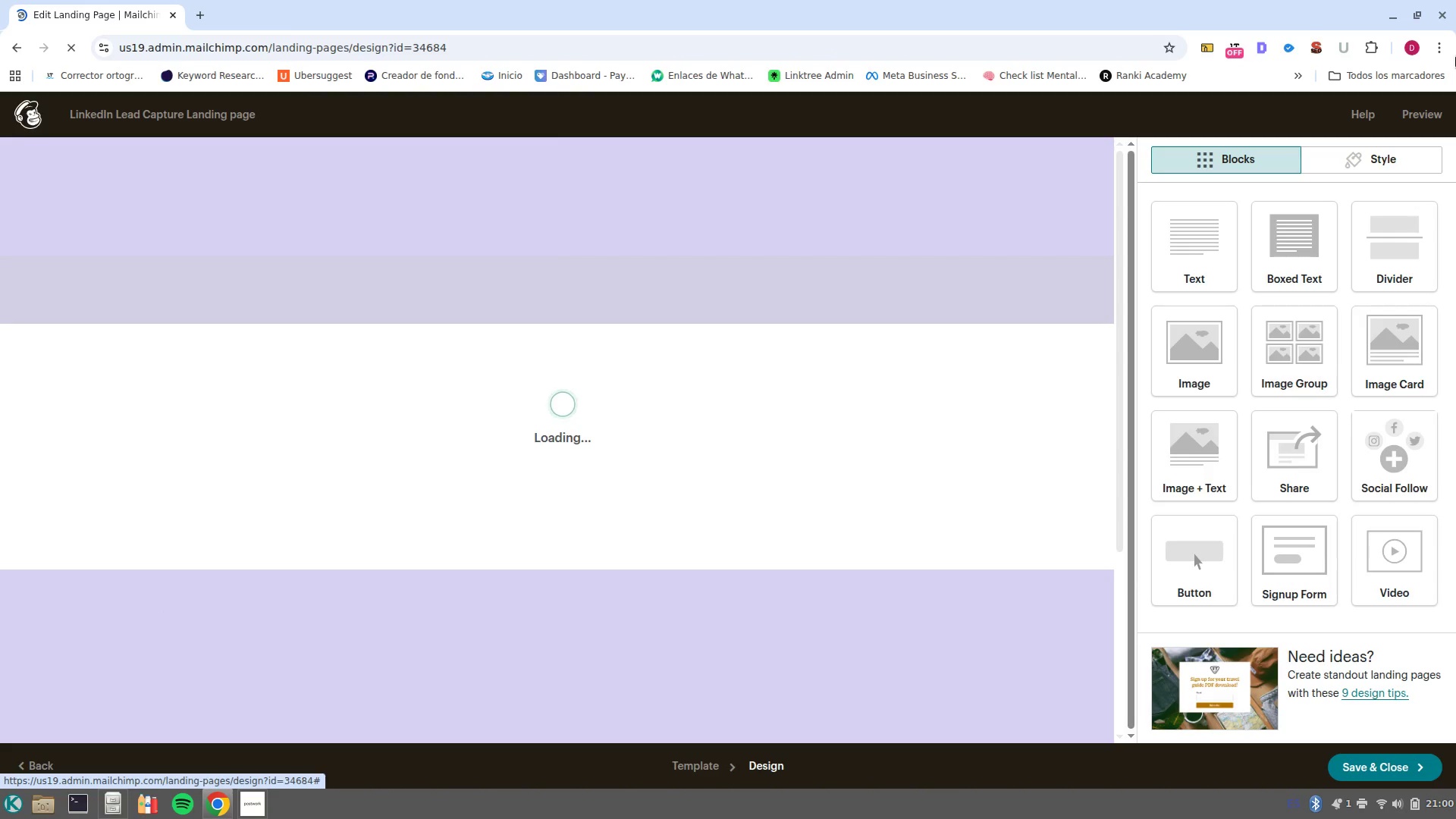 
wait(13.57)
 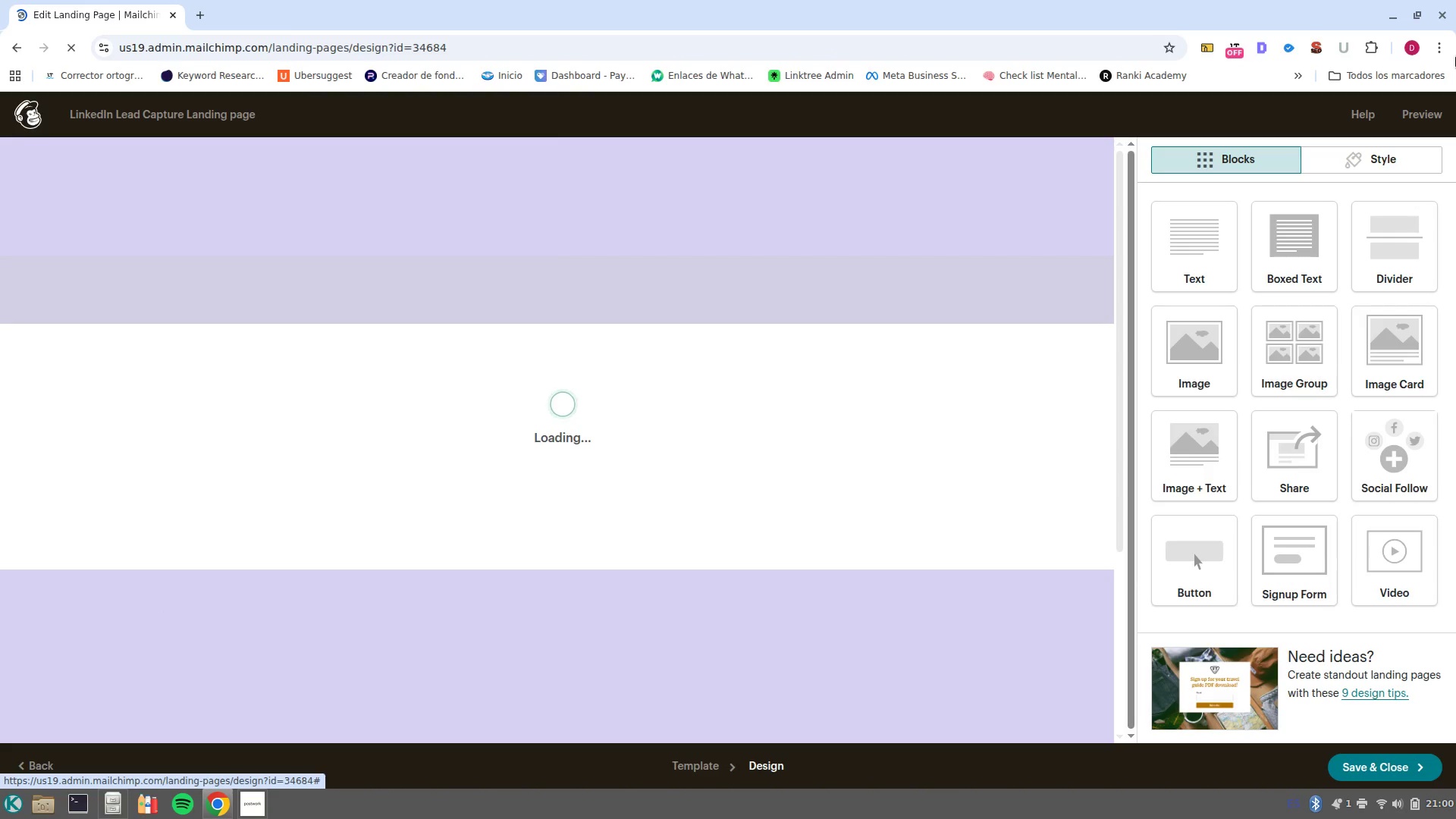 
left_click([1356, 157])
 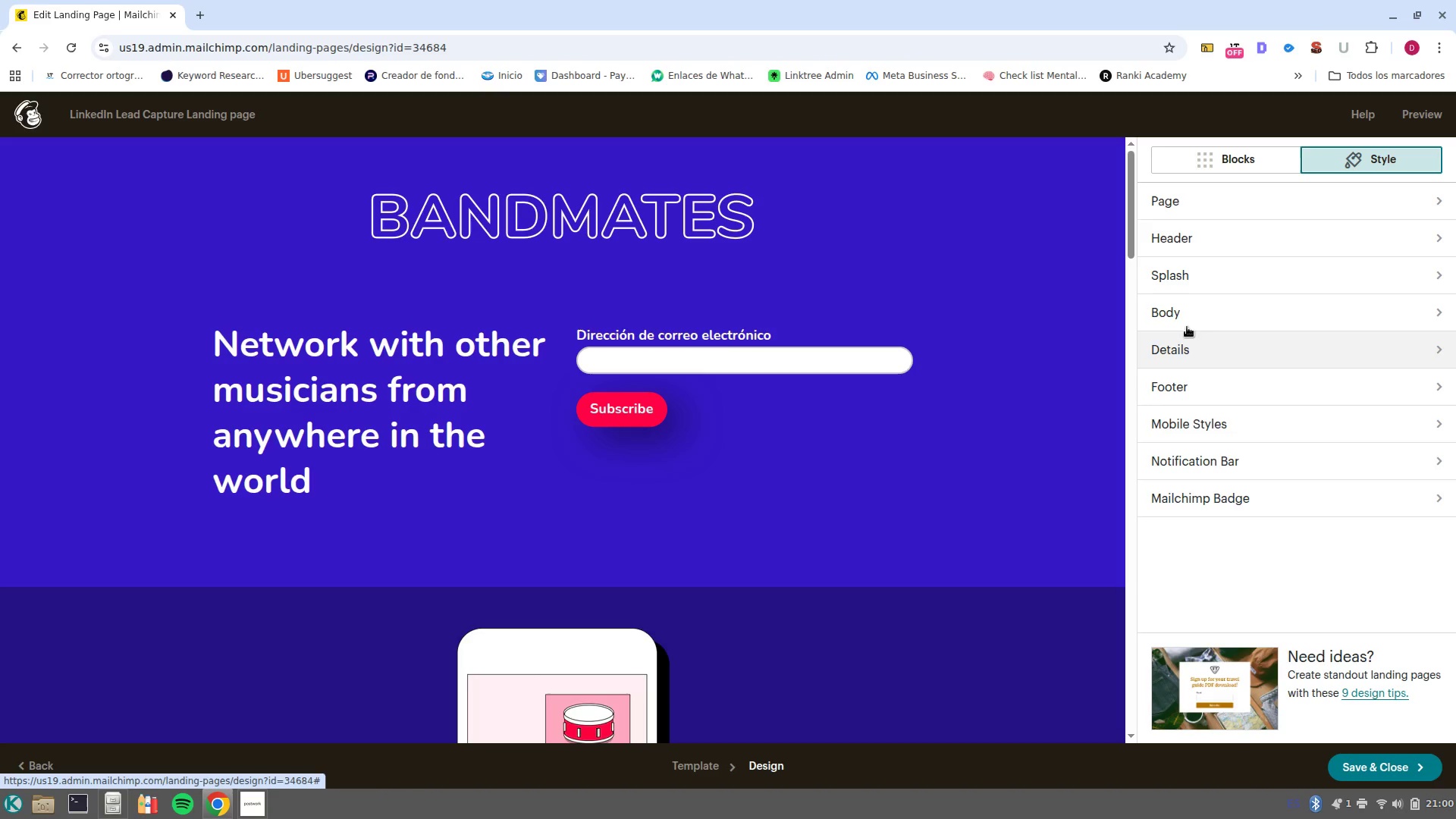 
wait(5.23)
 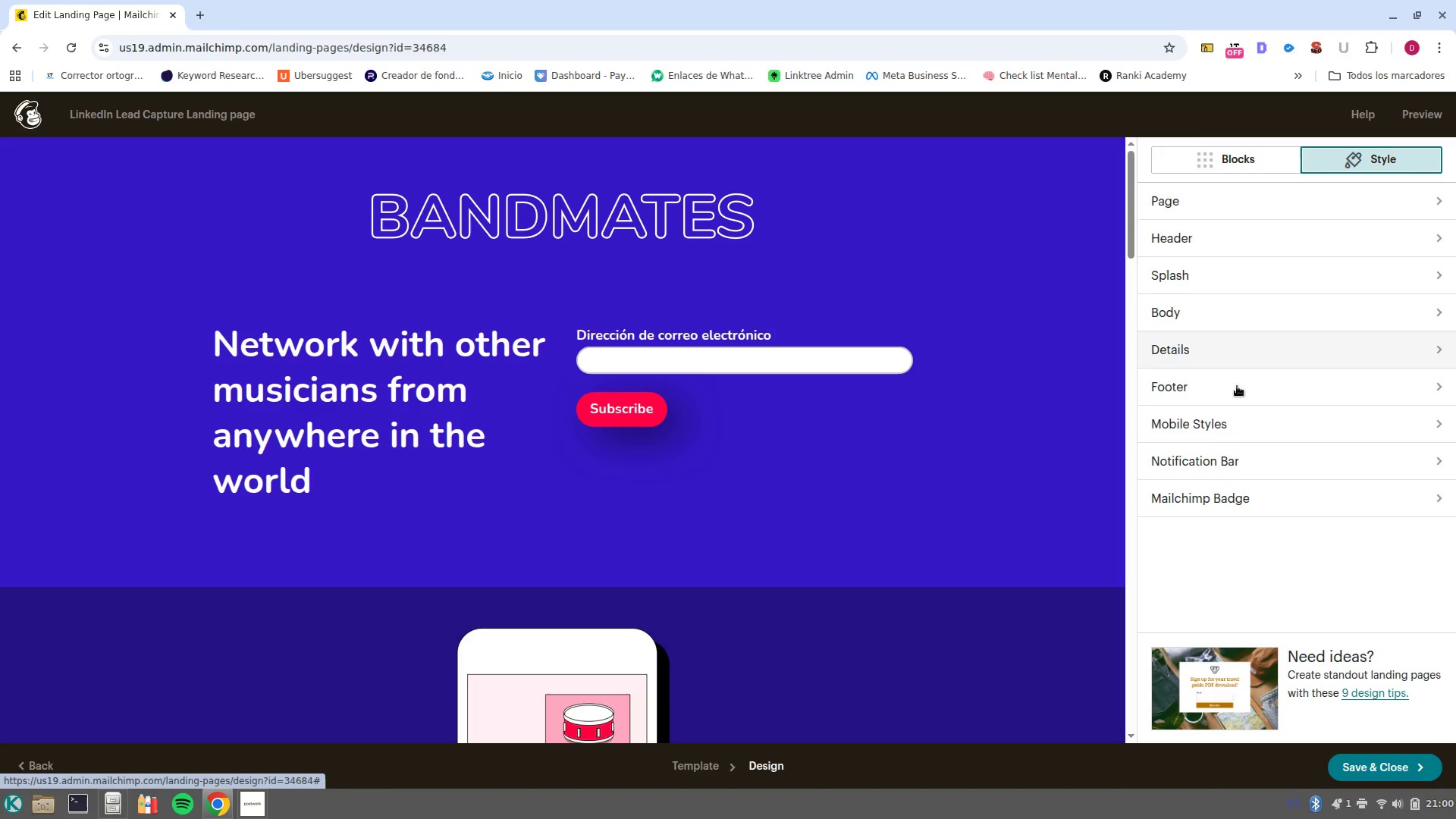 
left_click([1244, 163])
 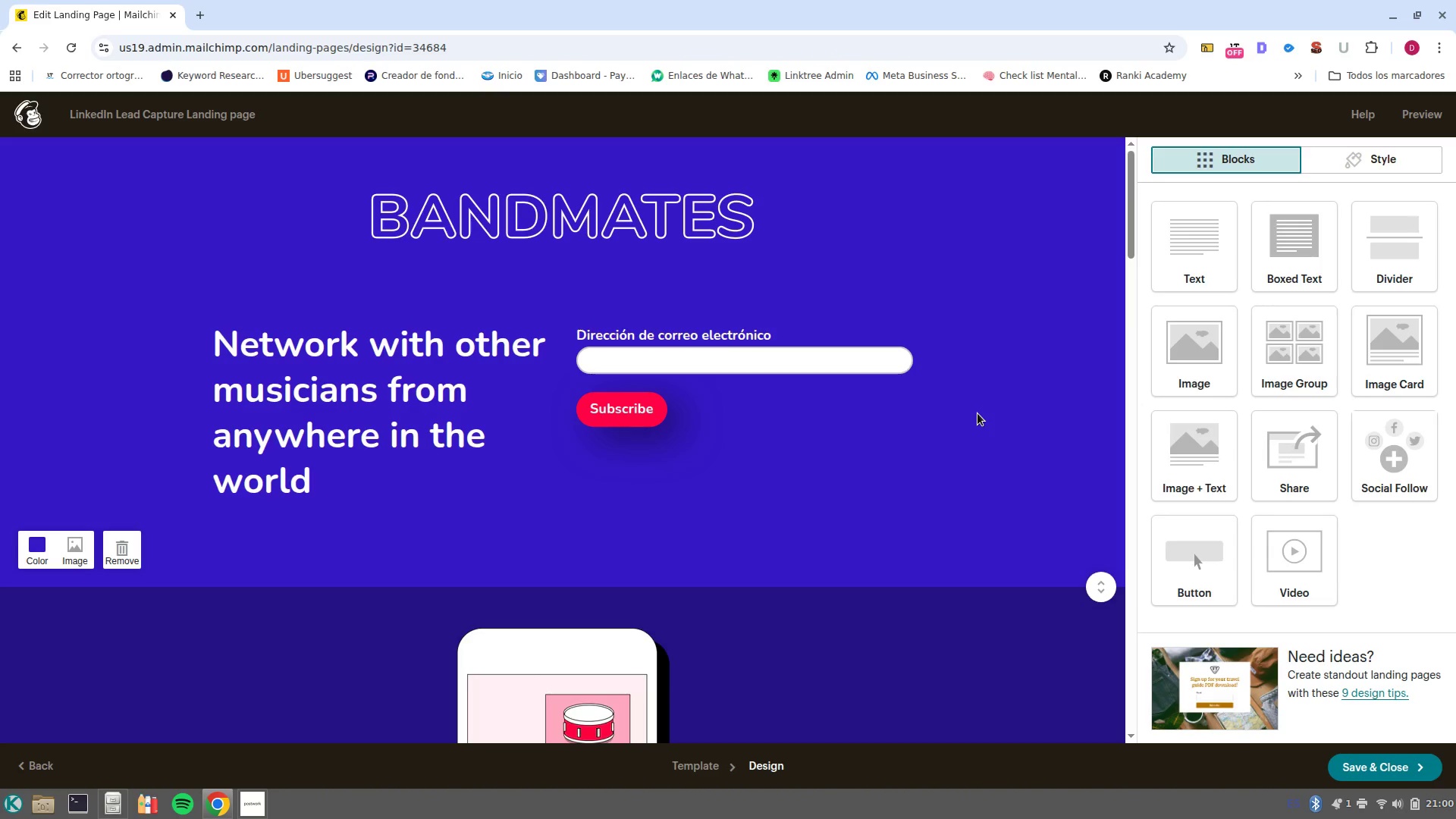 
wait(6.91)
 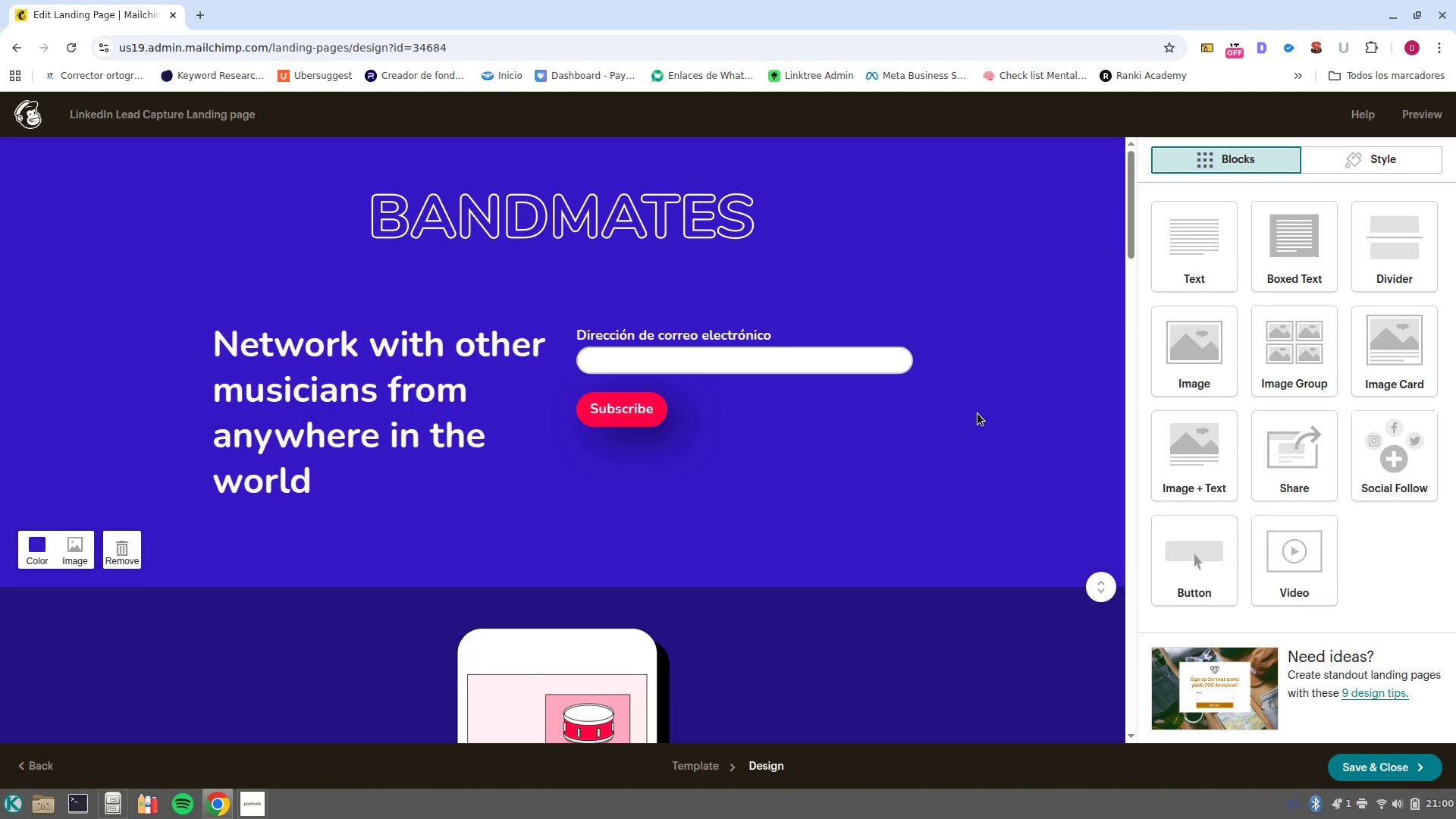 
left_click([664, 242])
 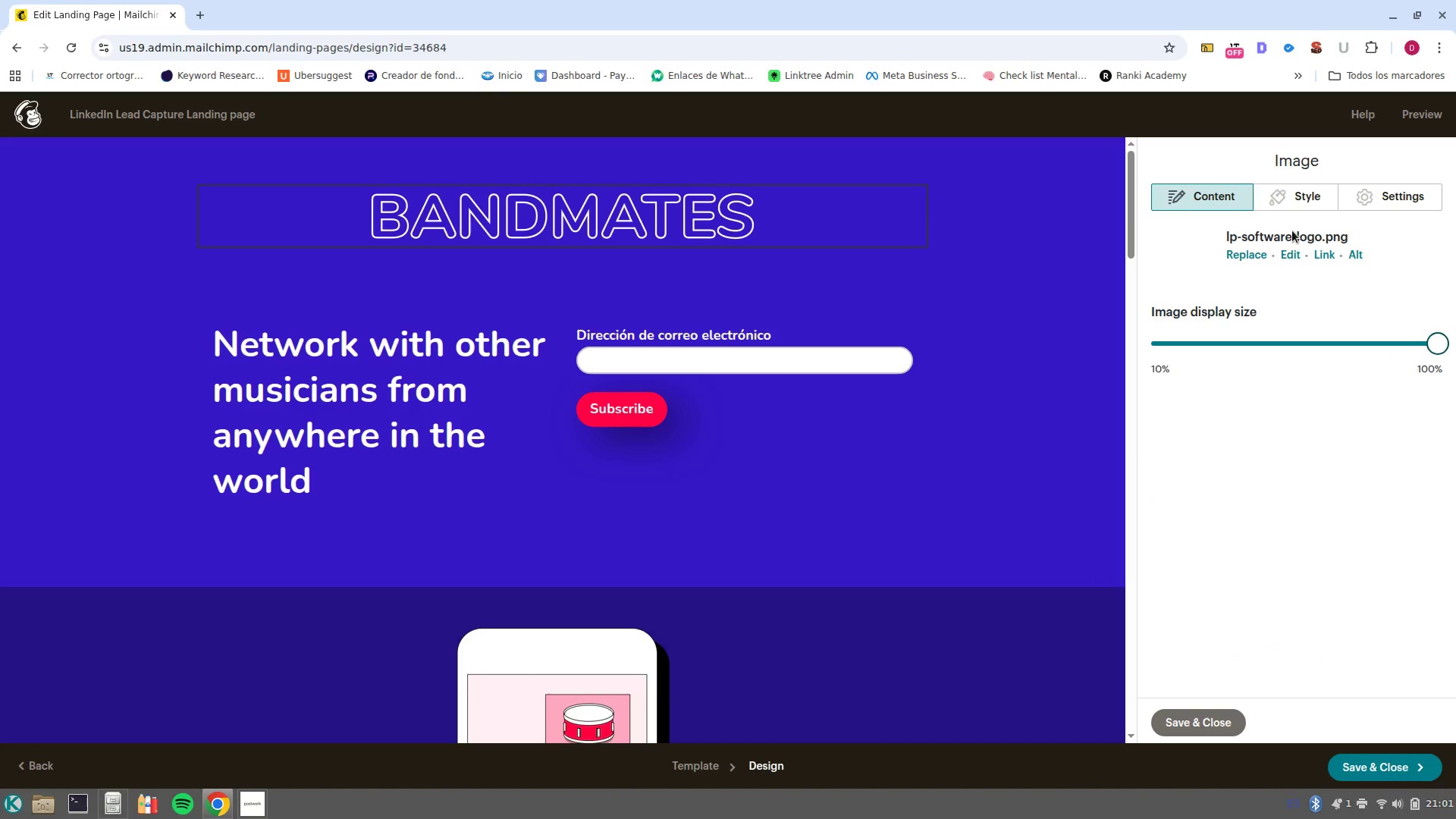 
wait(5.33)
 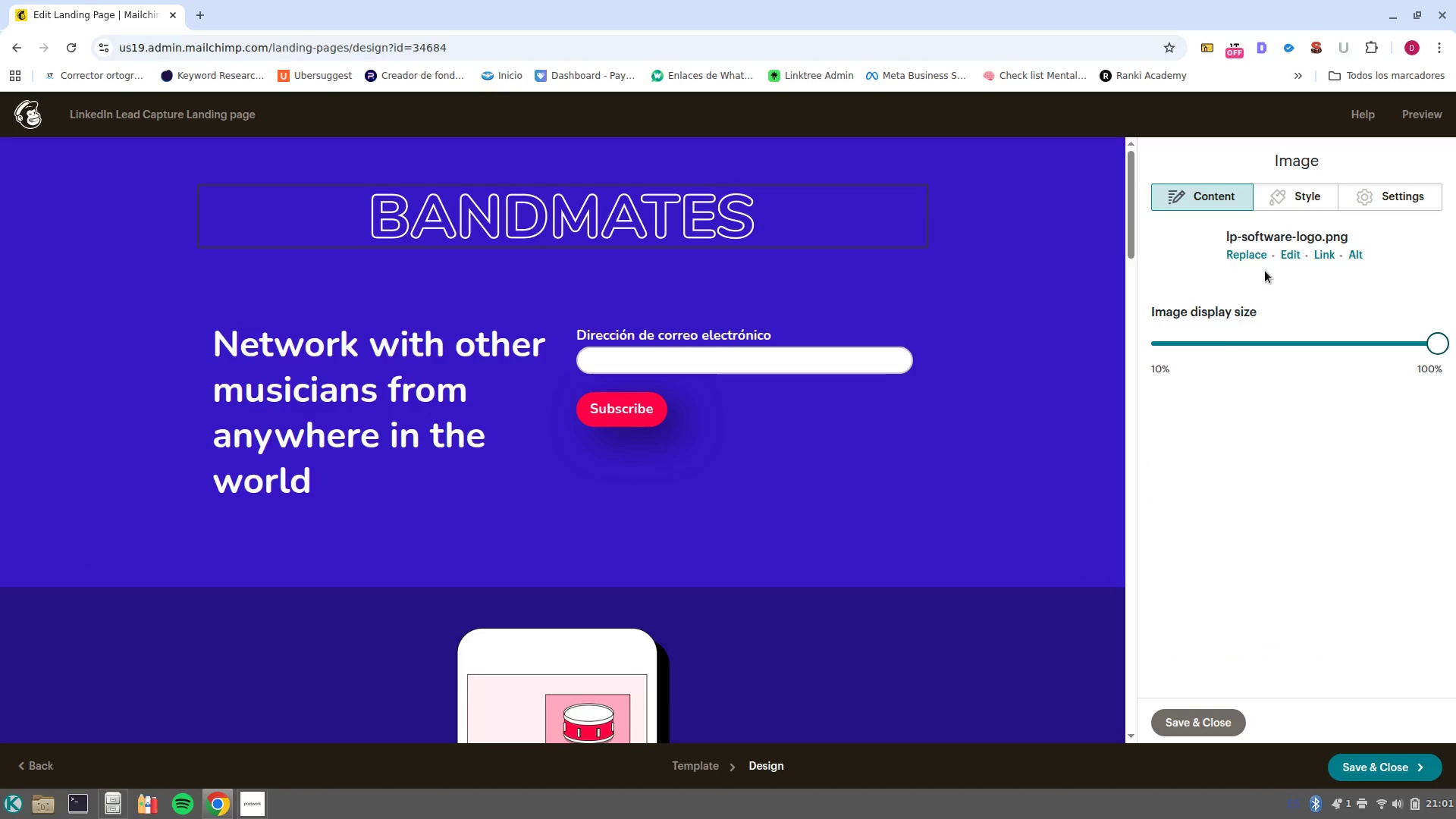 
left_click([902, 212])
 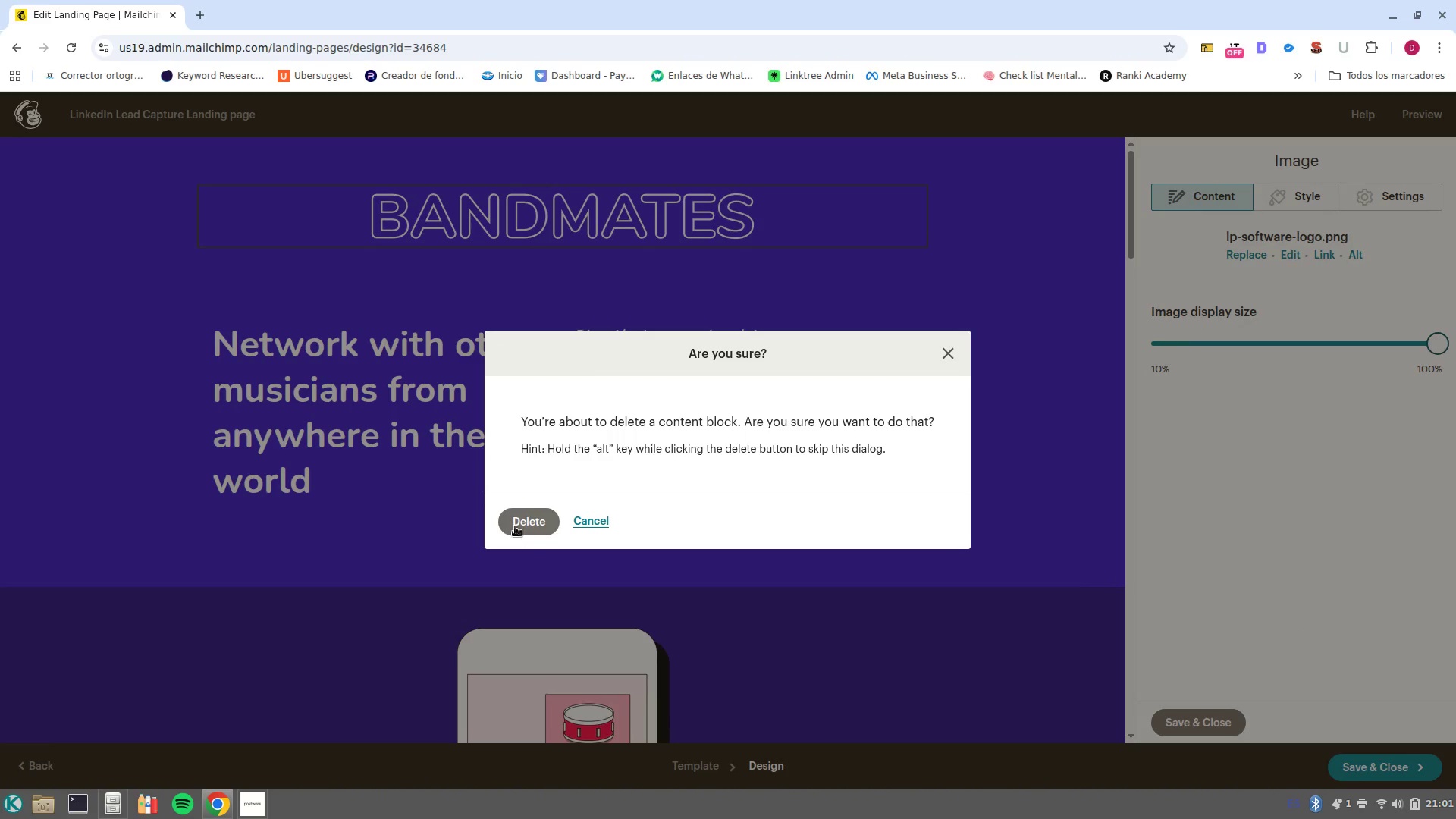 
left_click([530, 522])
 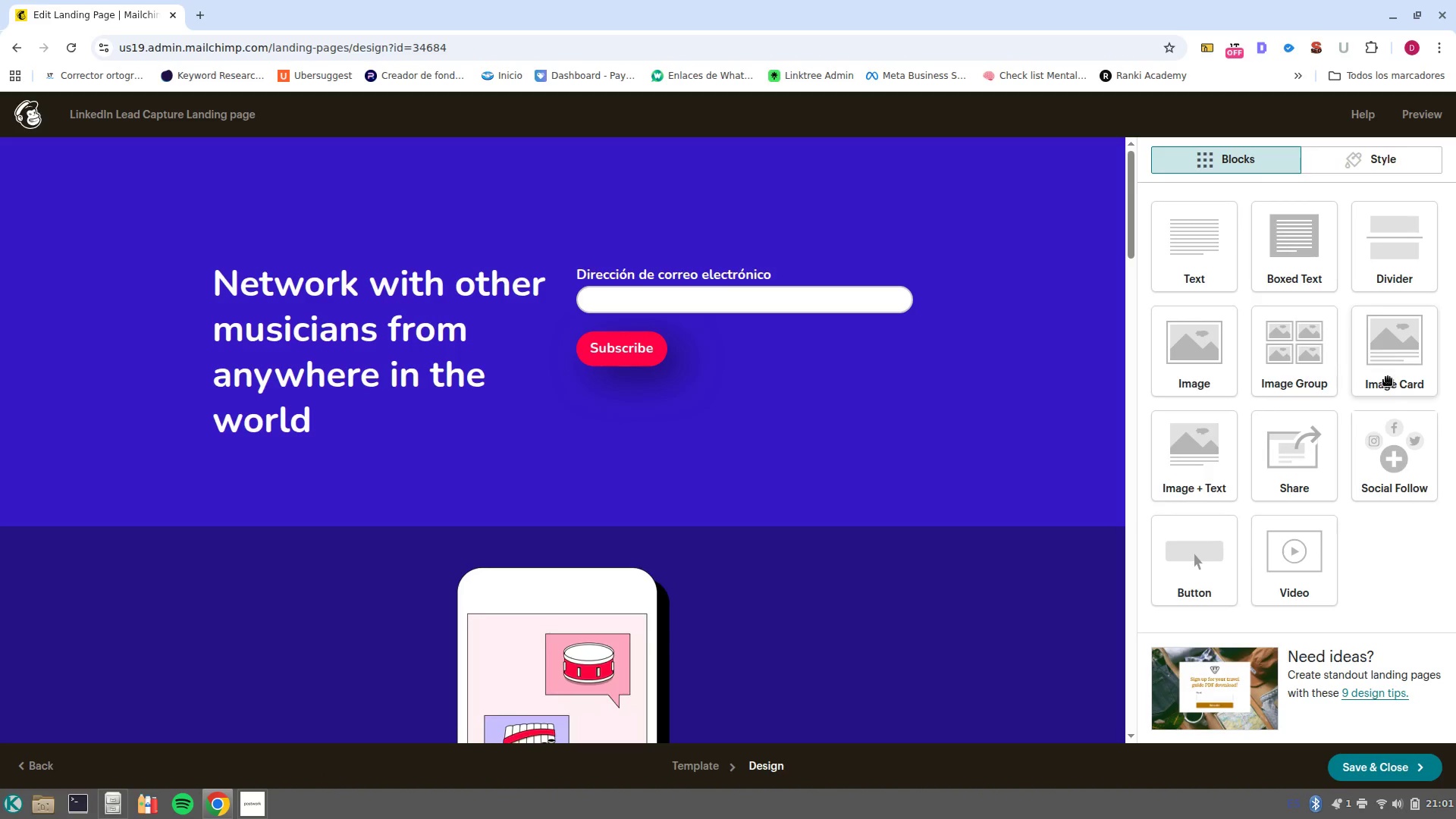 
left_click_drag(start_coordinate=[1186, 251], to_coordinate=[633, 204])
 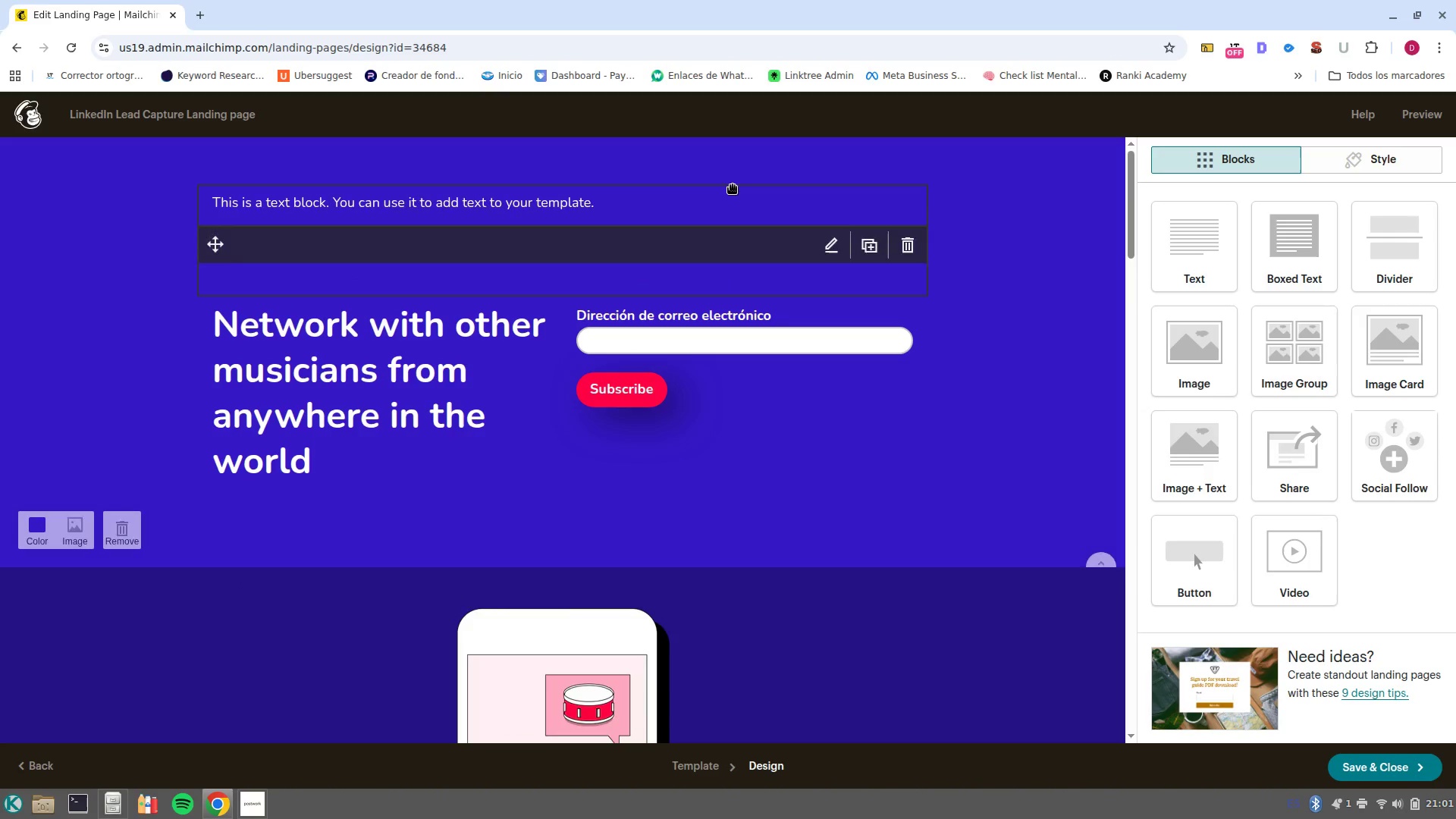 
left_click([722, 202])
 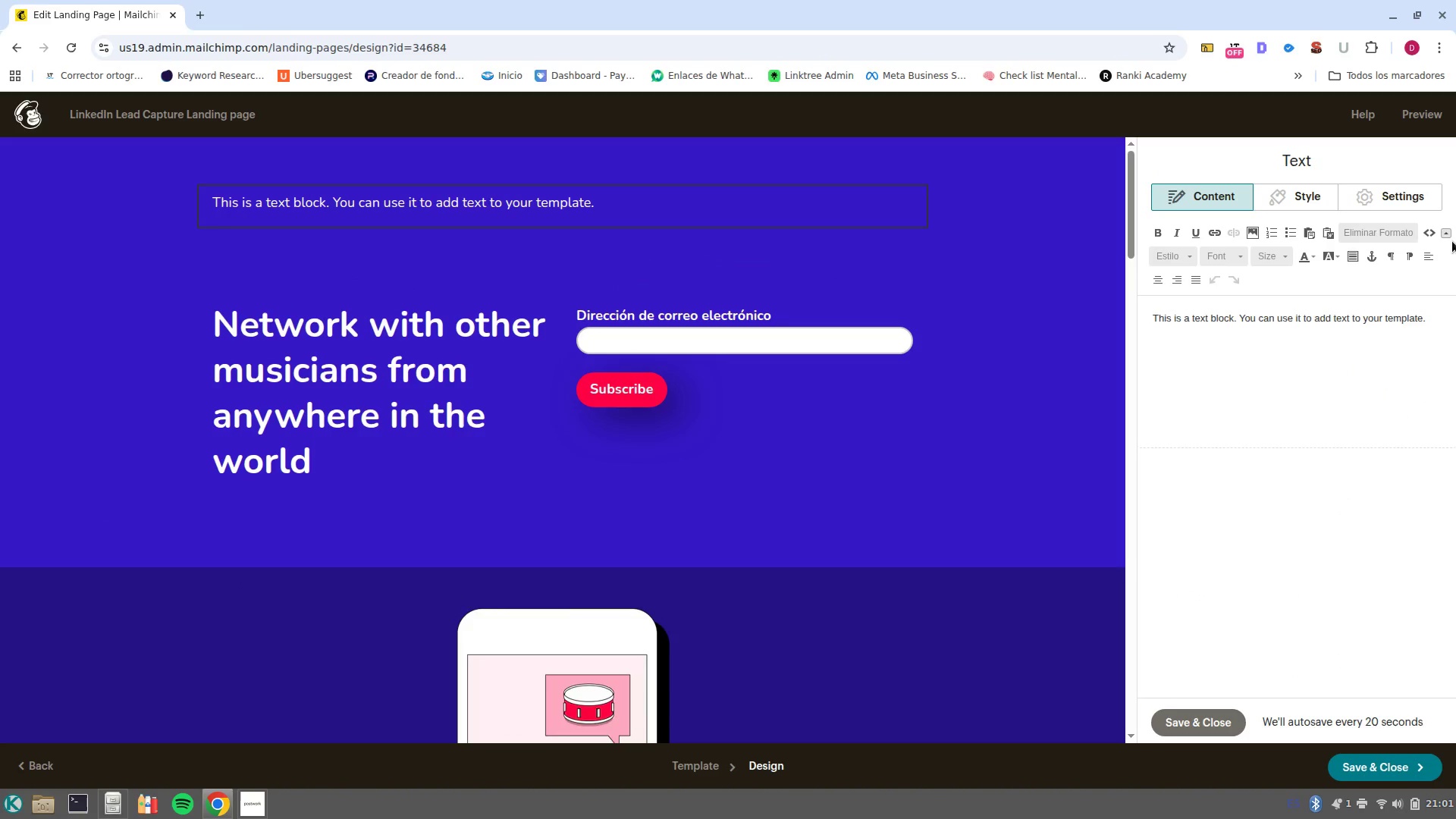 
left_click([1433, 235])
 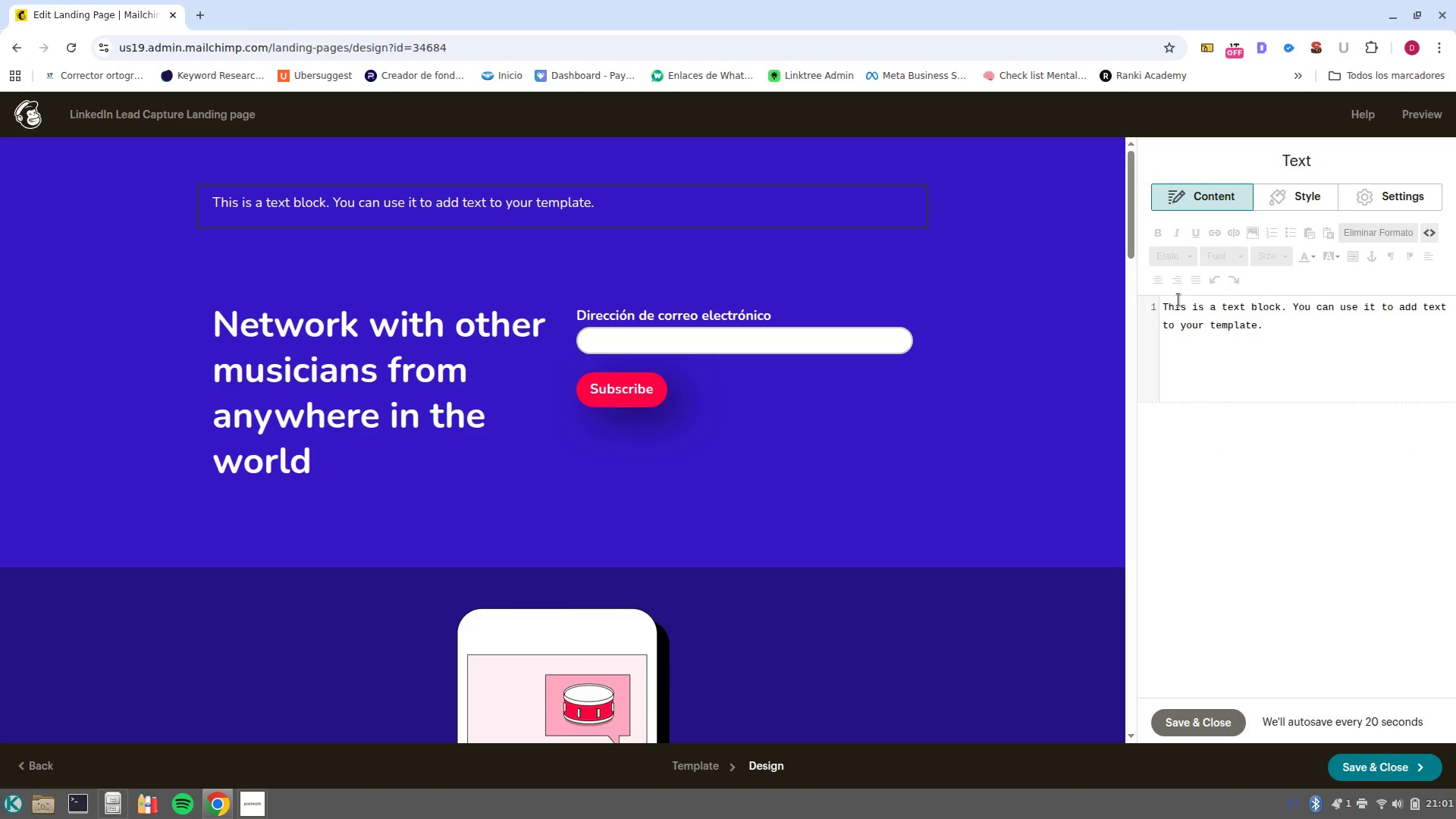 
key(Shift+Unknown)
 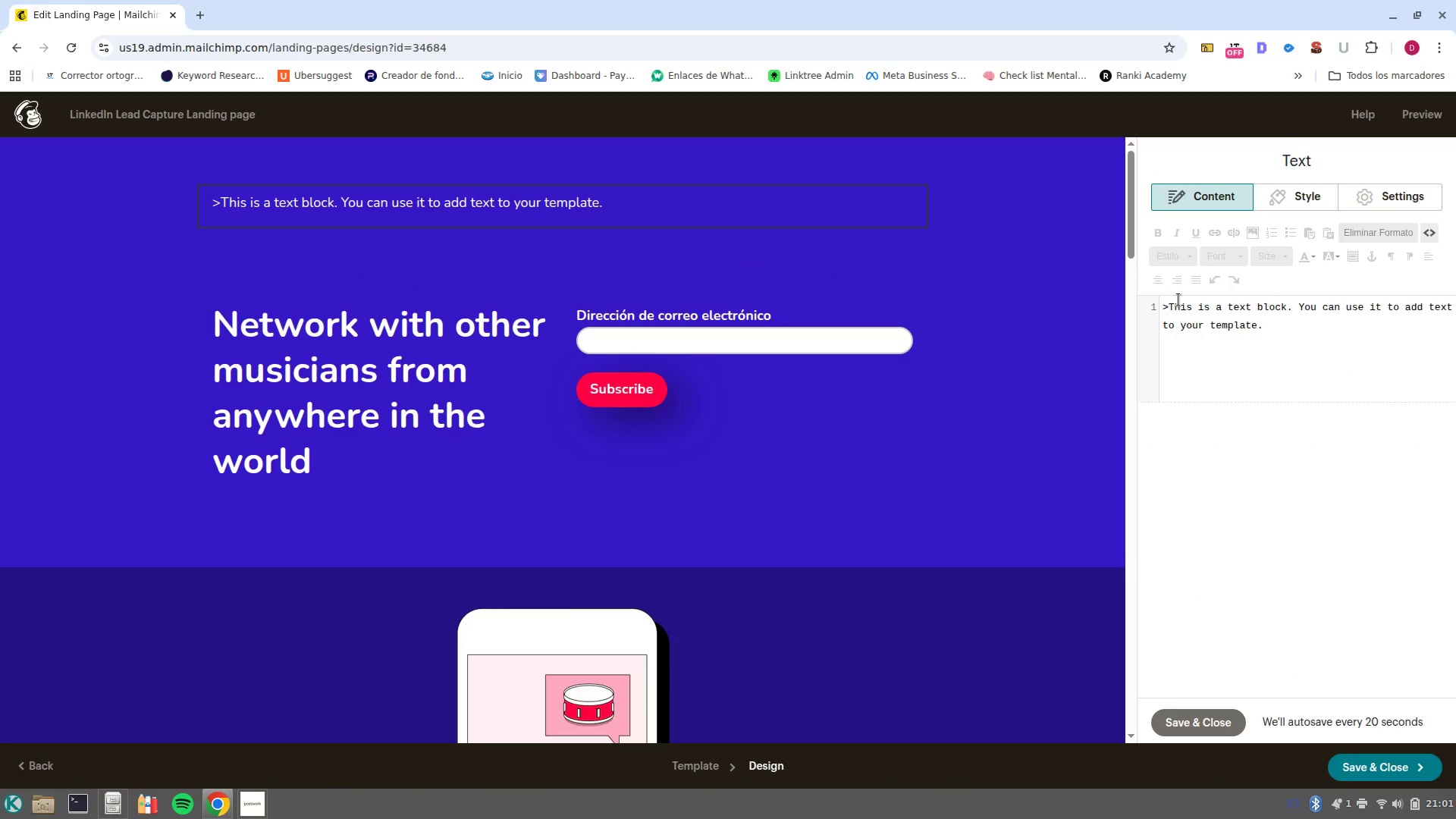 
key(Backspace)
 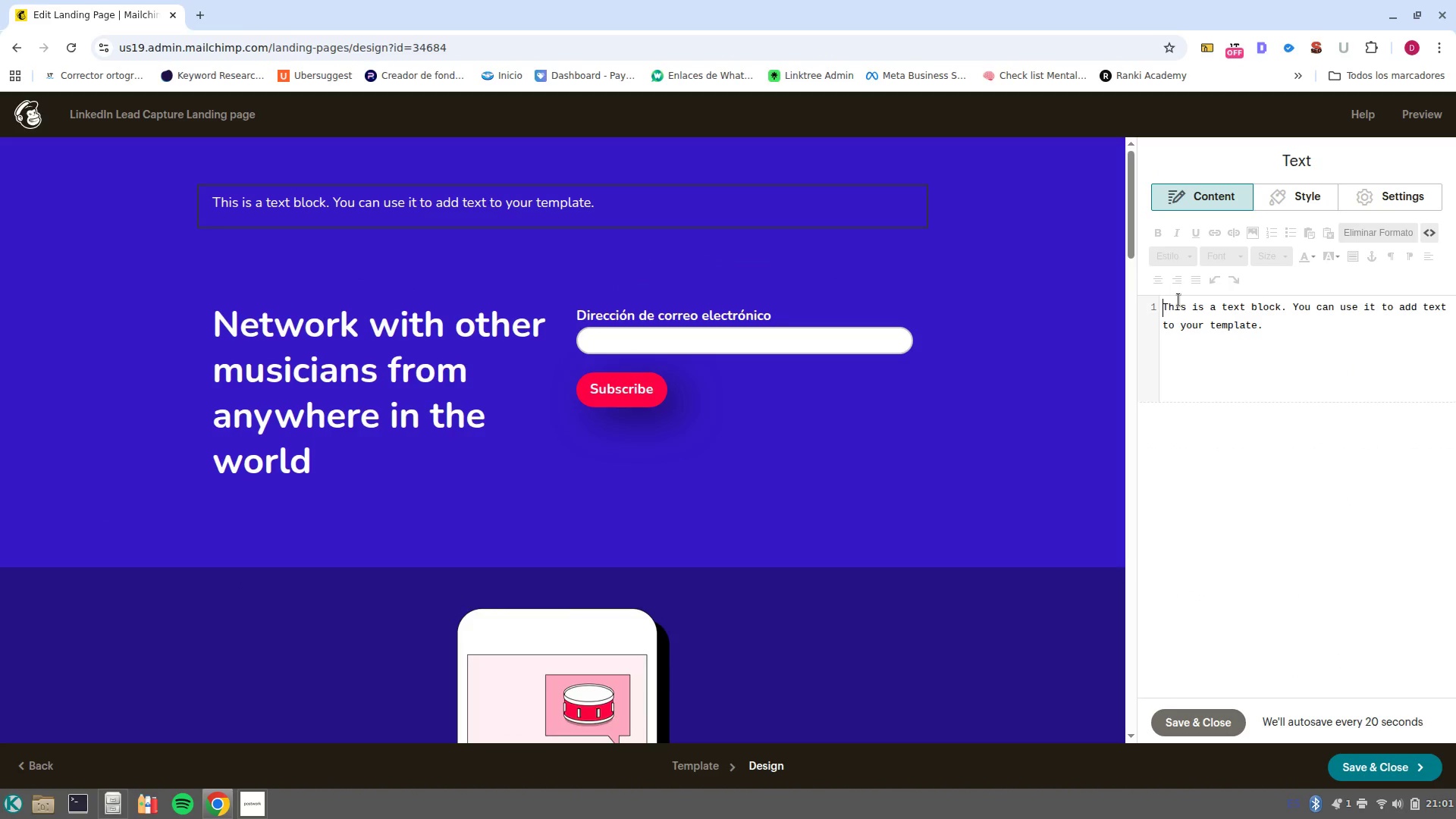 
key(Unknown)
 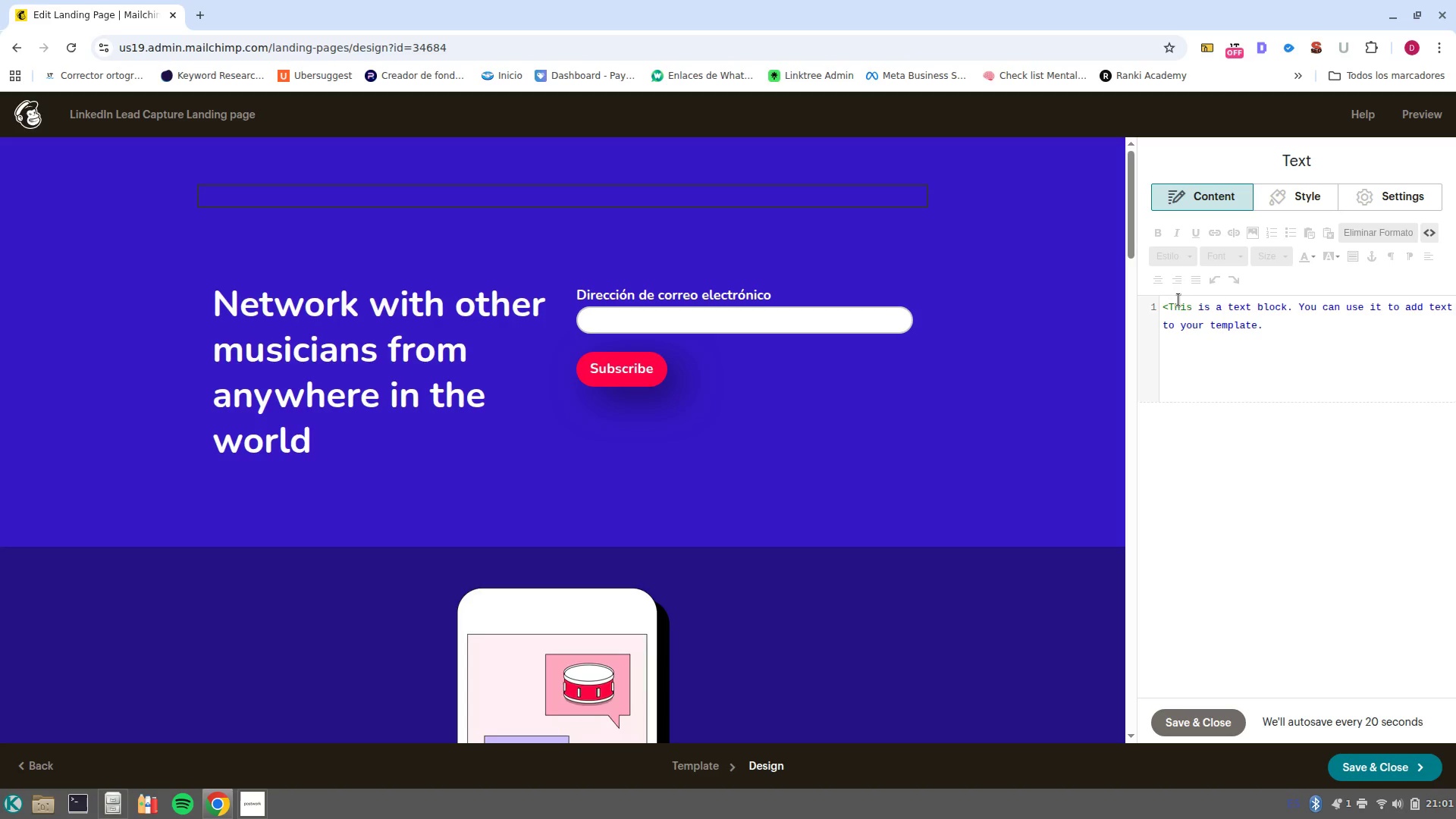 
type(h1)
 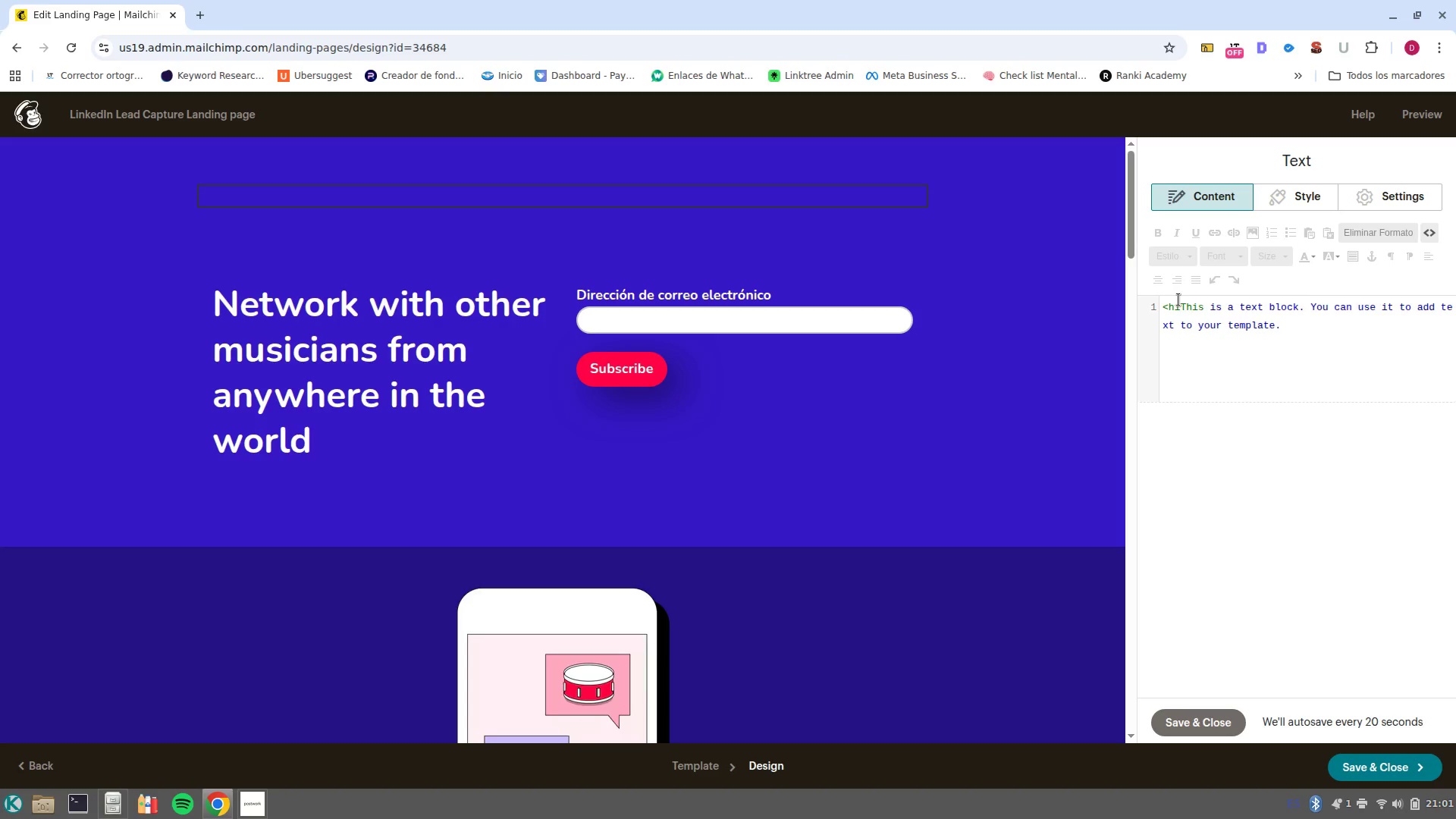 
key(ArrowDown)
 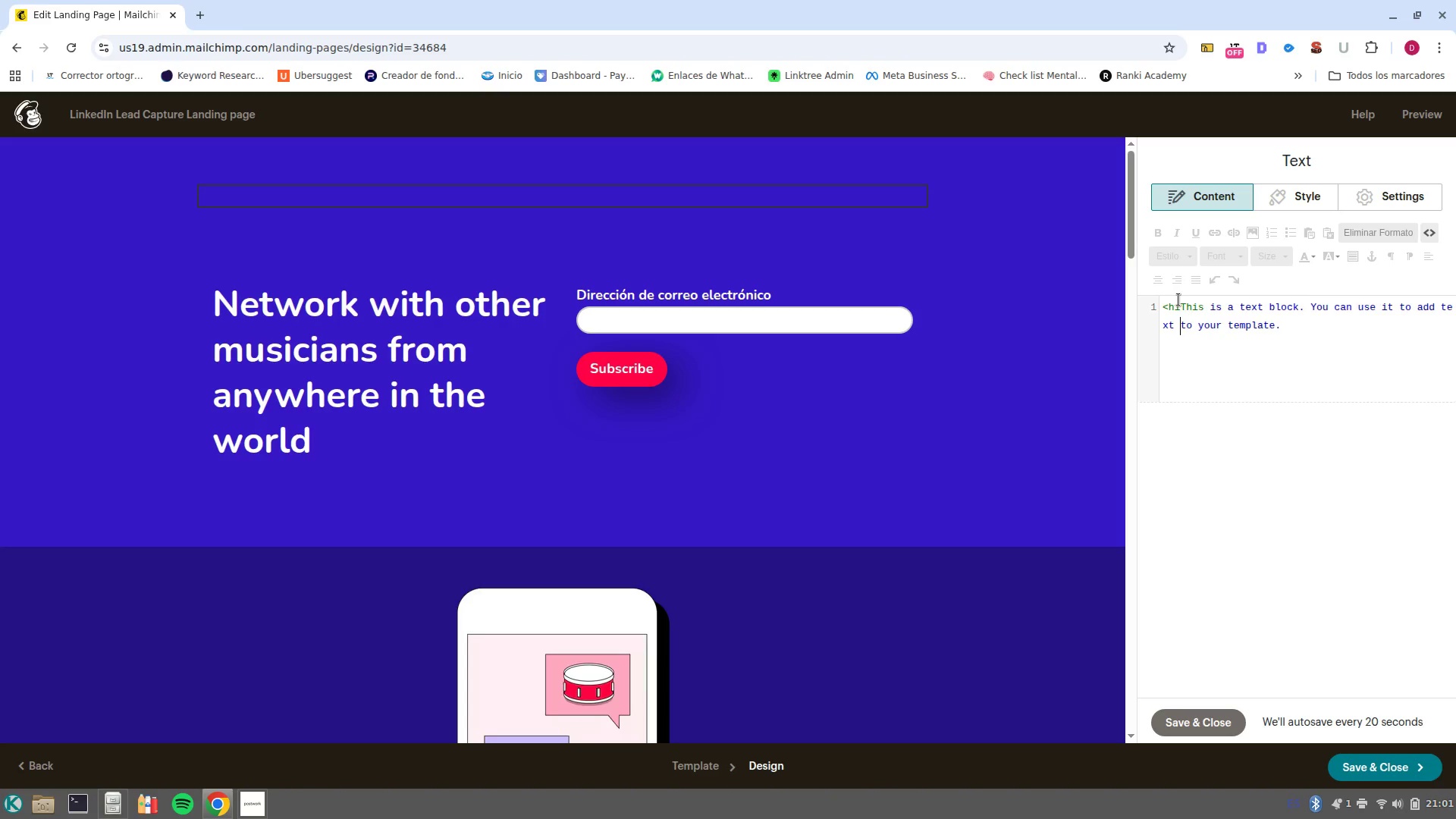 
key(Control+ArrowLeft)
 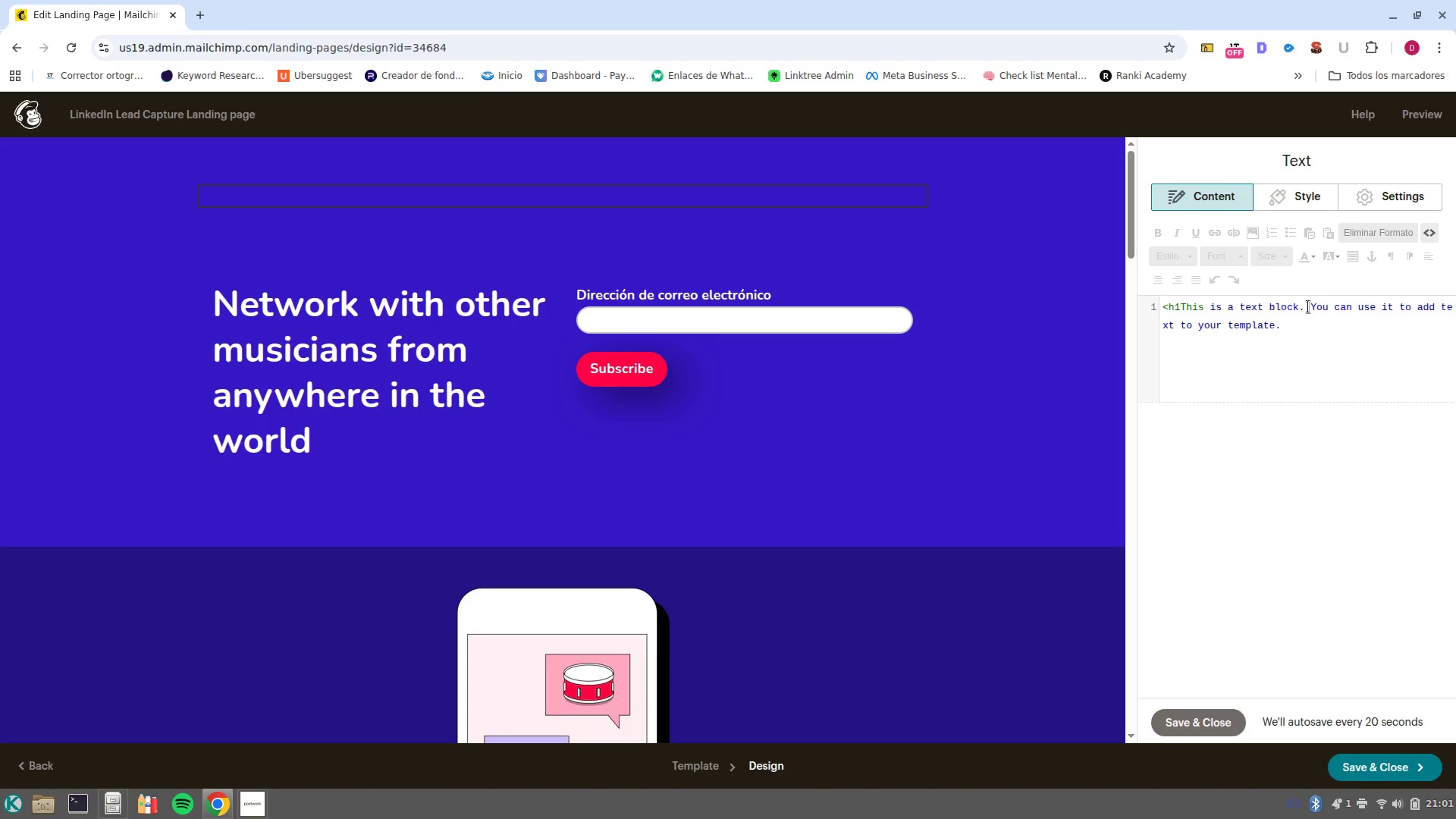 
left_click_drag(start_coordinate=[1310, 333], to_coordinate=[1183, 315])
 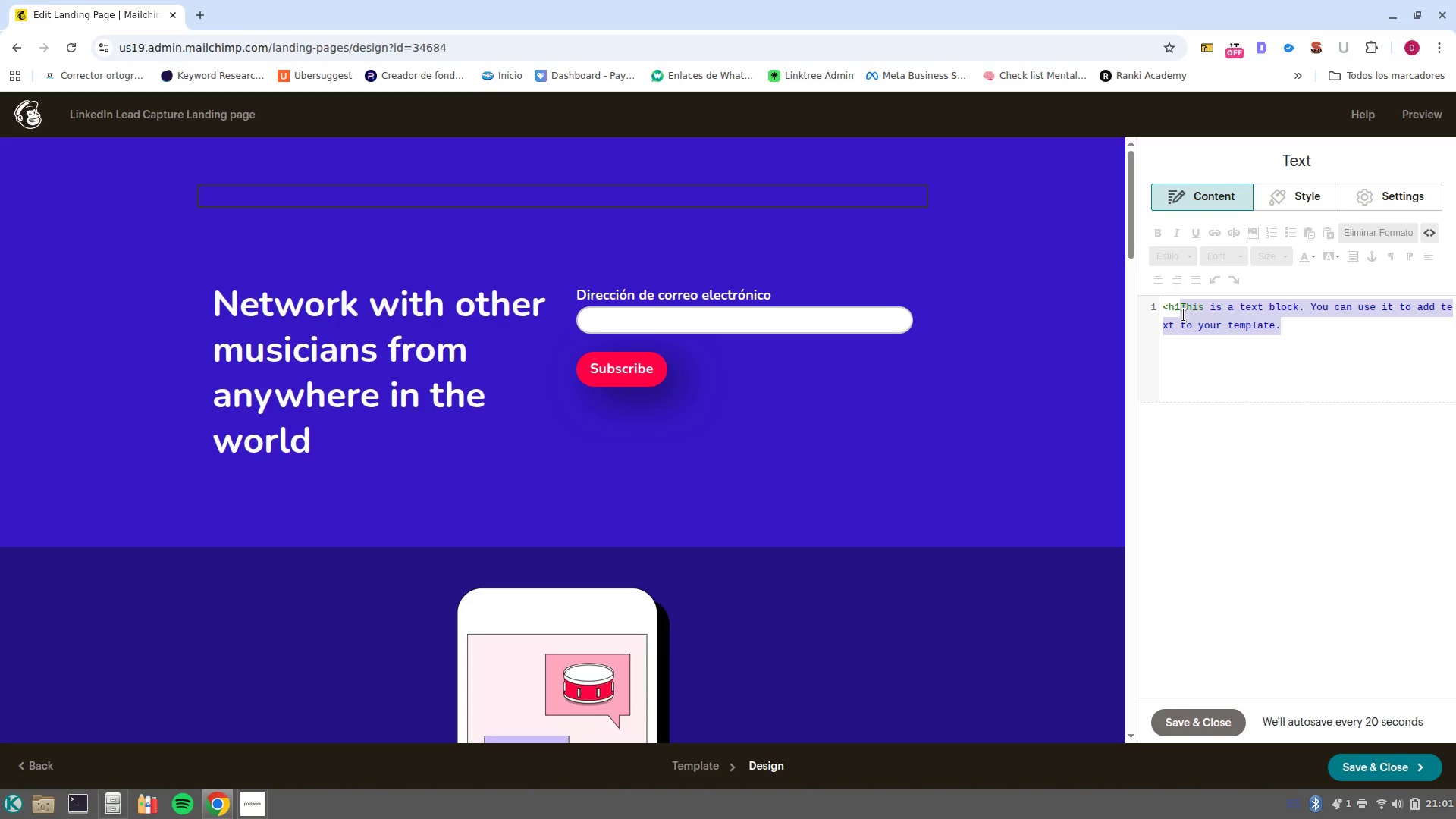 
key(Backspace)
 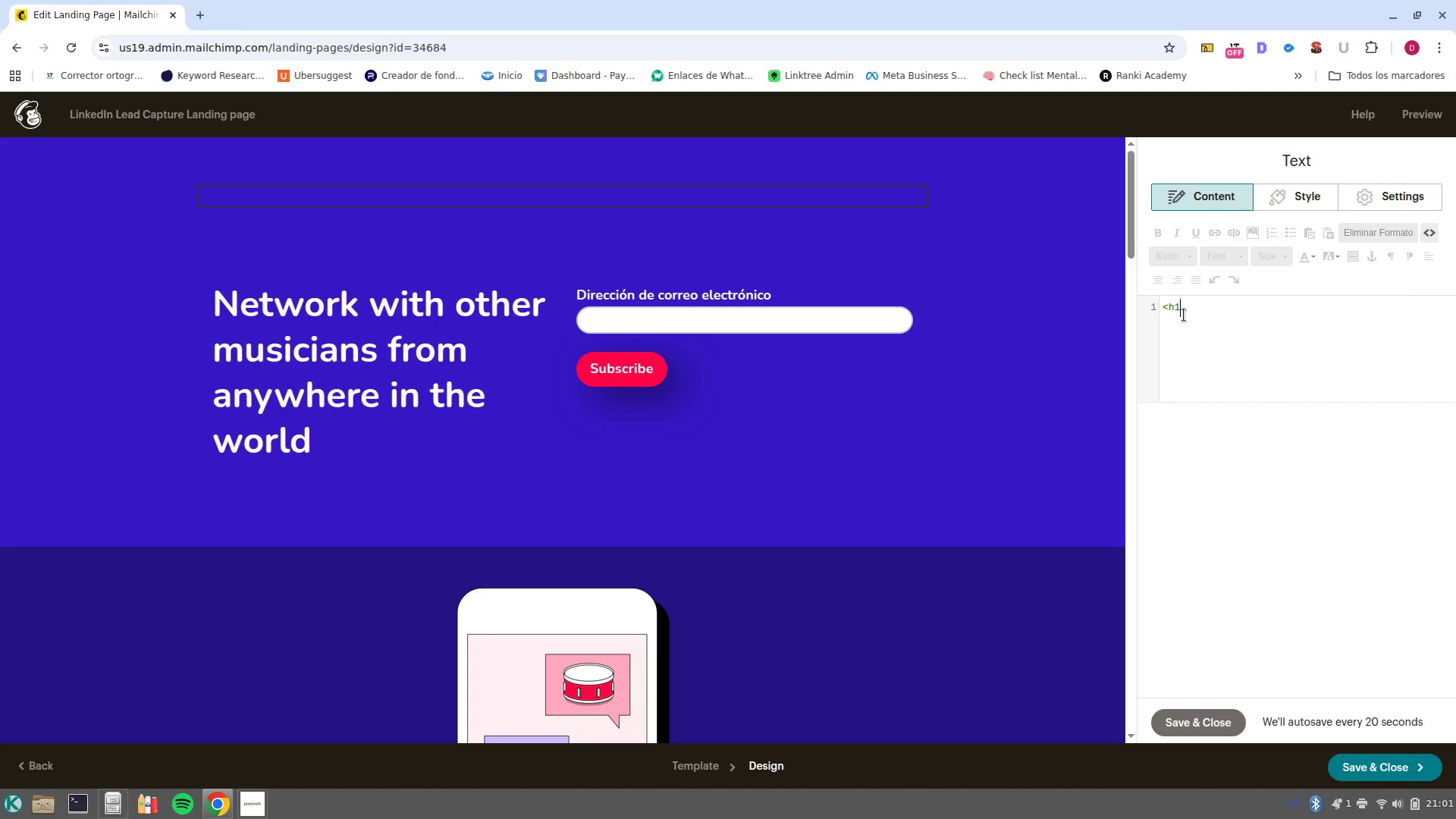 
key(Shift+Unknown)
 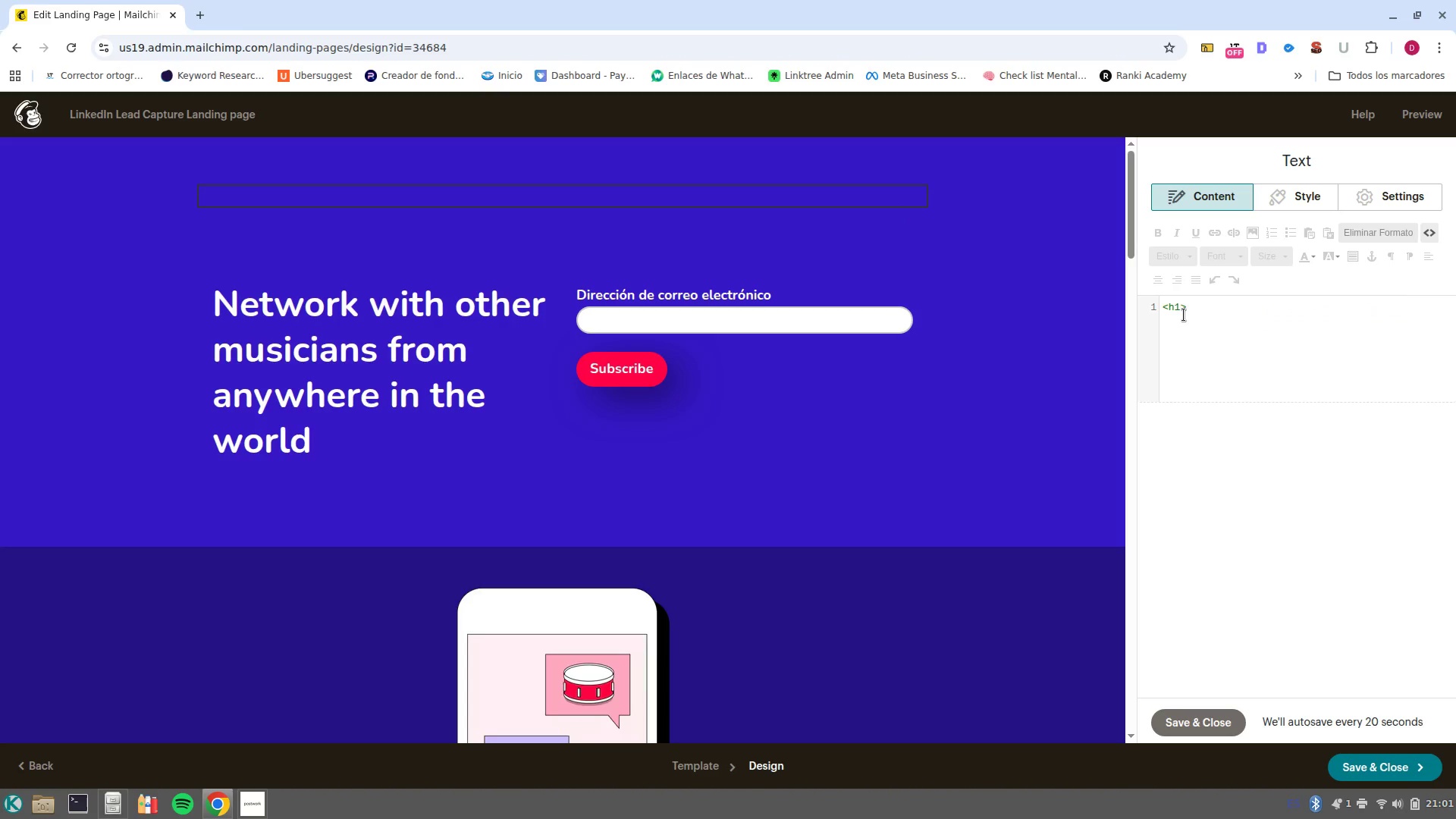 
type( APEP)
key(Backspace)
type(X LOGIC SYSTEM)
 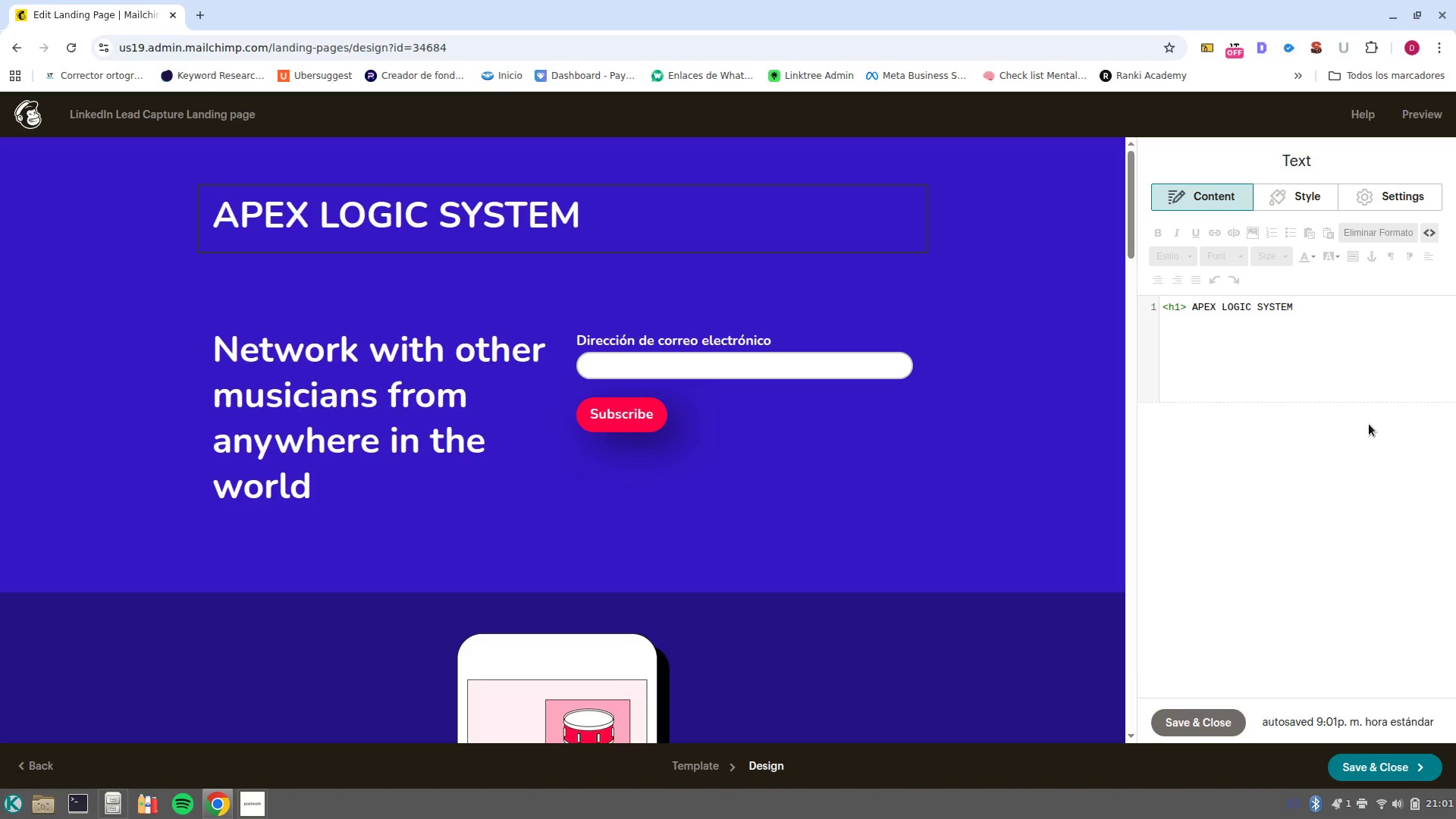 
key(Unknown)
 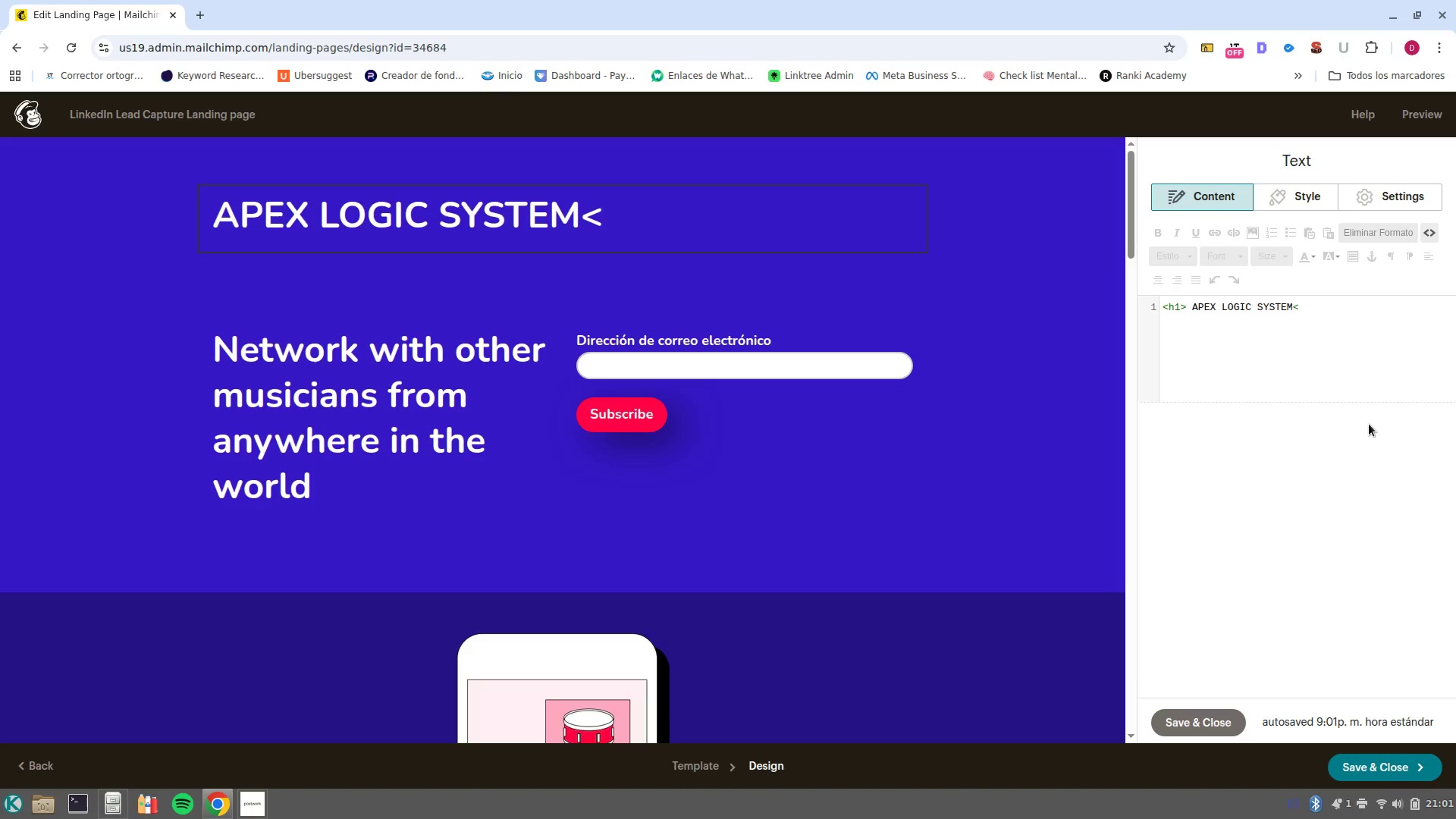 
type(H1)
 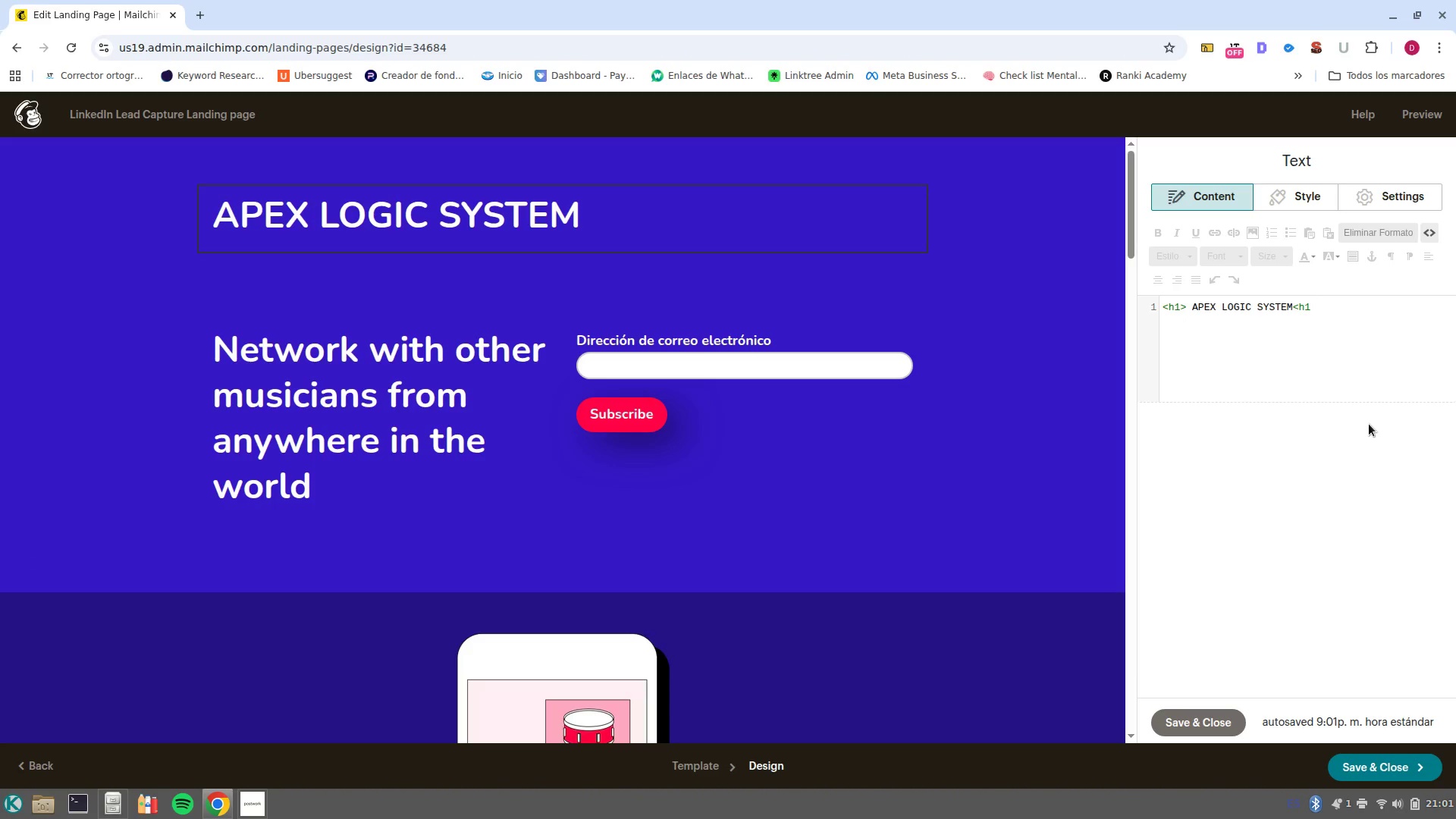 
key(Shift+Unknown)
 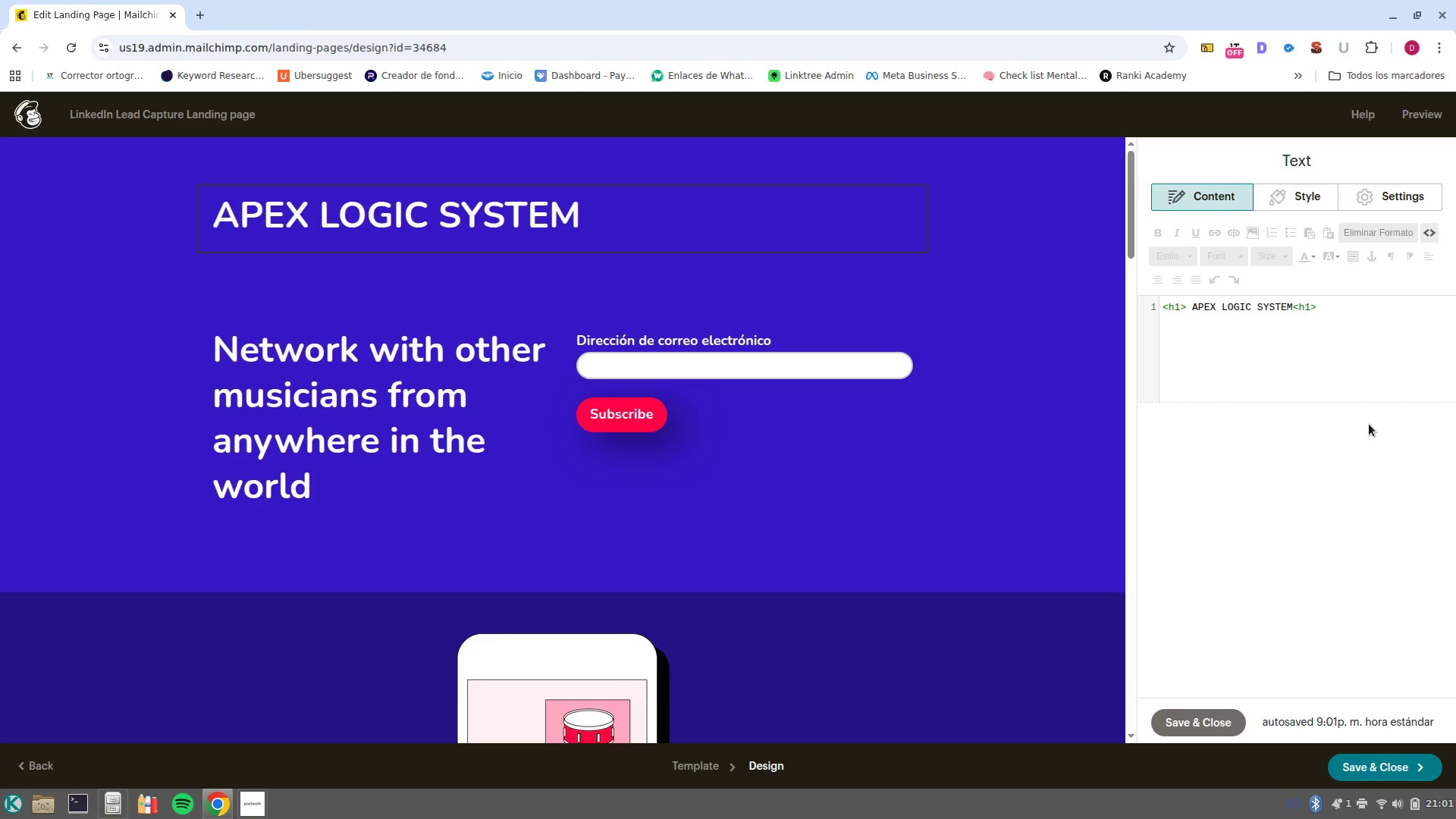 
key(CapsLock)
 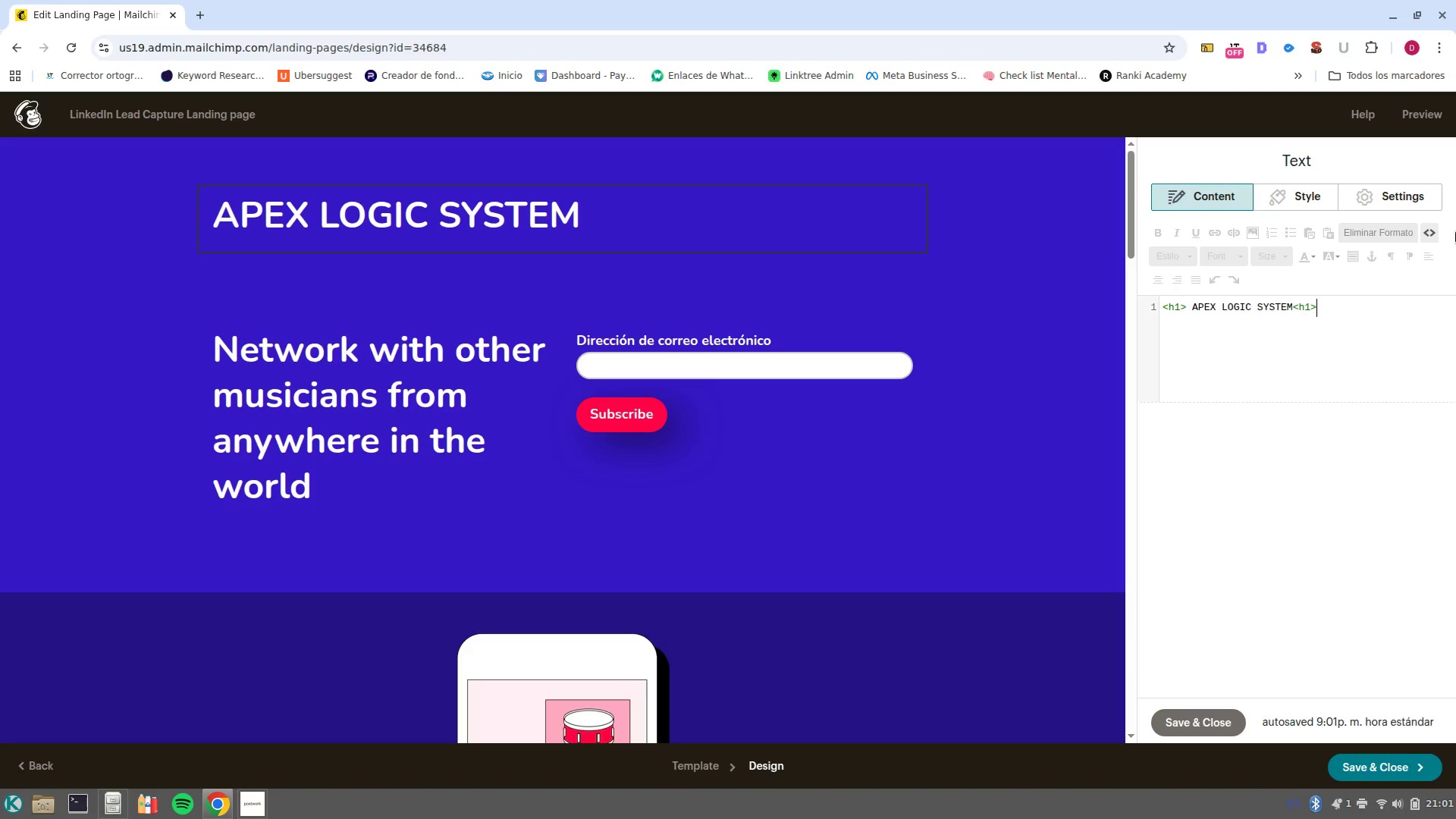 
left_click([1435, 231])
 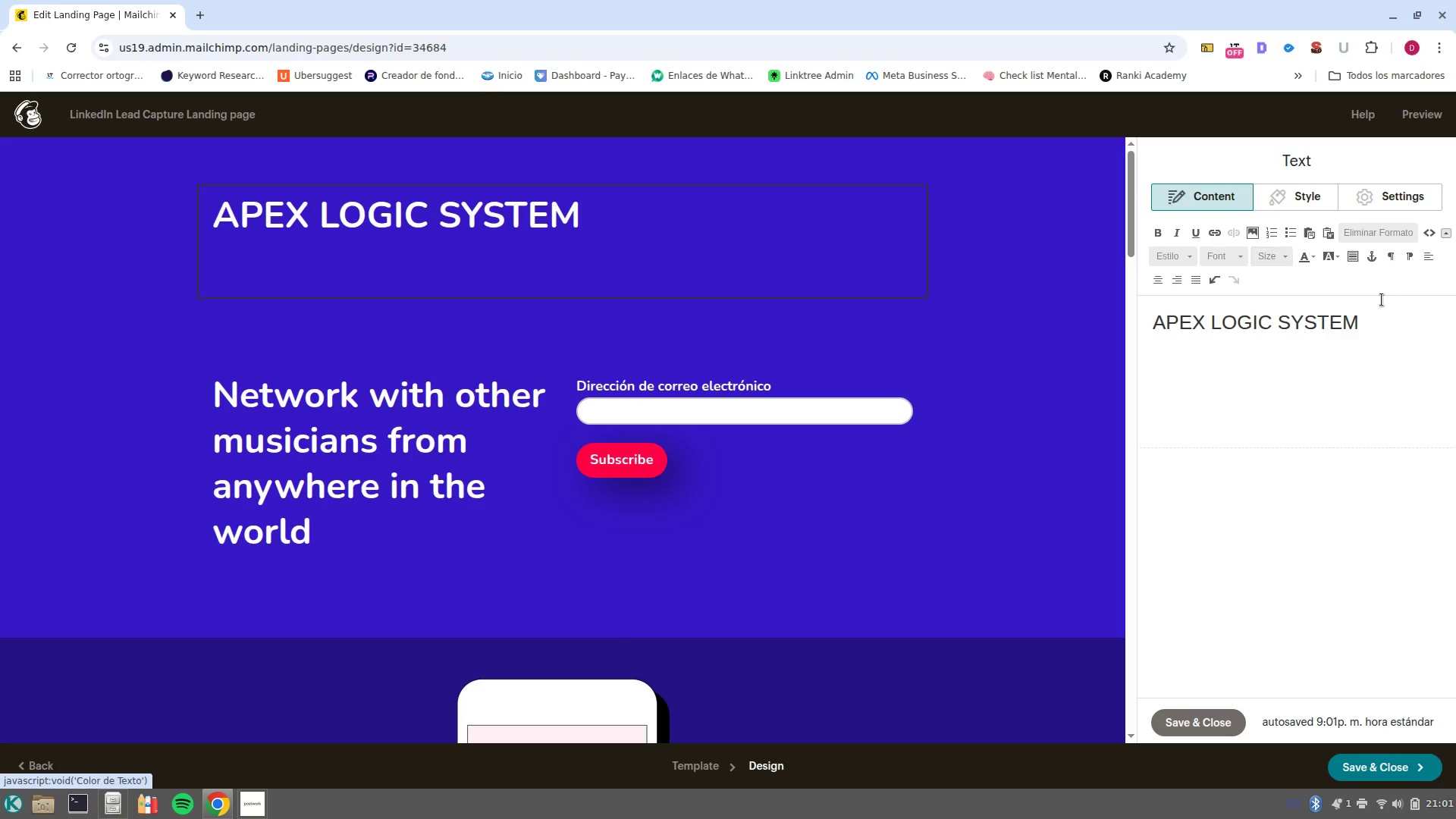 
left_click_drag(start_coordinate=[1382, 322], to_coordinate=[1149, 306])
 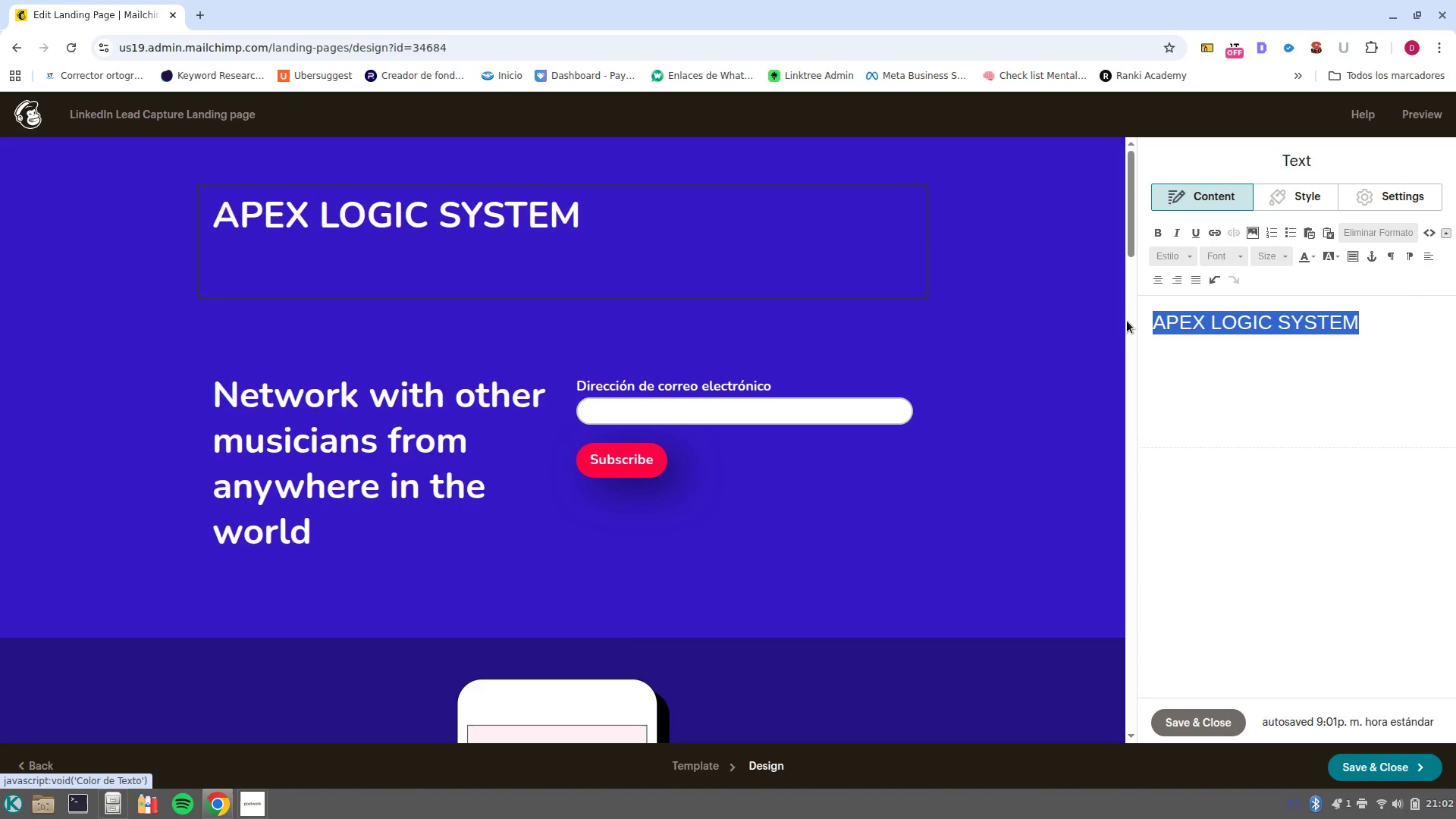 
wait(5.36)
 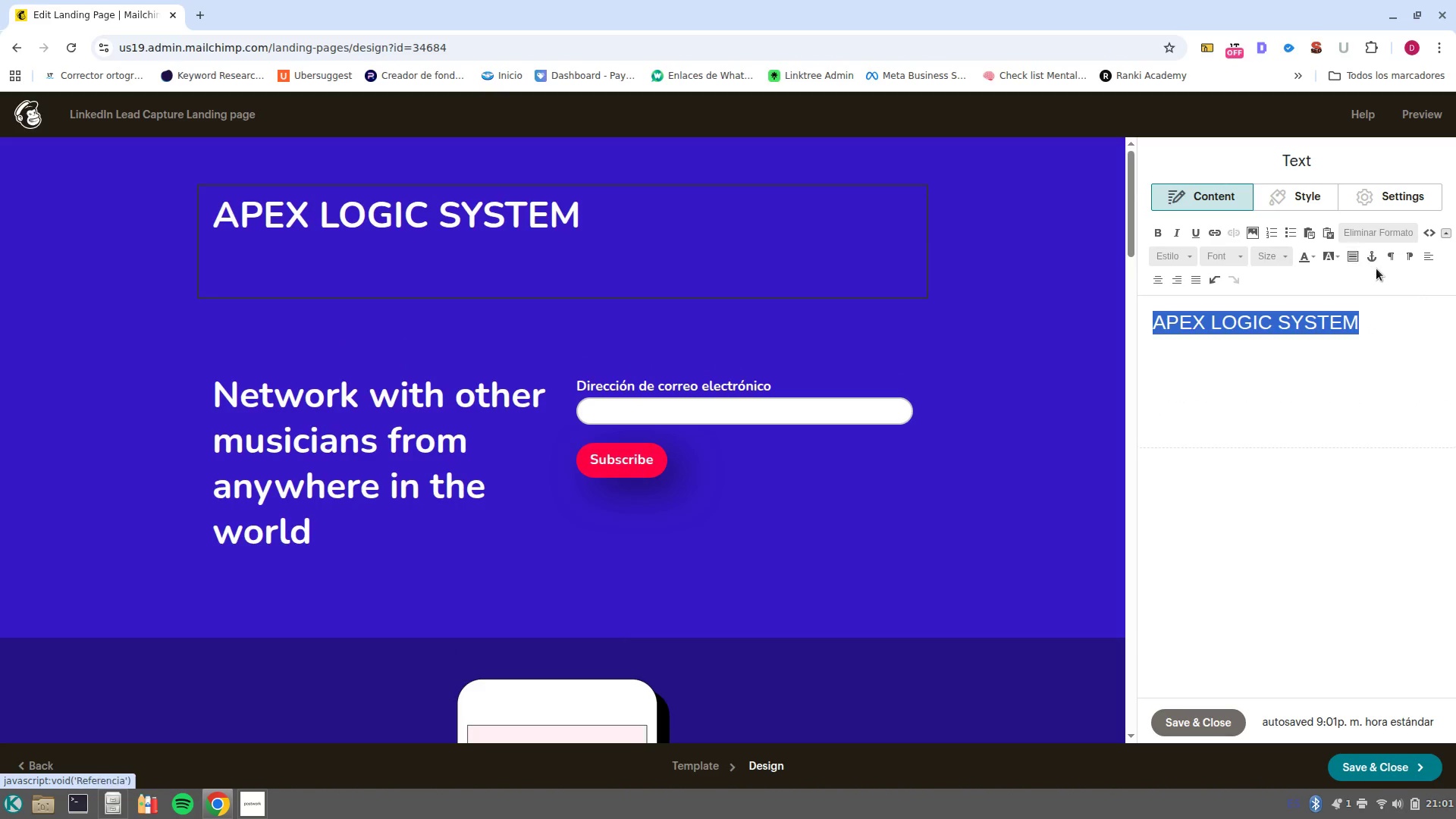 
left_click([1157, 278])
 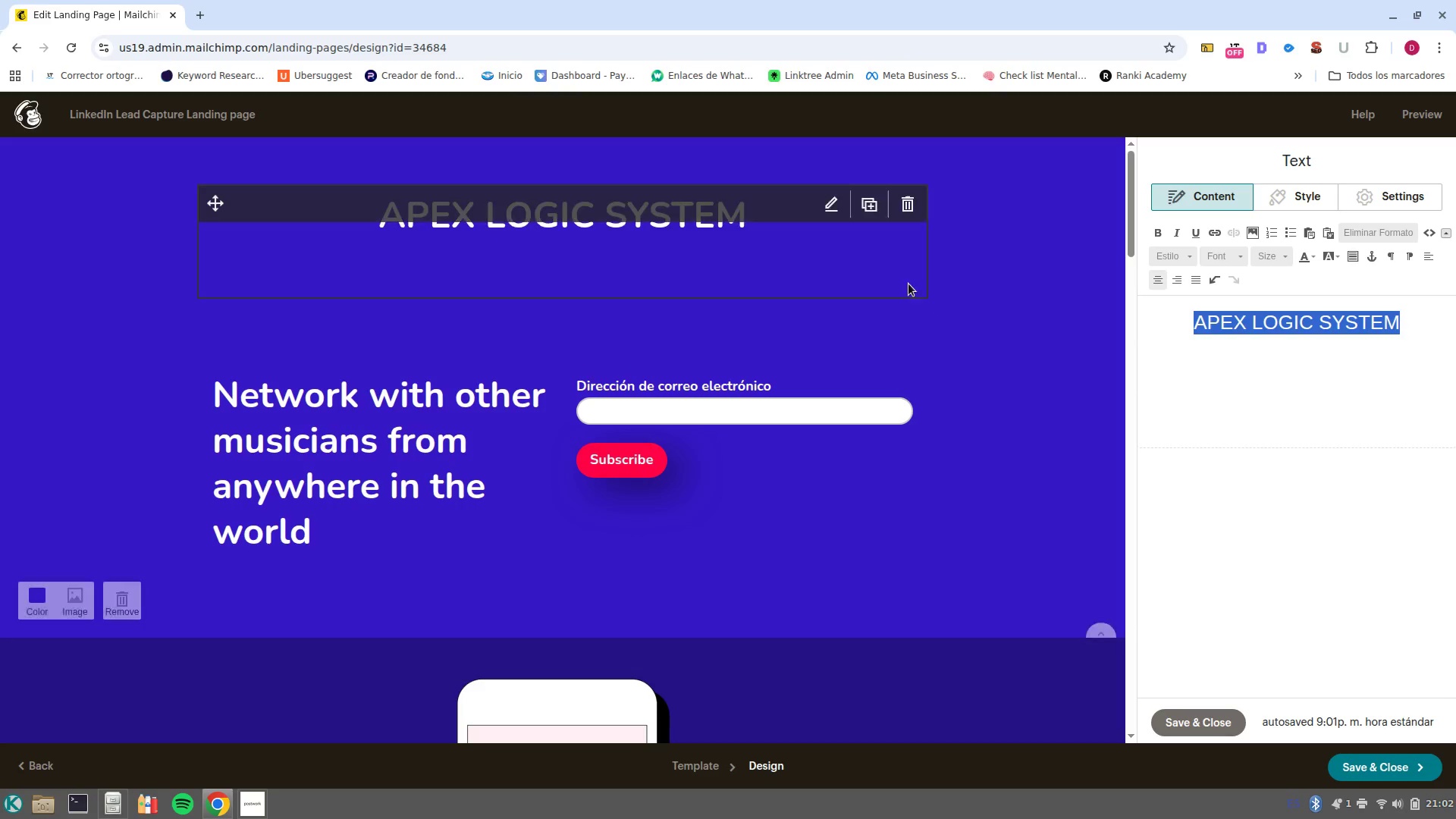 
left_click([783, 287])
 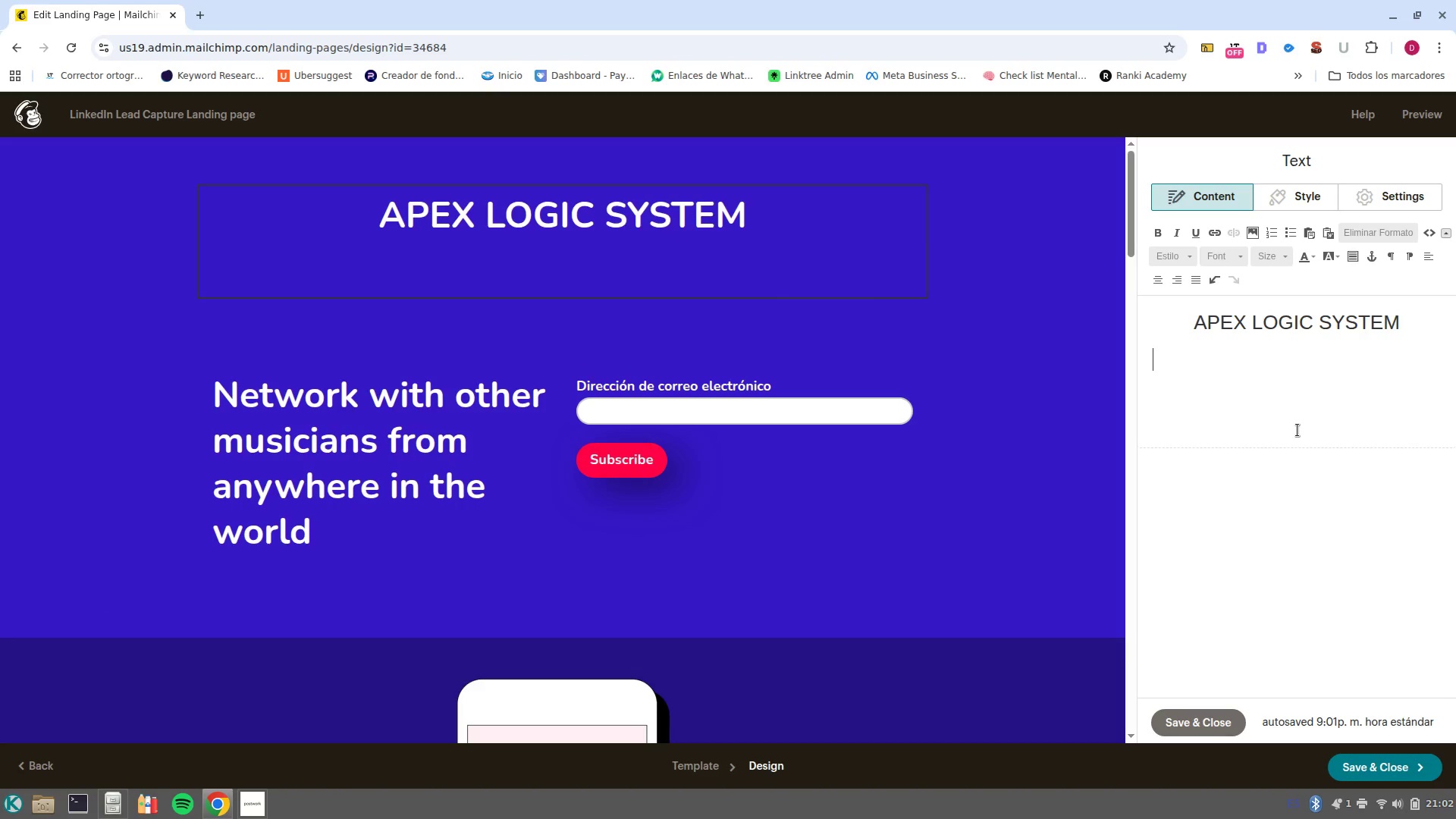 
key(Backspace)
 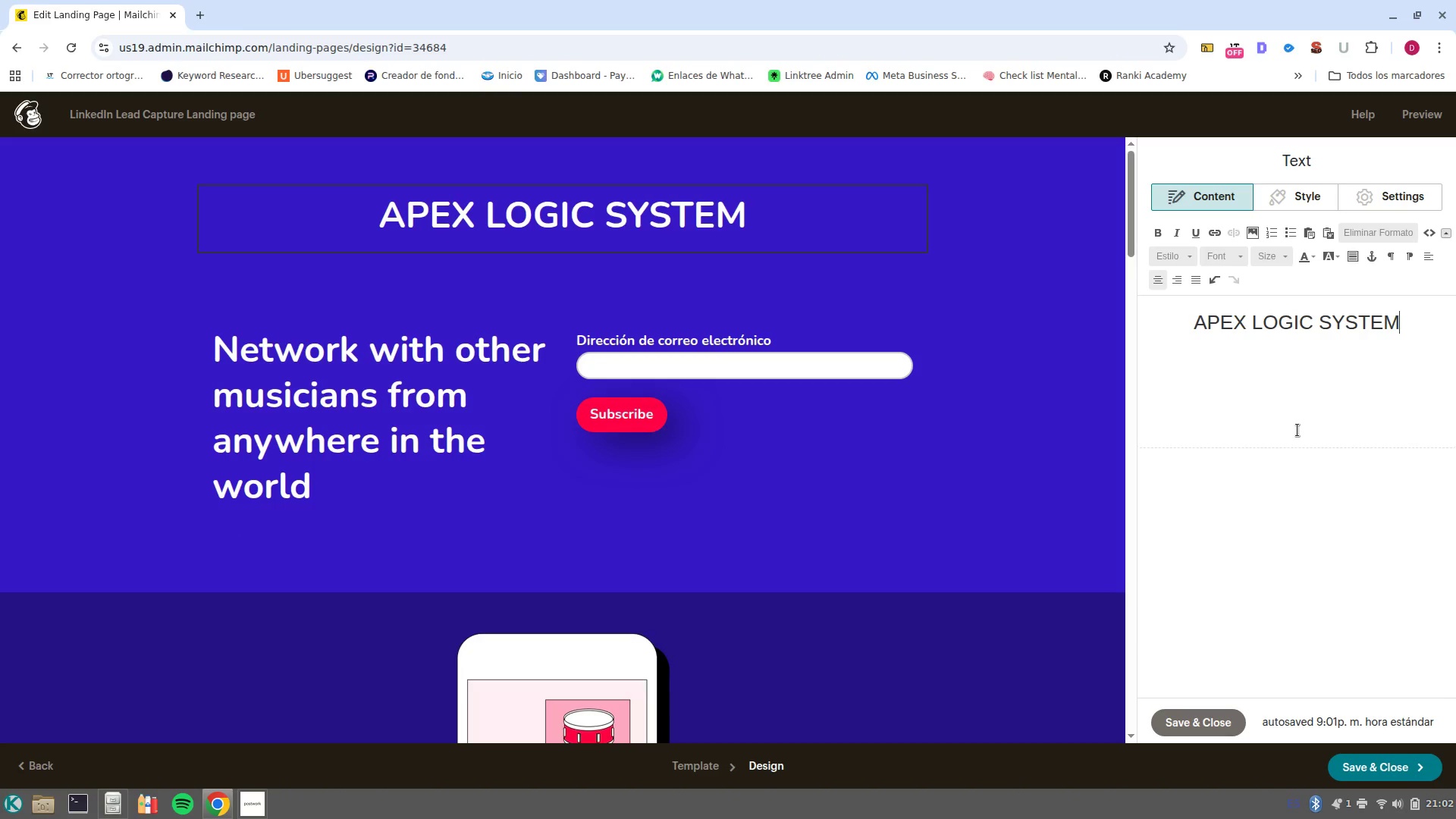 
key(ArrowDown)
 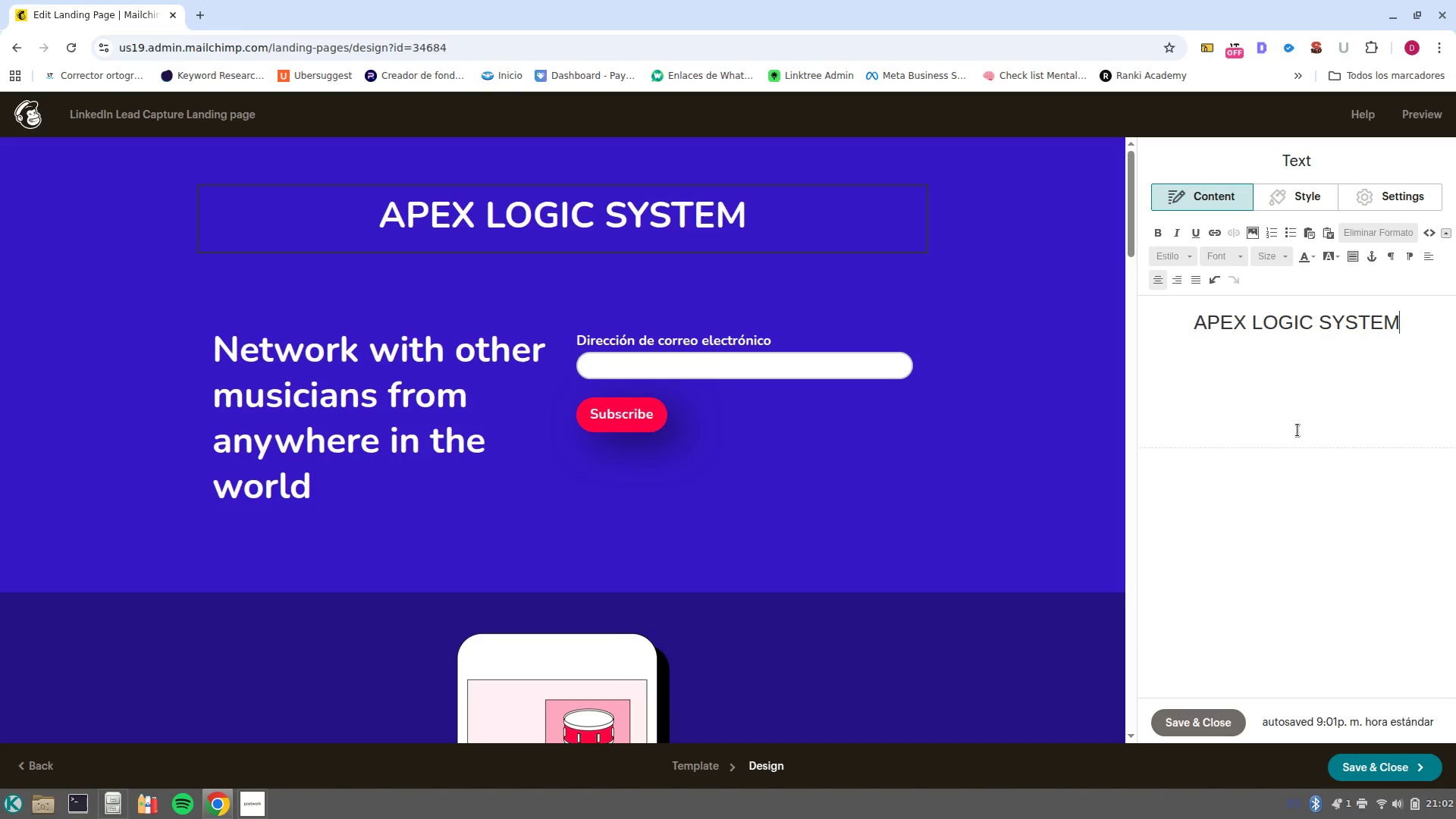 
key(ArrowDown)
 